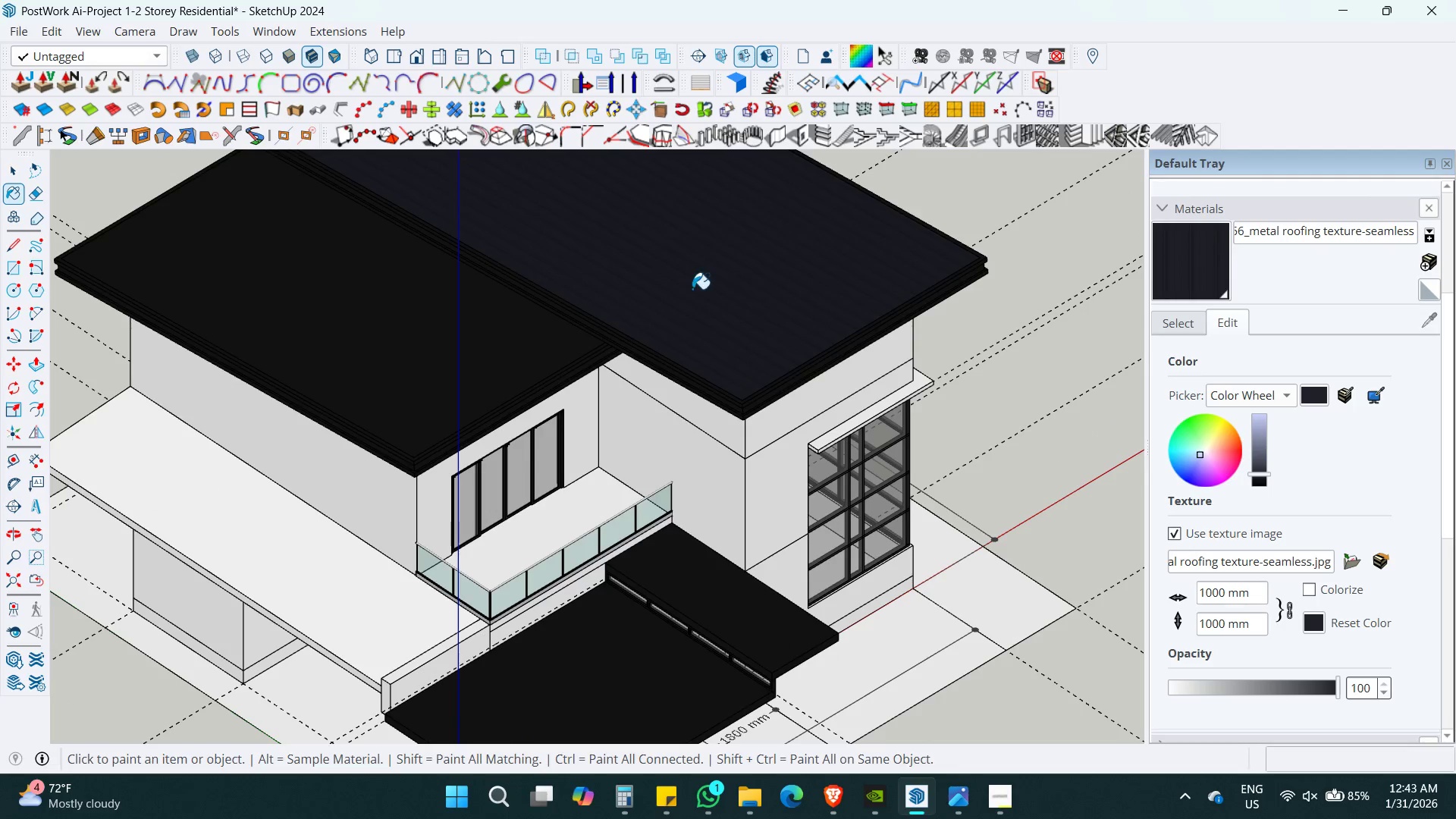 
key(Space)
 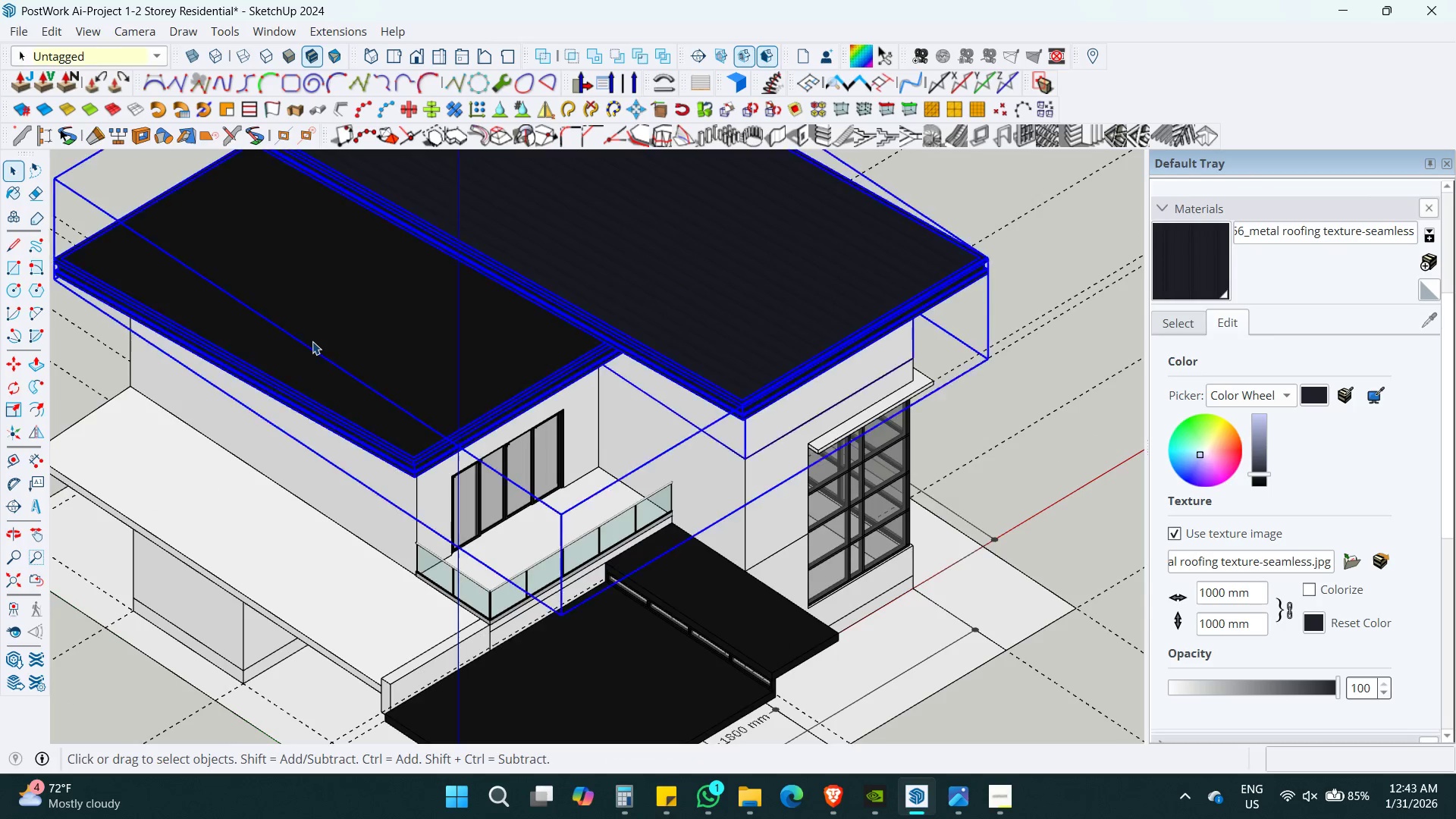 
double_click([312, 341])
 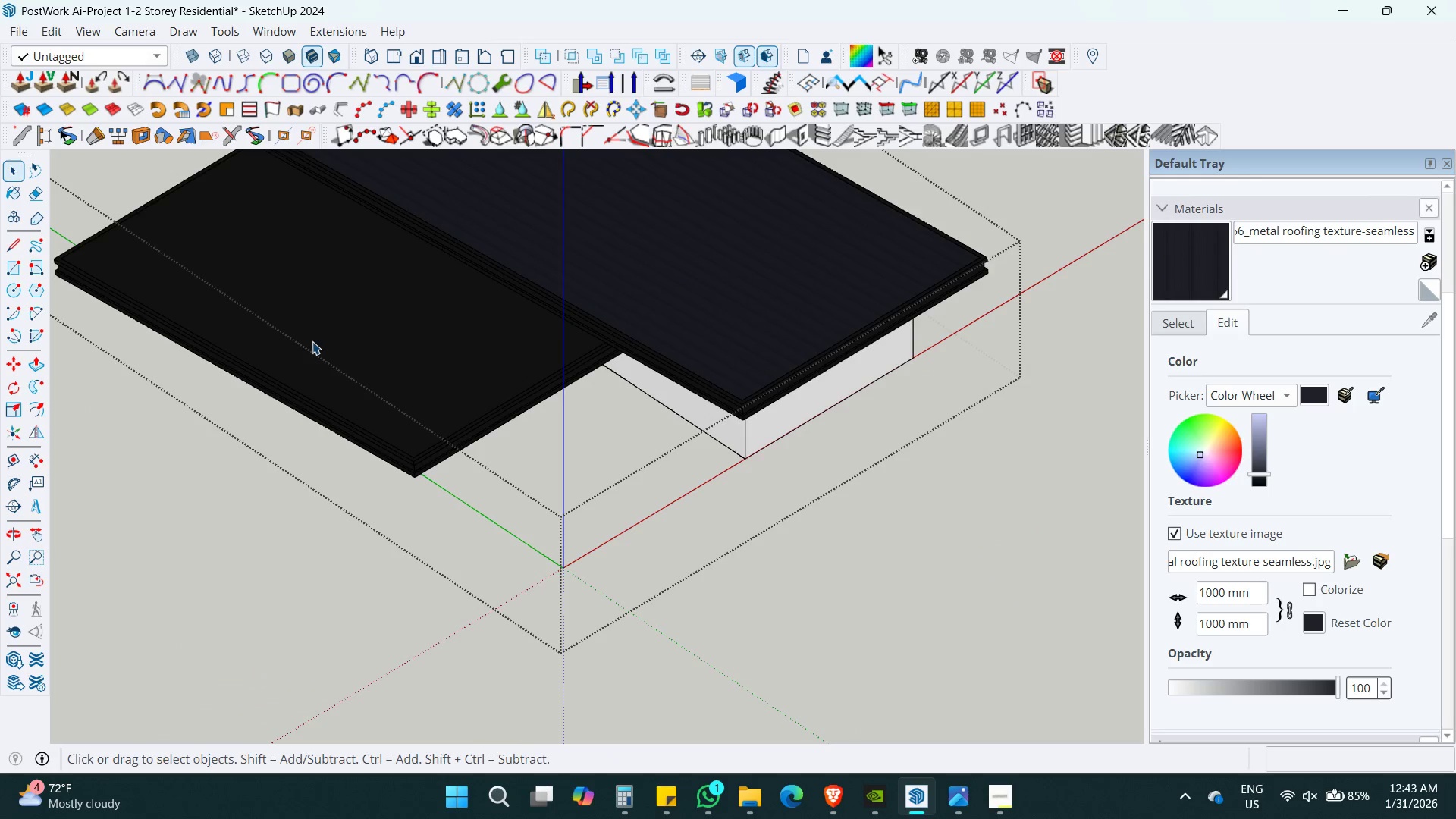 
triple_click([312, 341])
 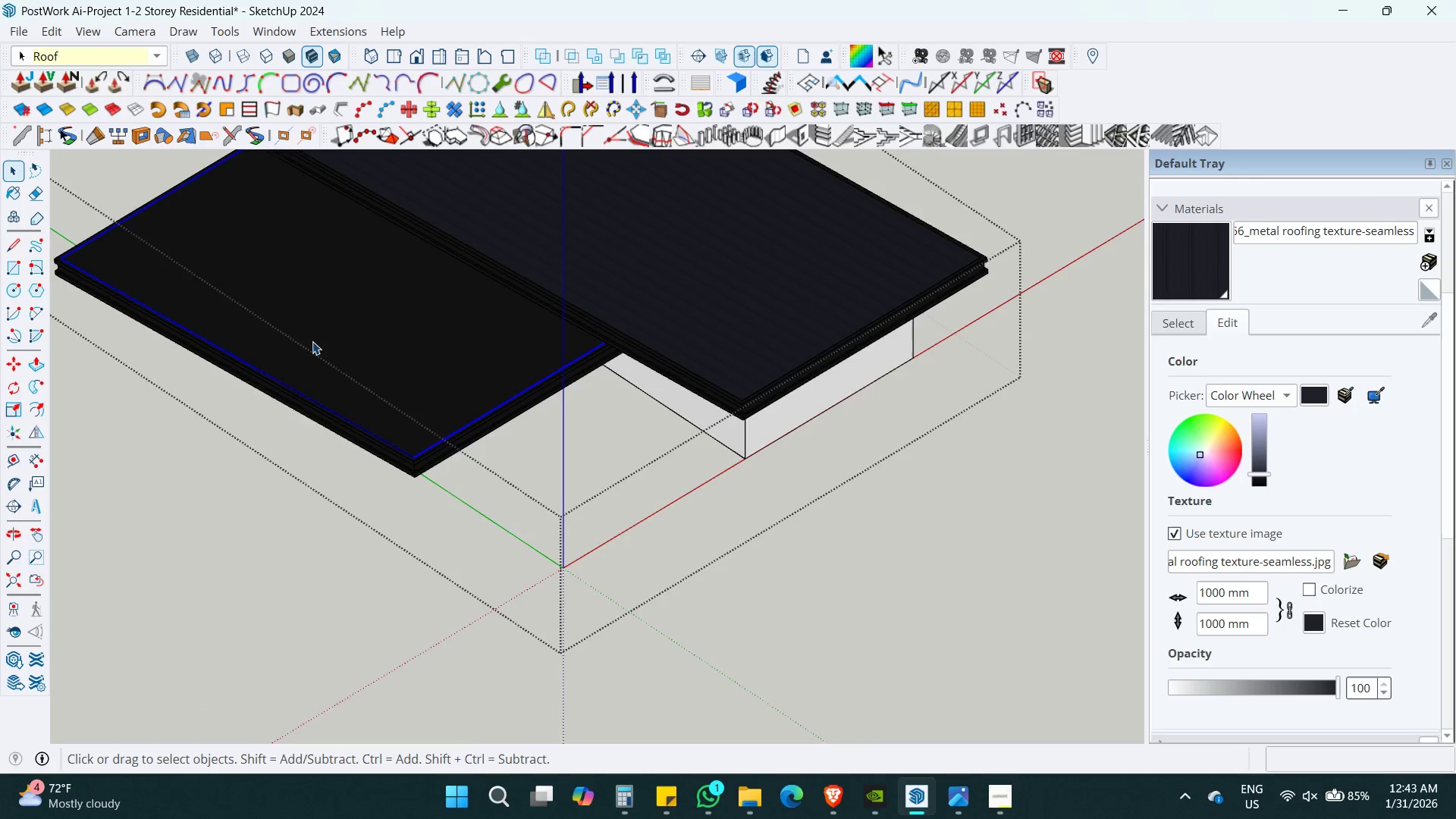 
triple_click([312, 341])
 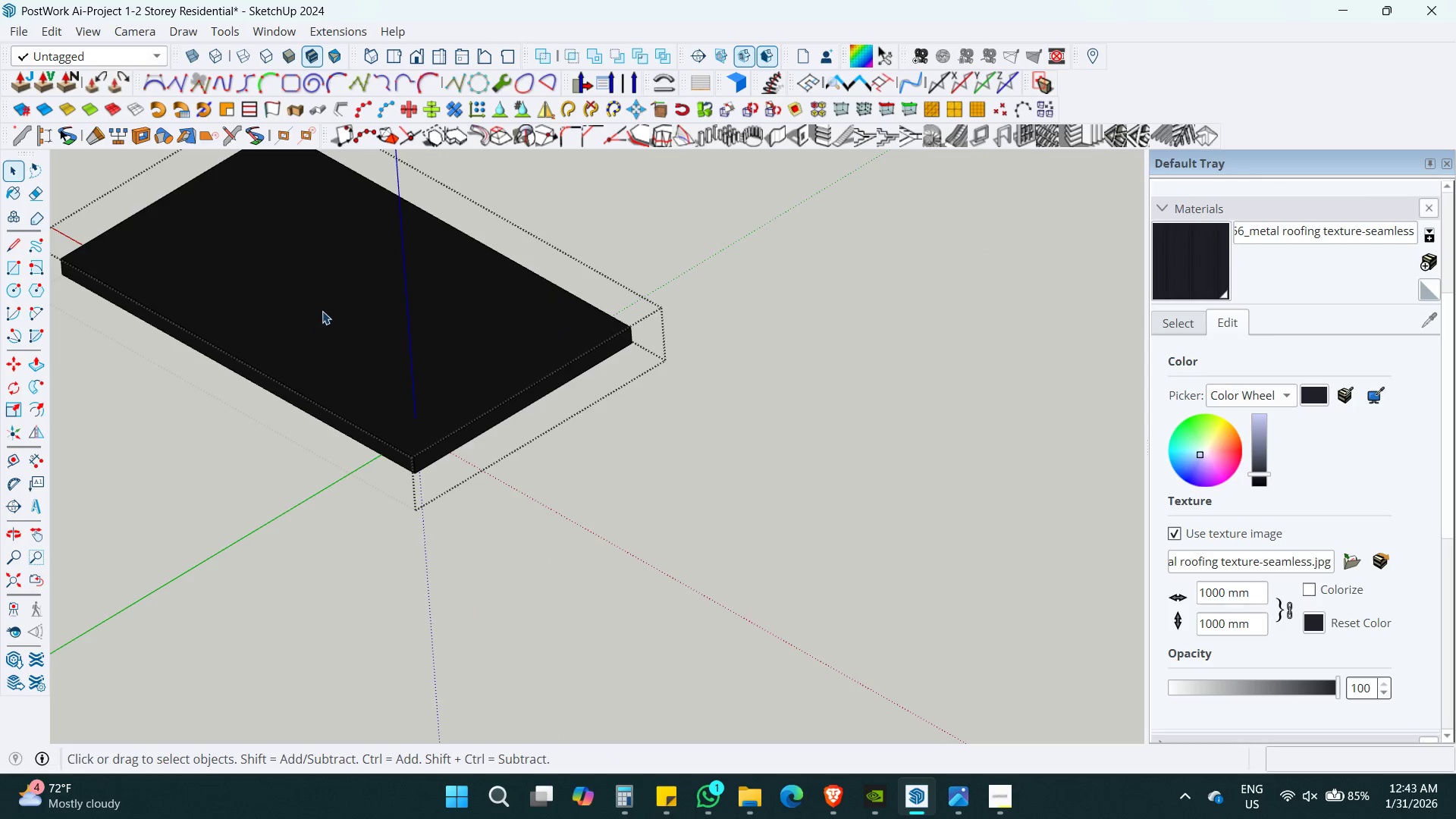 
triple_click([322, 309])
 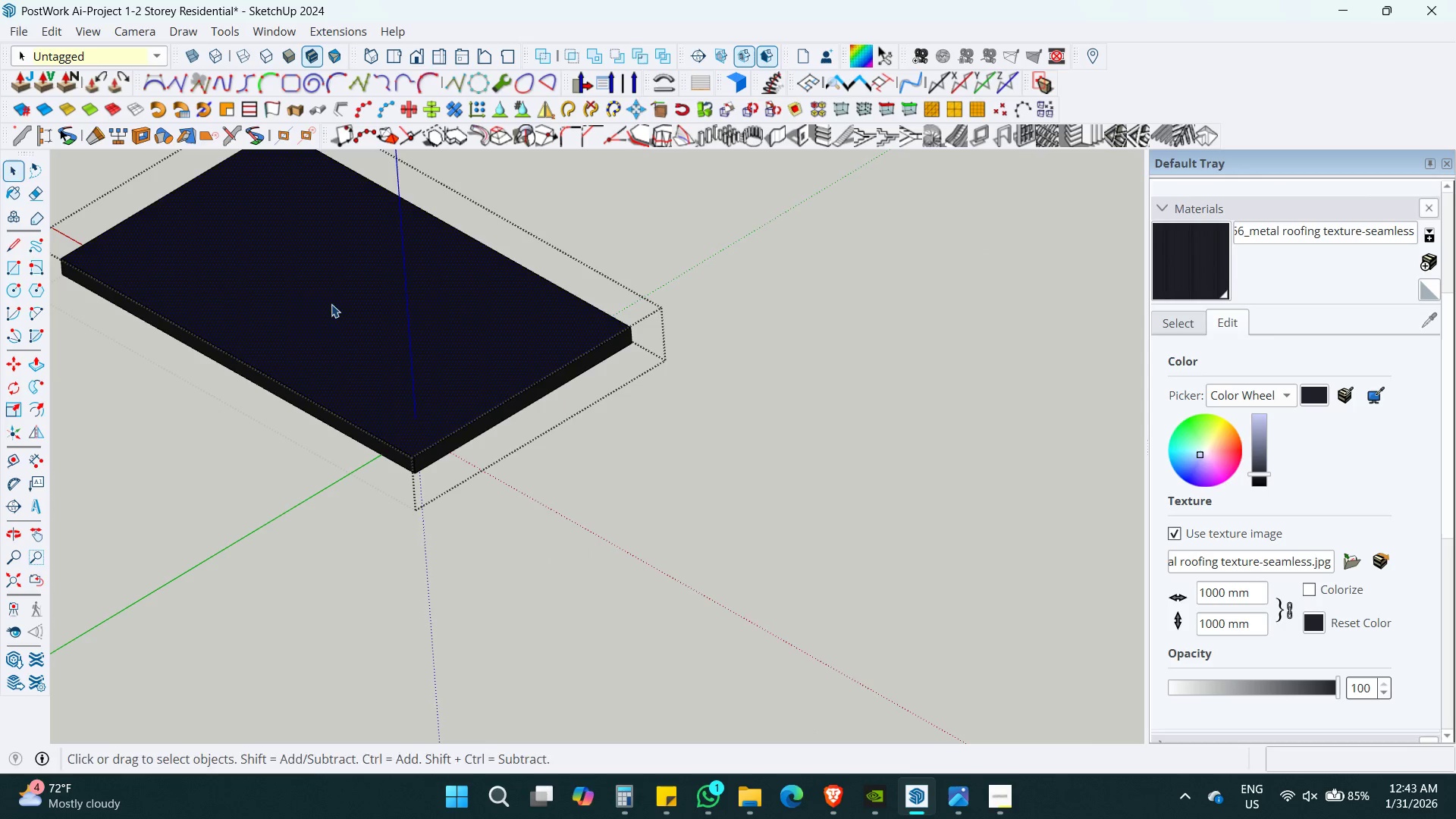 
key(B)
 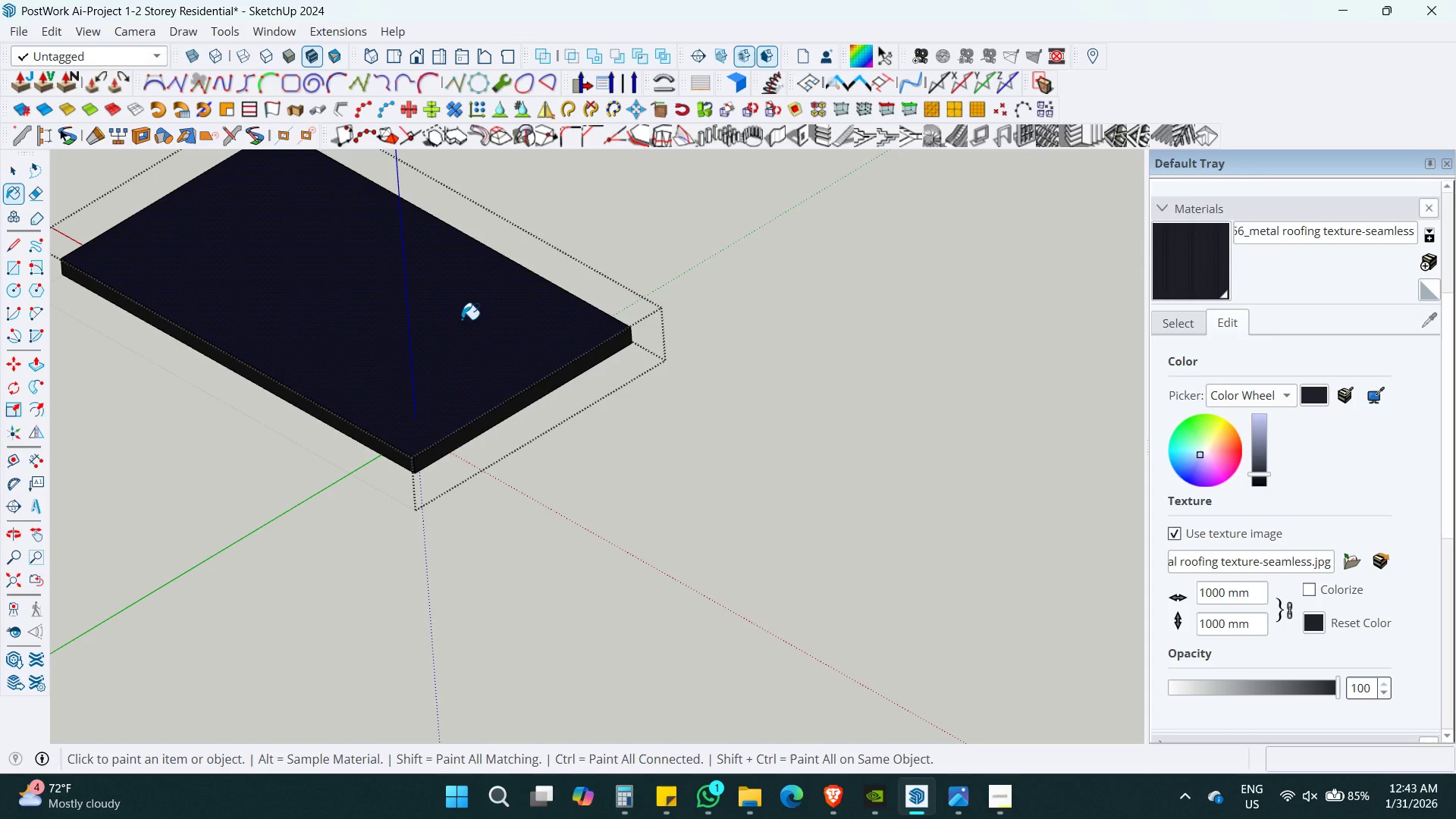 
triple_click([463, 317])
 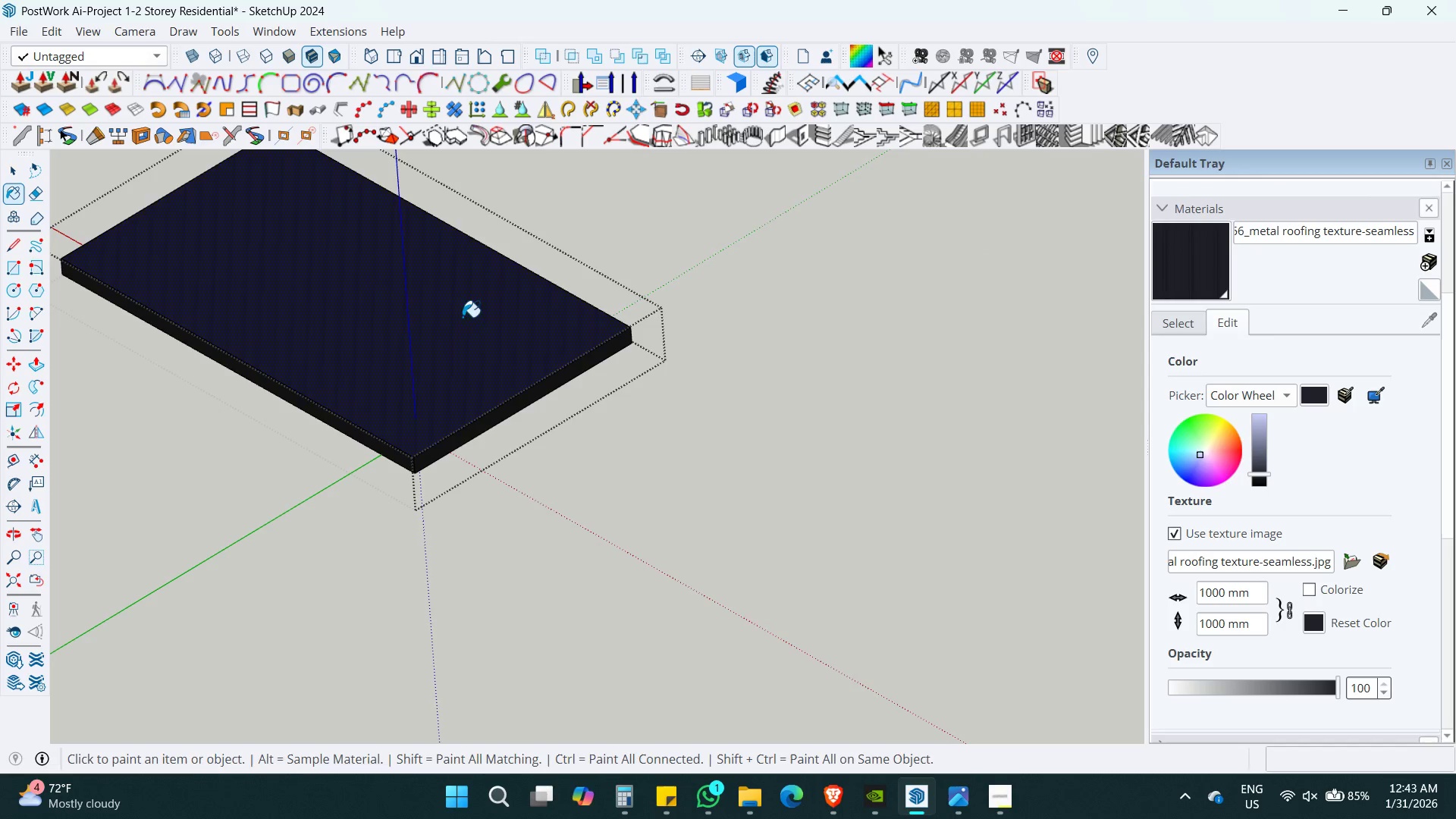 
key(Shift+ShiftLeft)
 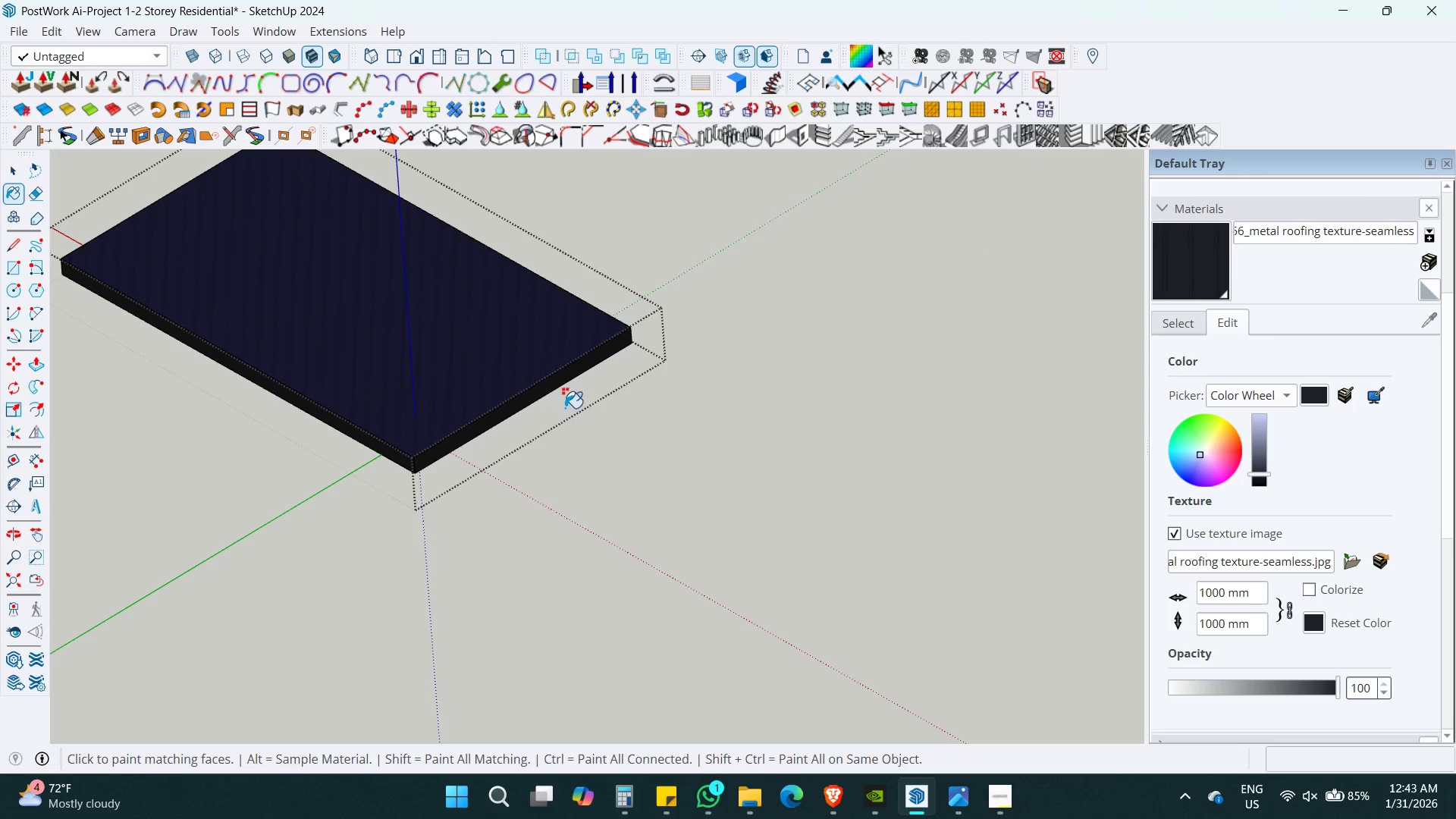 
key(Space)
 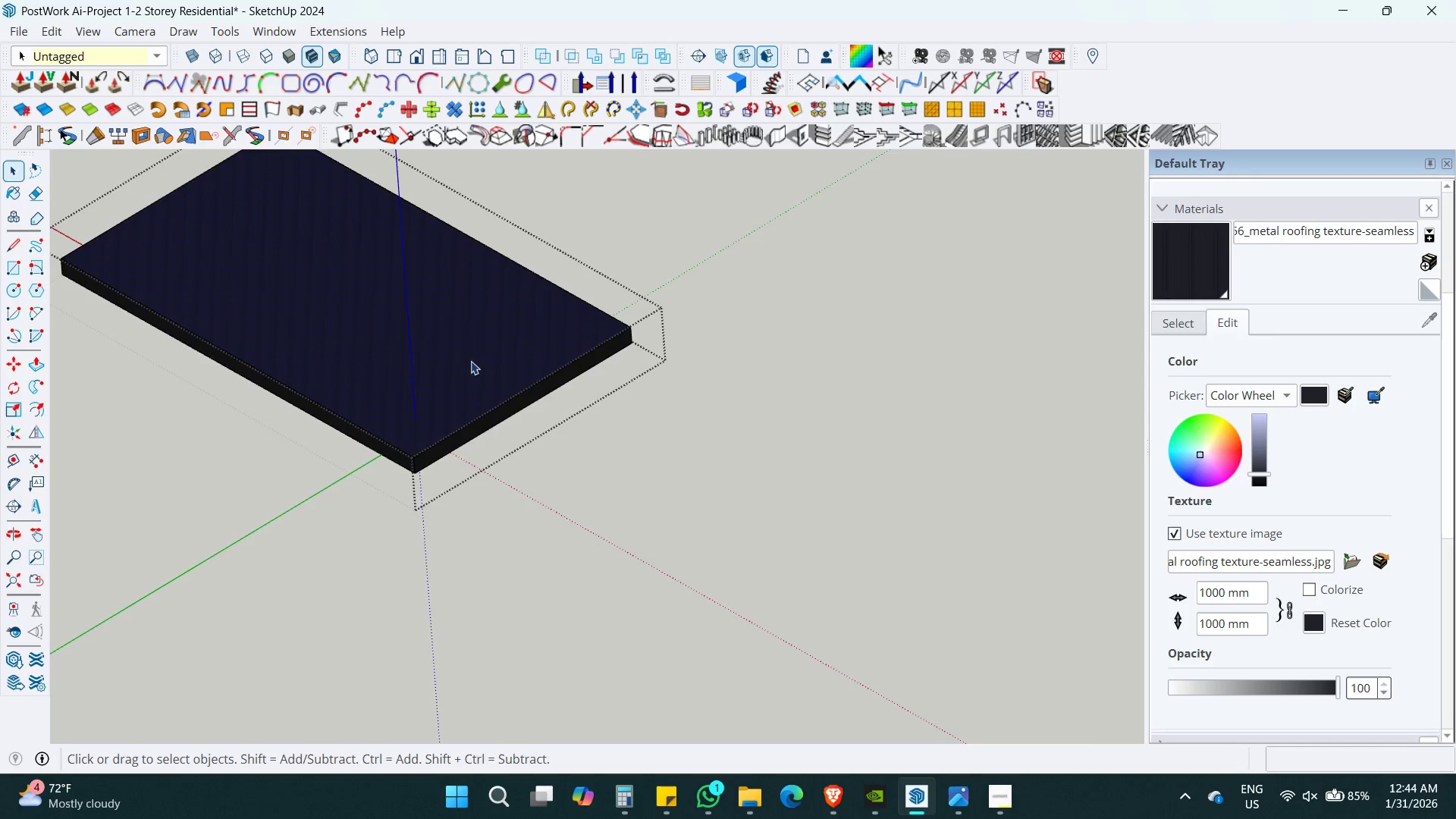 
left_click([450, 307])
 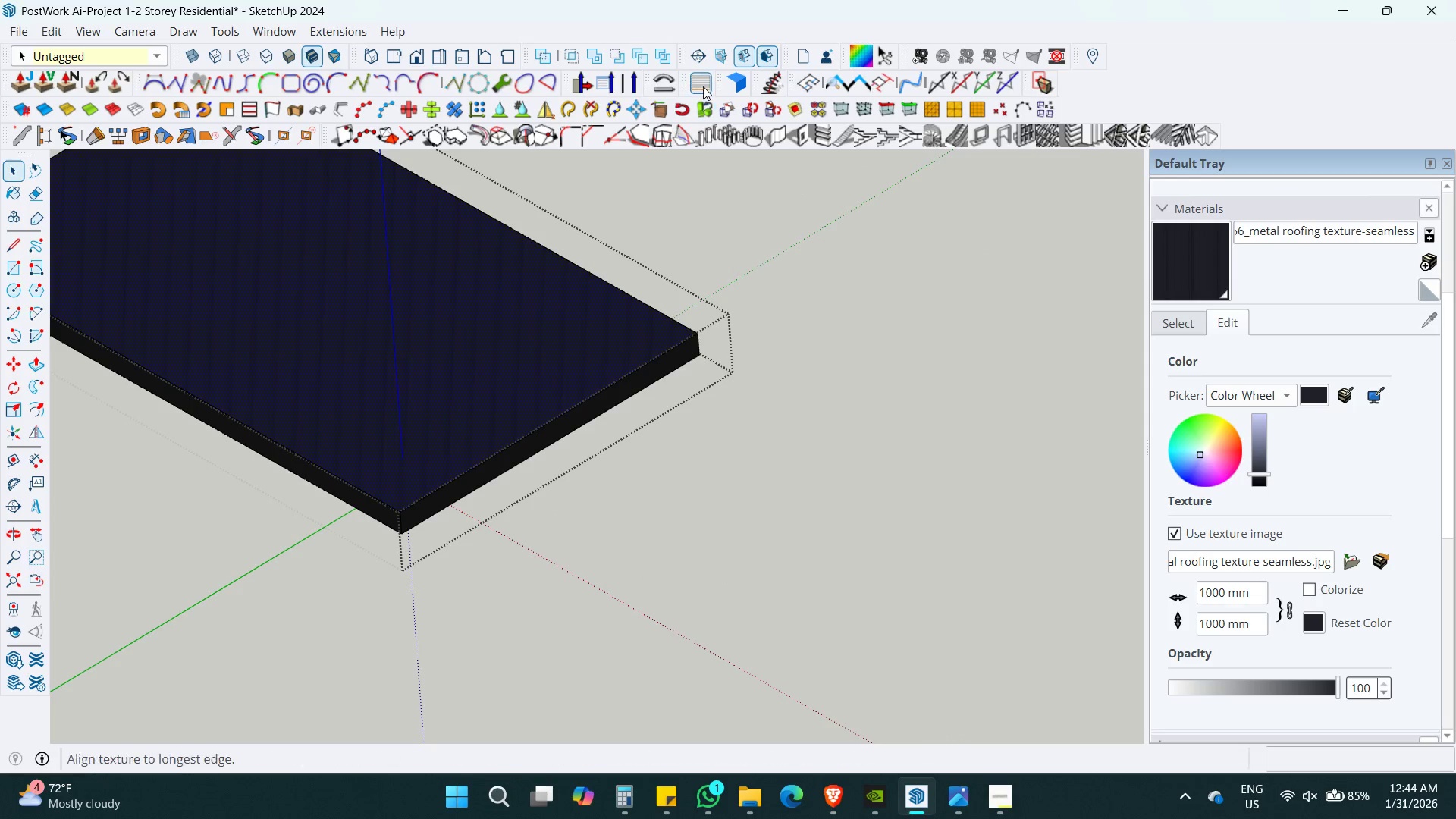 
scroll: coordinate [450, 311], scroll_direction: up, amount: 3.0
 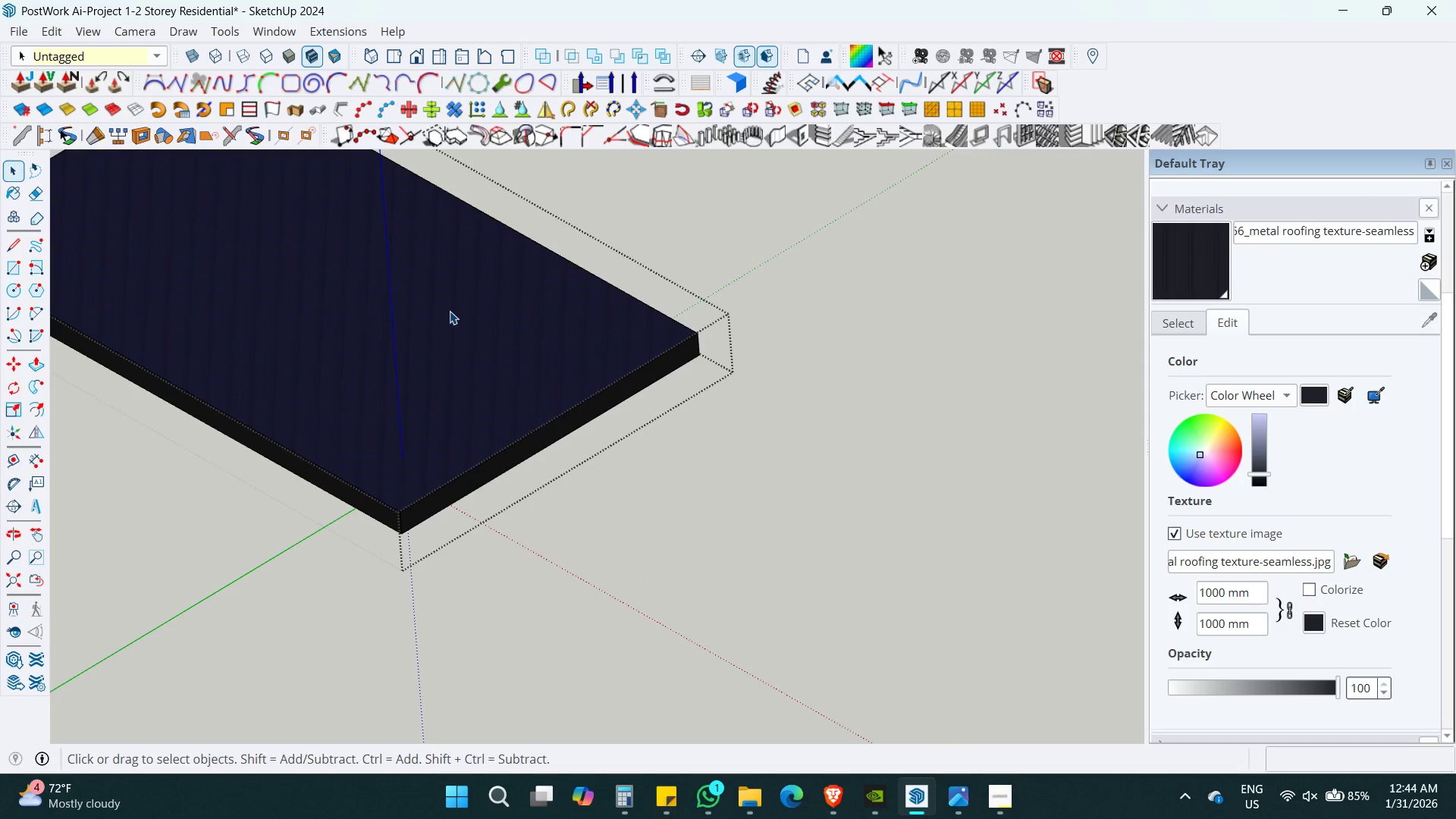 
hold_key(key=ShiftLeft, duration=0.33)
 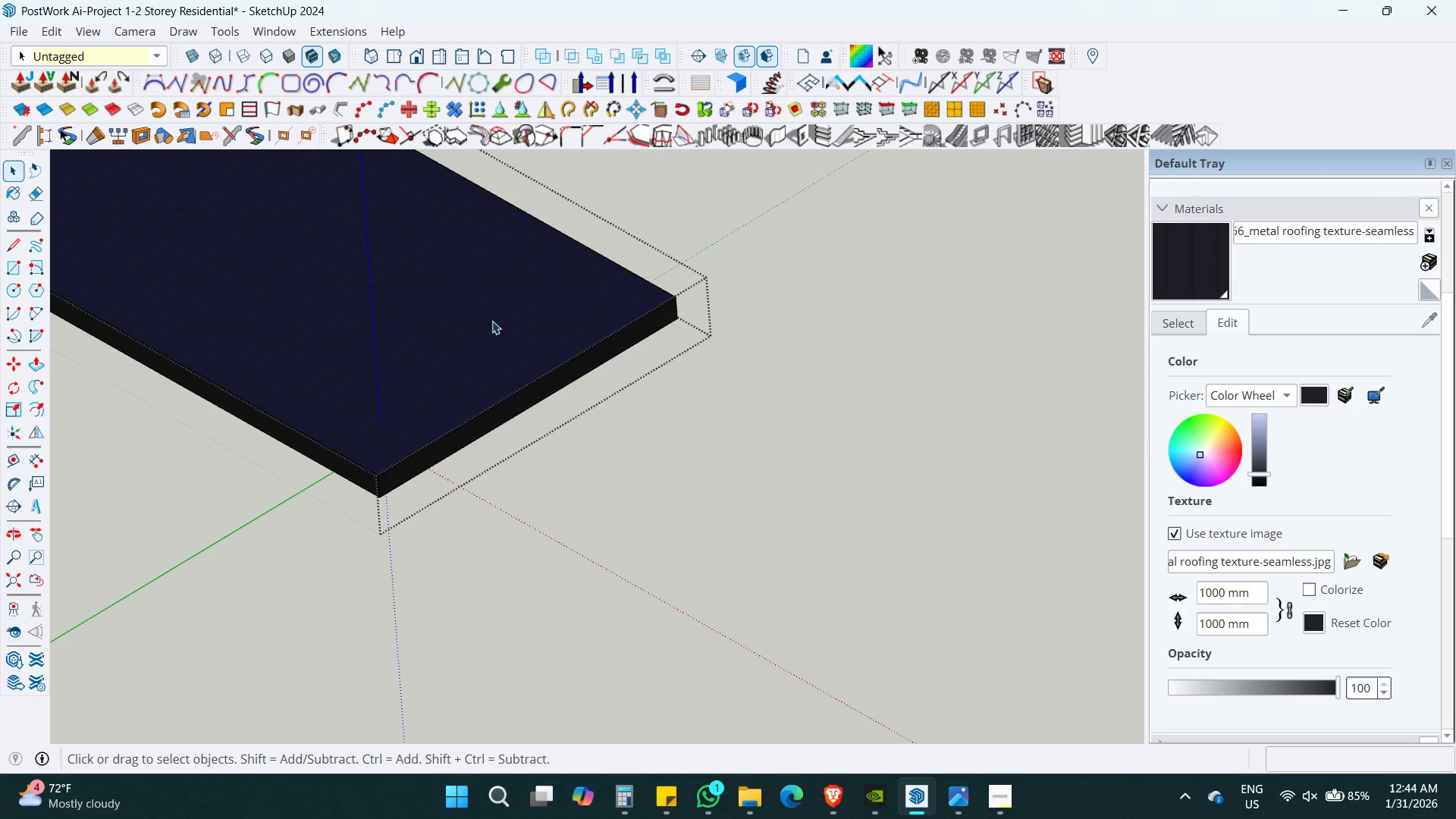 
hold_key(key=ShiftLeft, duration=0.42)
 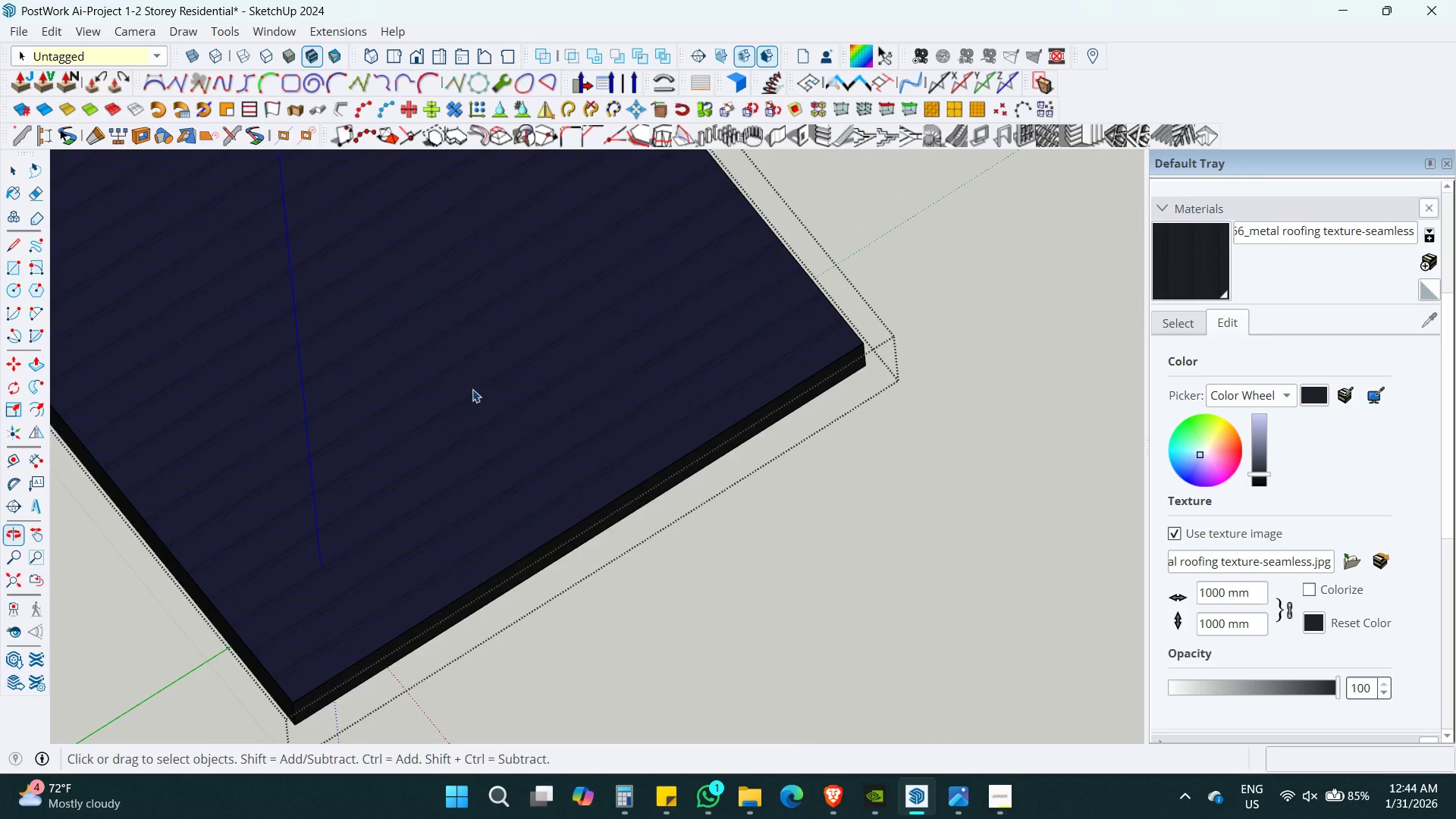 
scroll: coordinate [463, 354], scroll_direction: up, amount: 5.0
 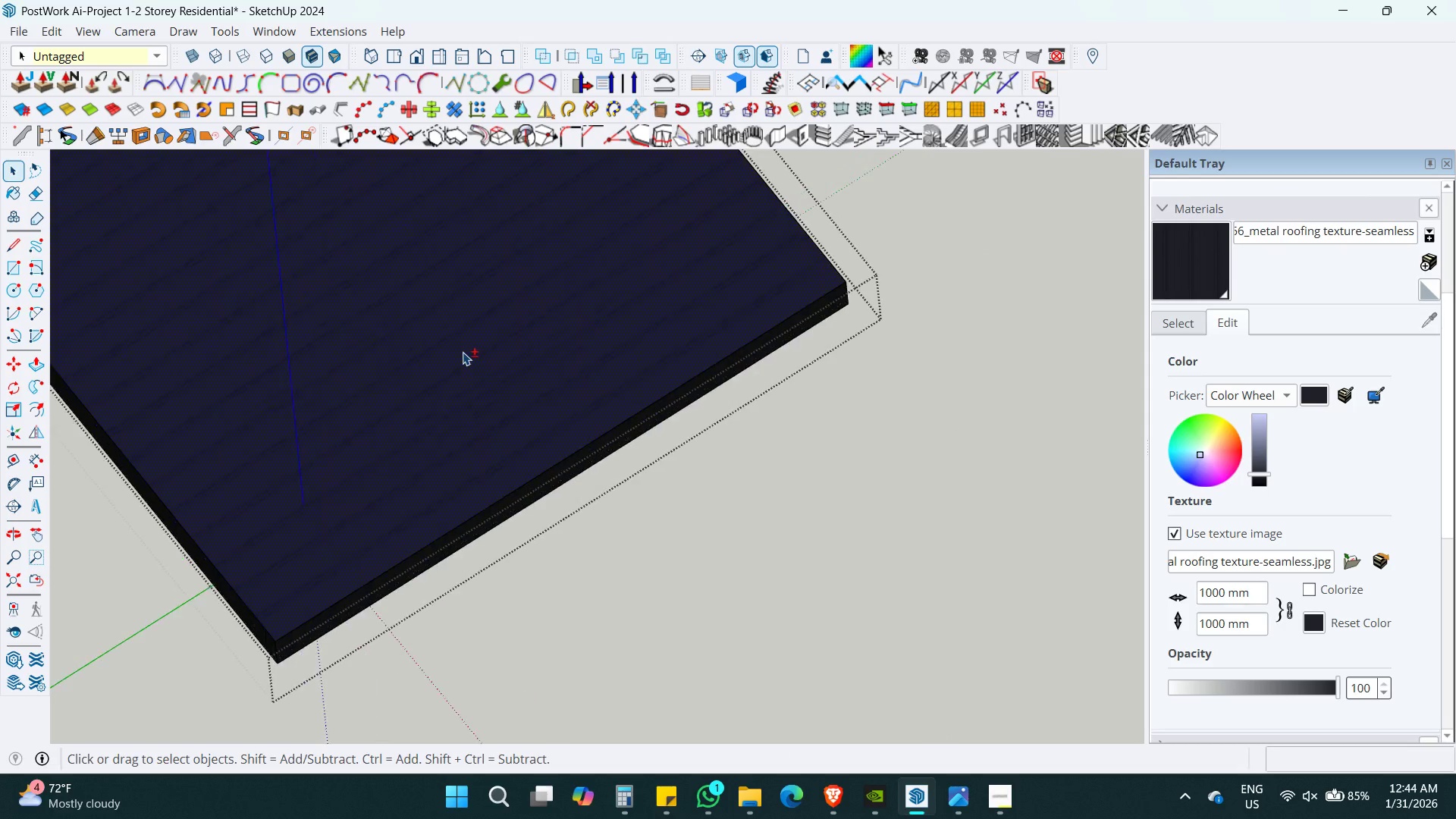 
right_click([472, 388])
 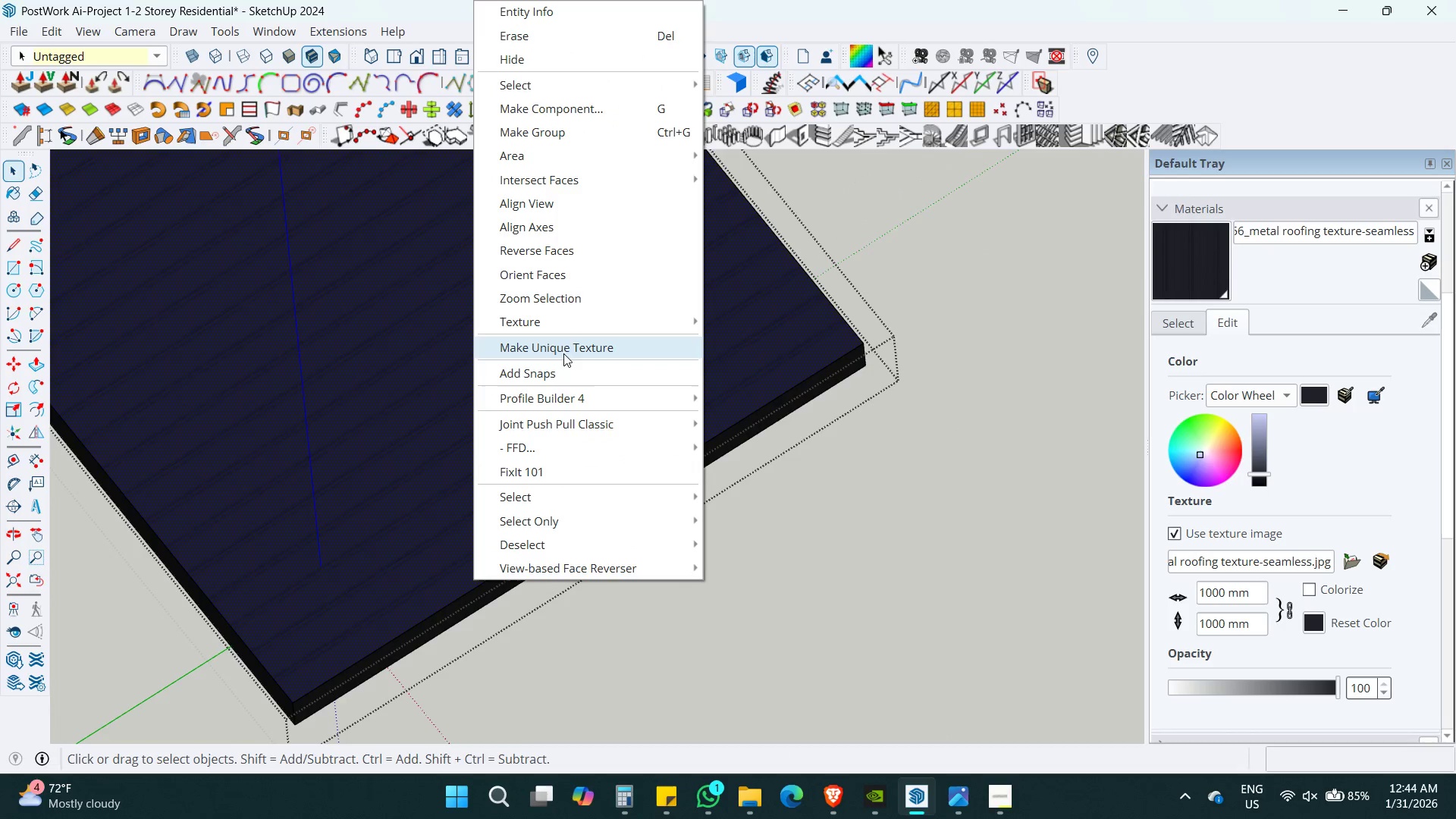 
left_click([571, 318])
 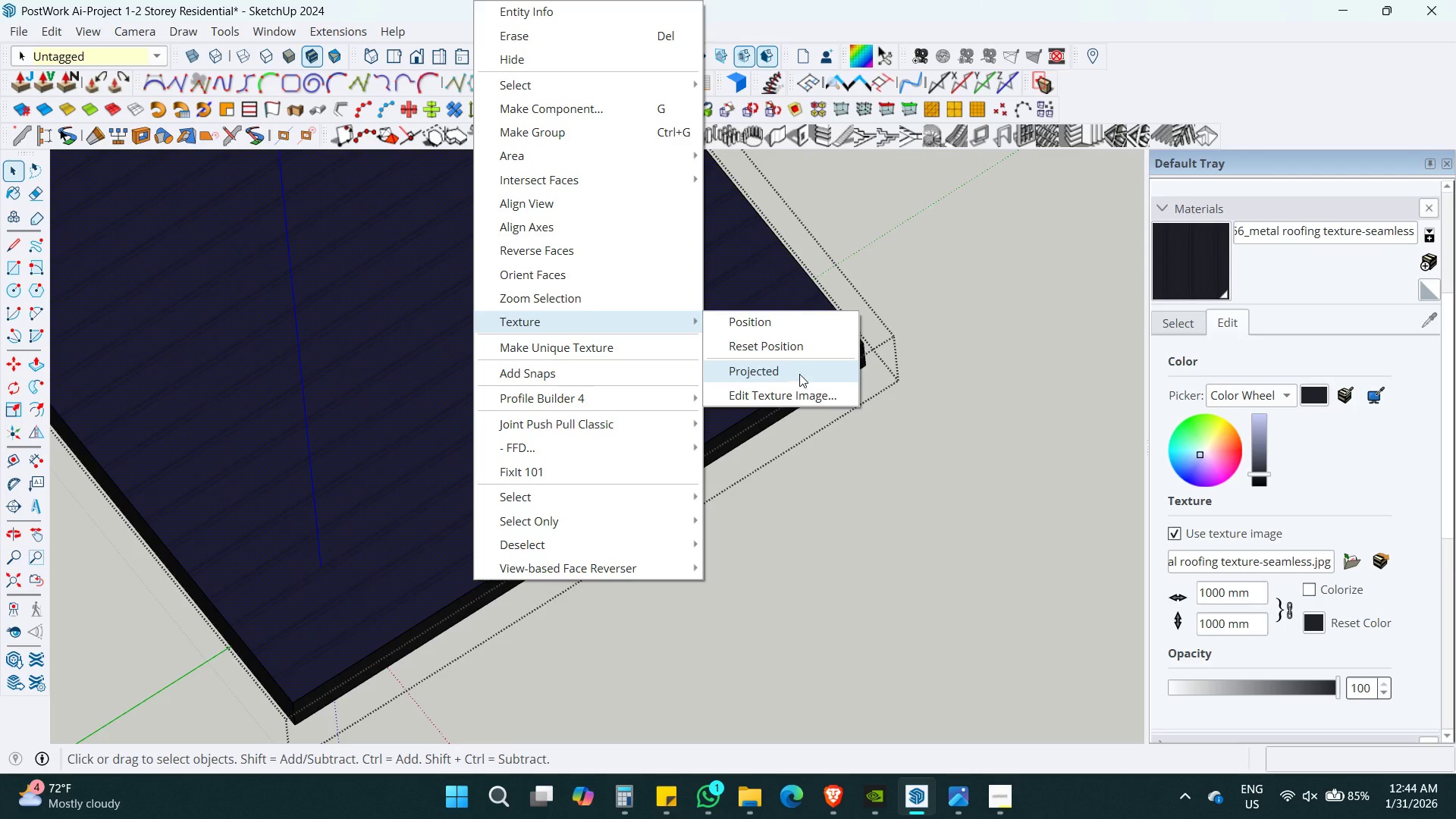 
left_click([787, 323])
 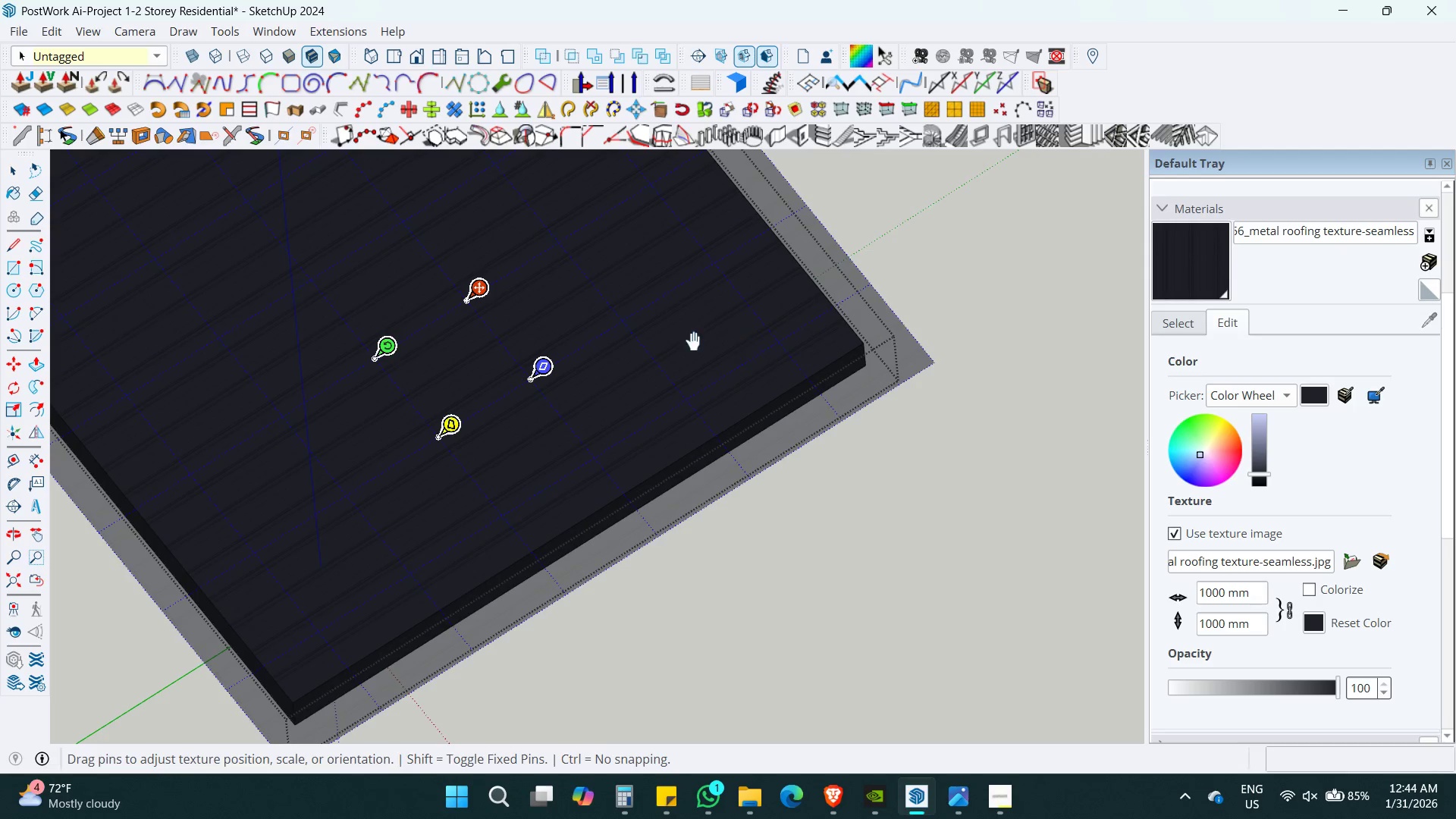 
right_click([670, 360])
 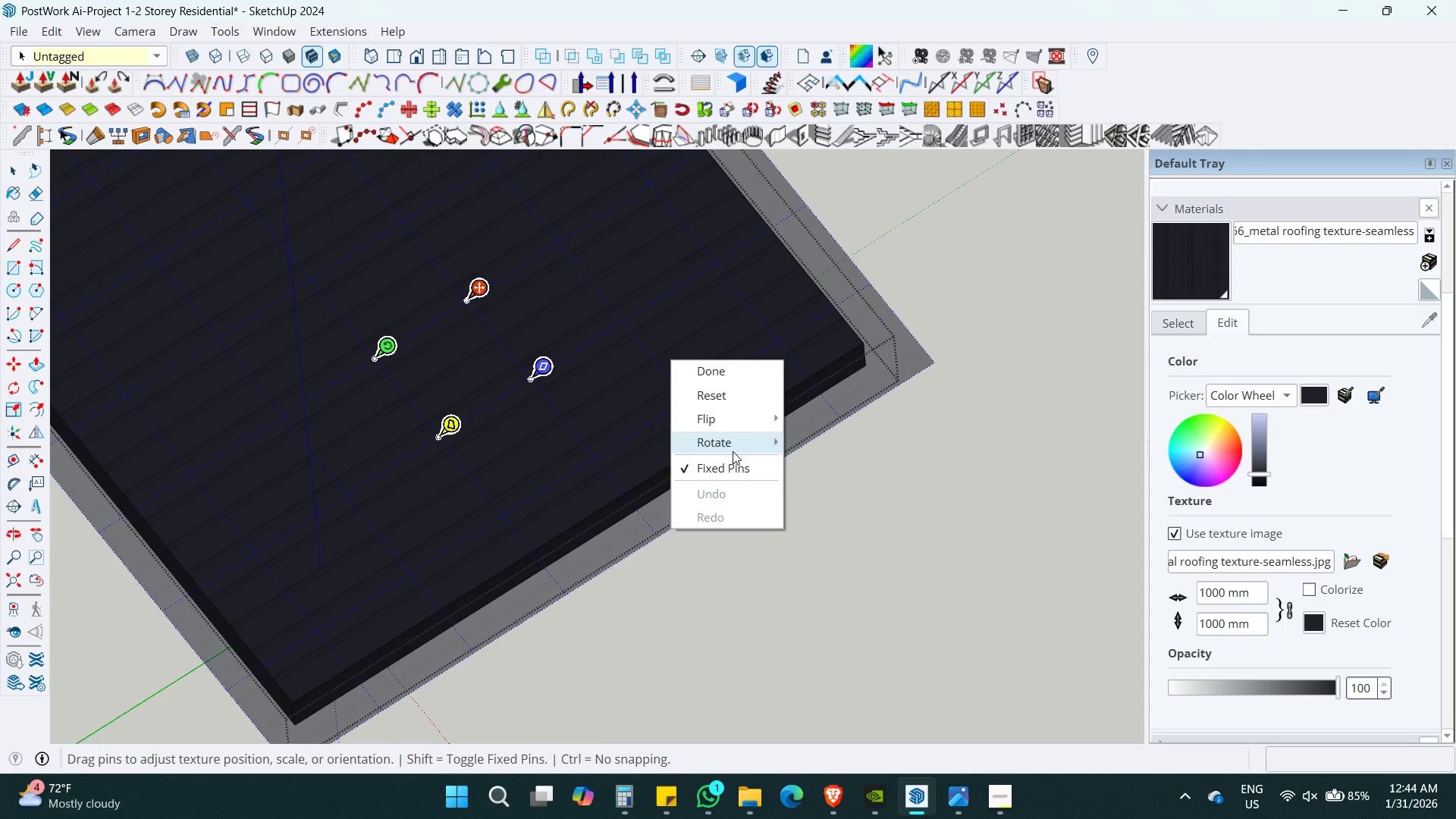 
left_click([733, 443])
 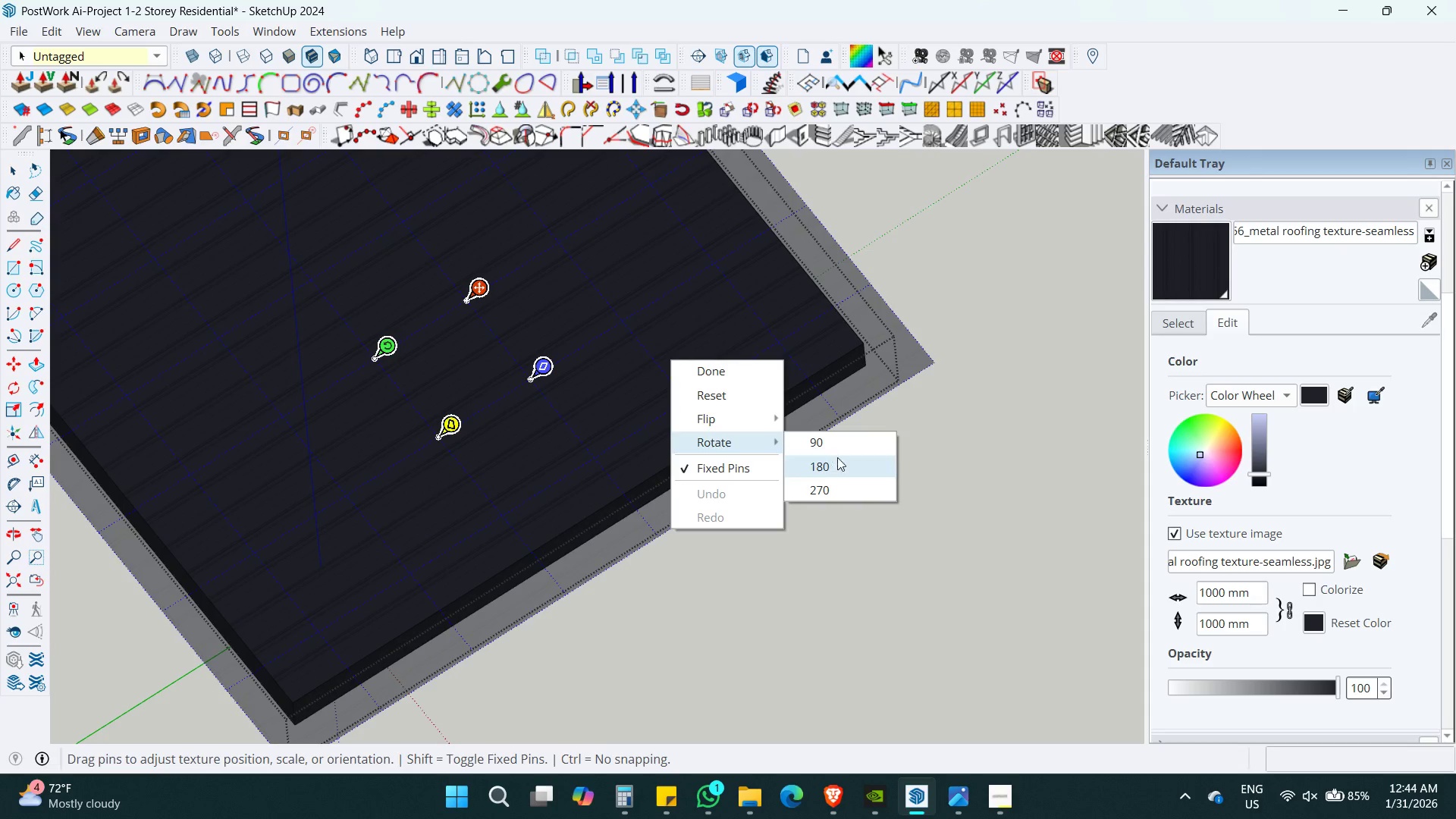 
left_click([836, 441])
 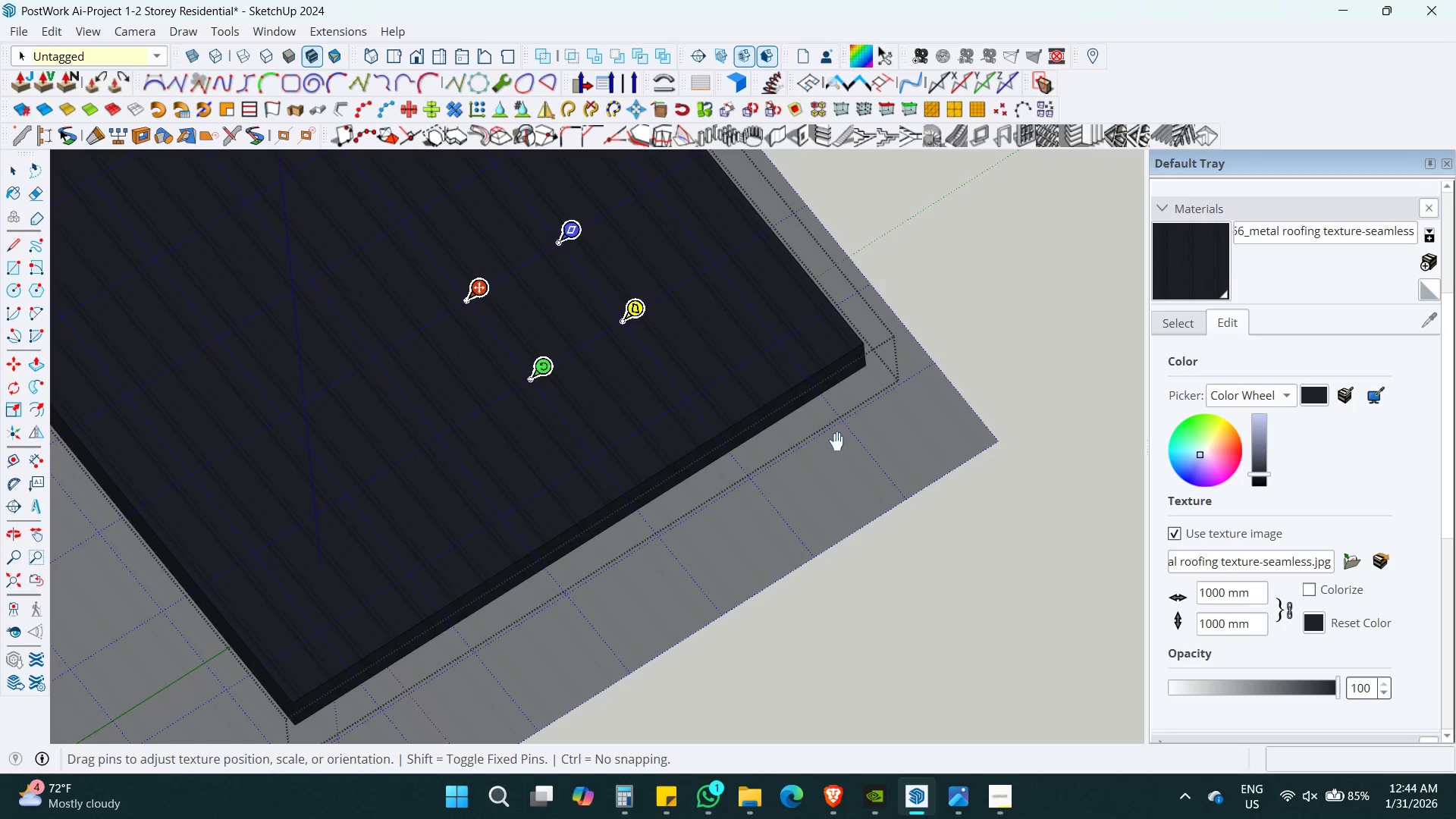 
key(Enter)
 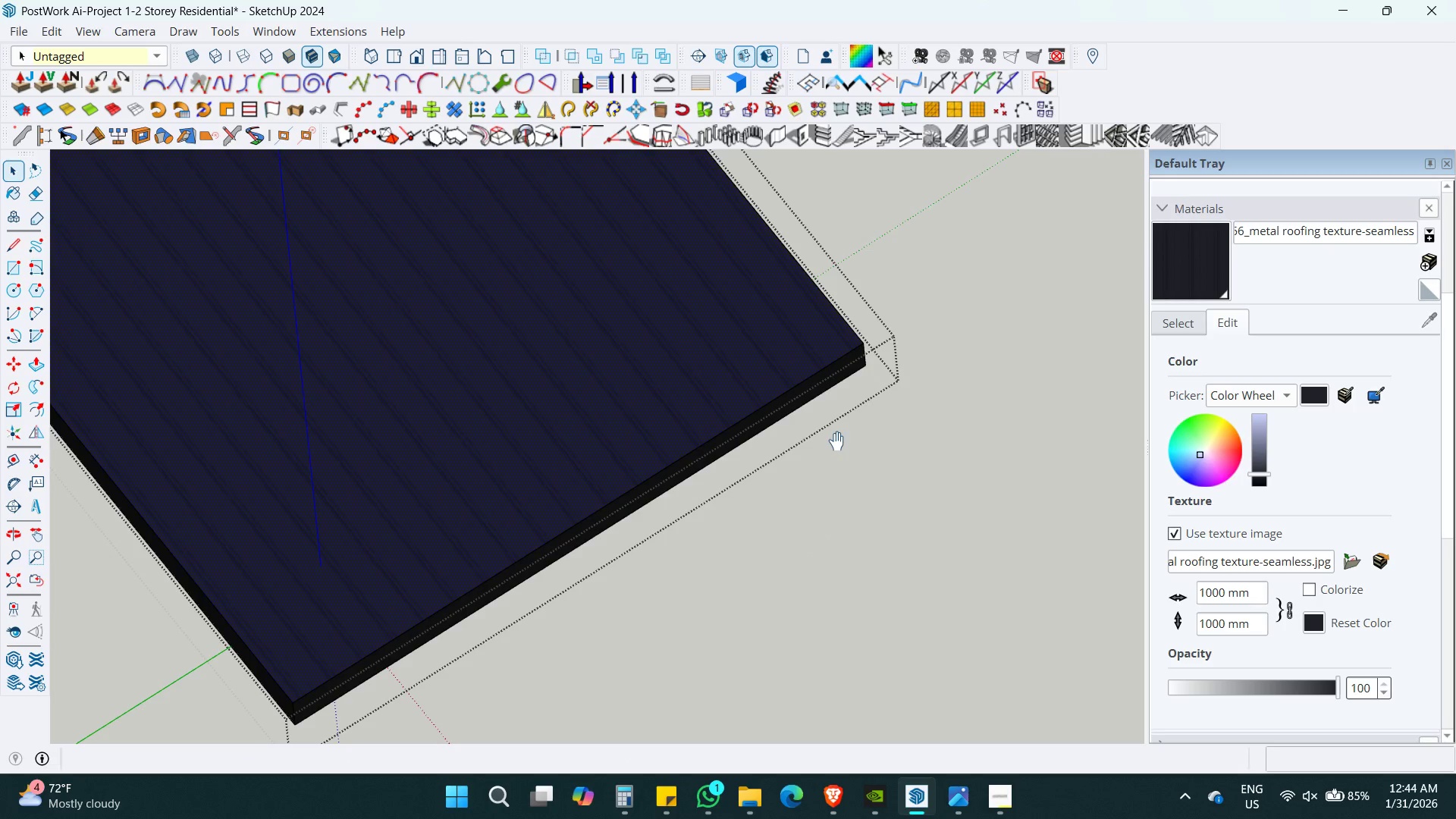 
scroll: coordinate [836, 441], scroll_direction: down, amount: 6.0
 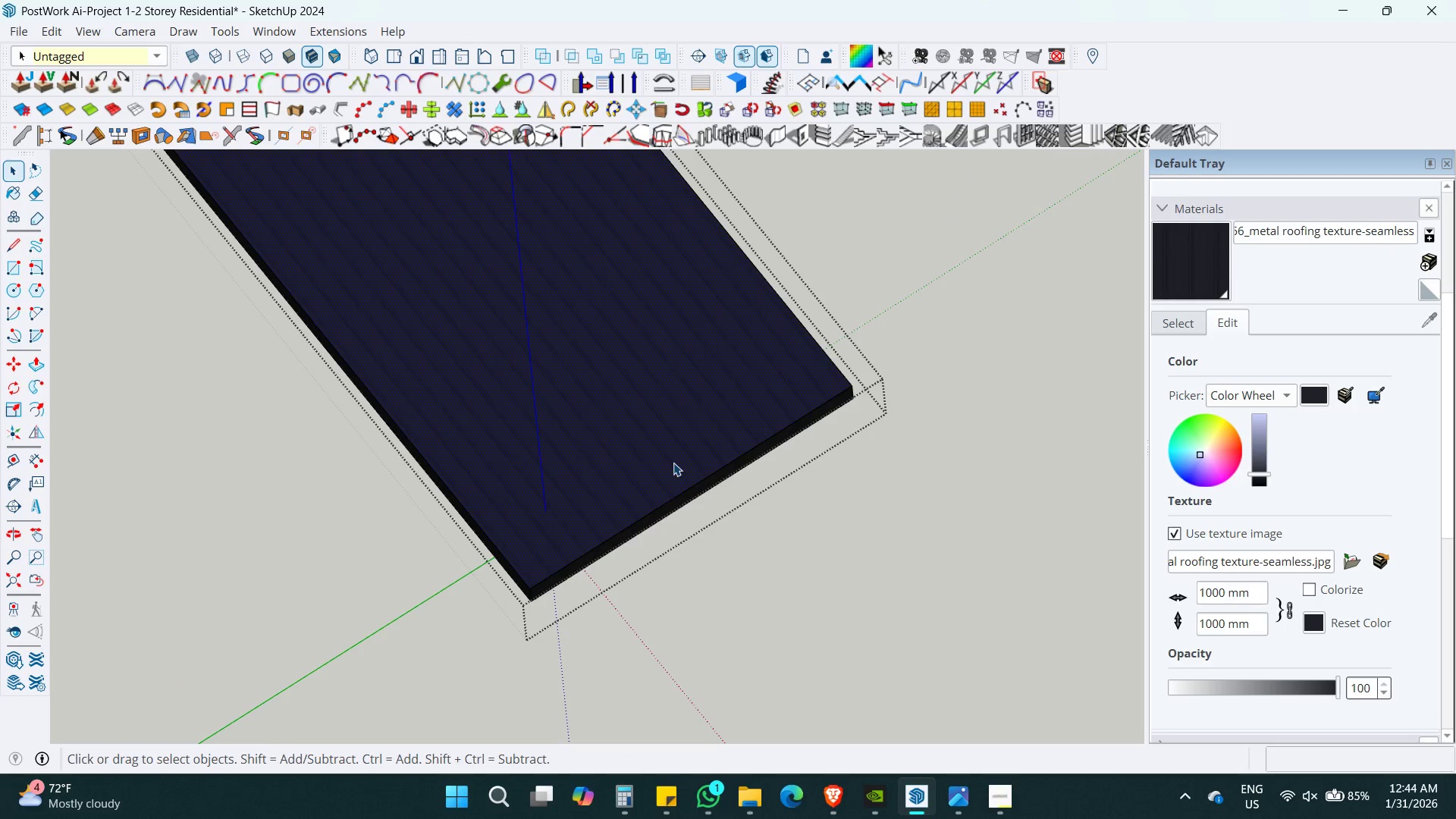 
key(B)
 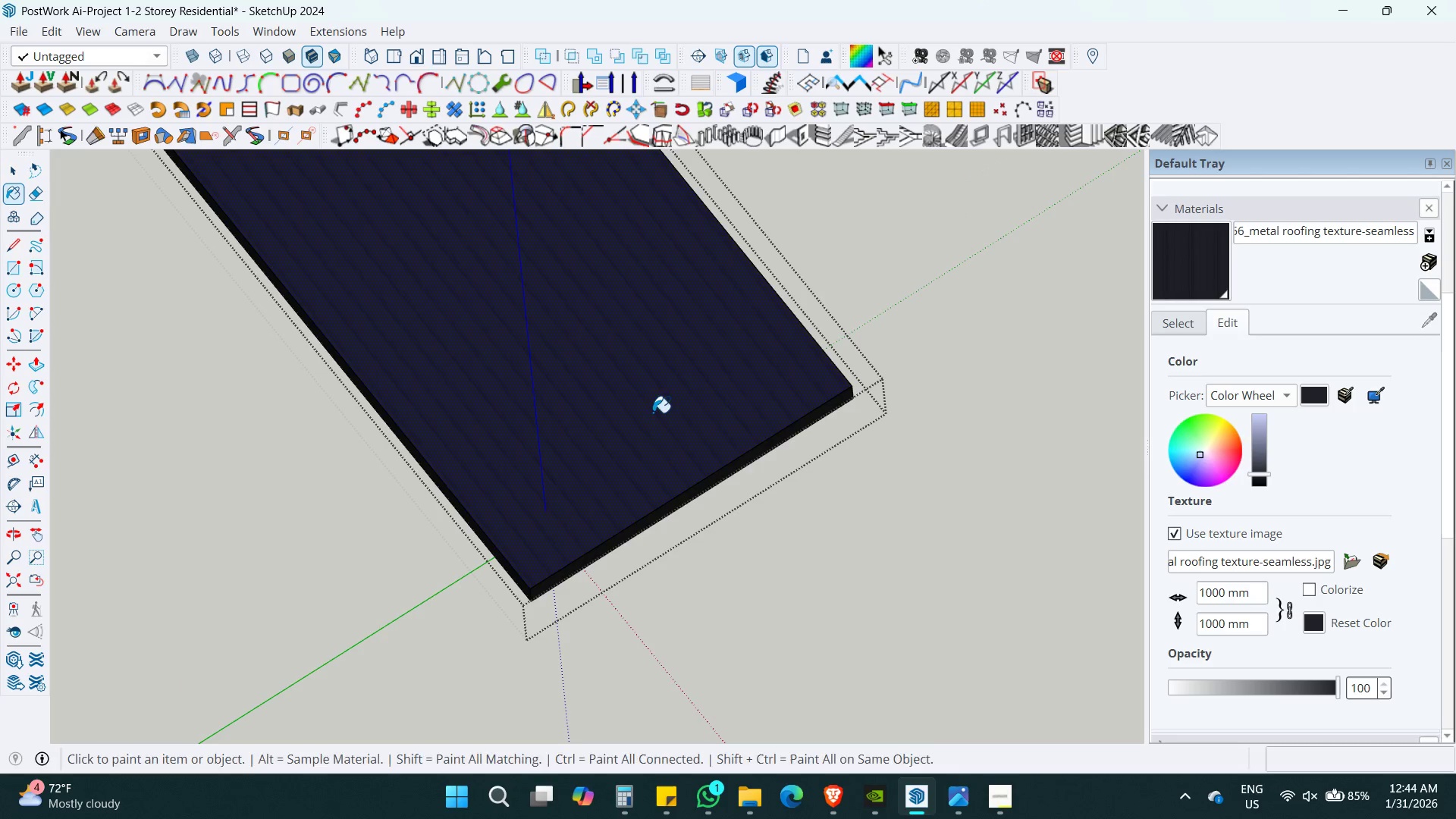 
hold_key(key=AltLeft, duration=0.42)
left_click([648, 377])
 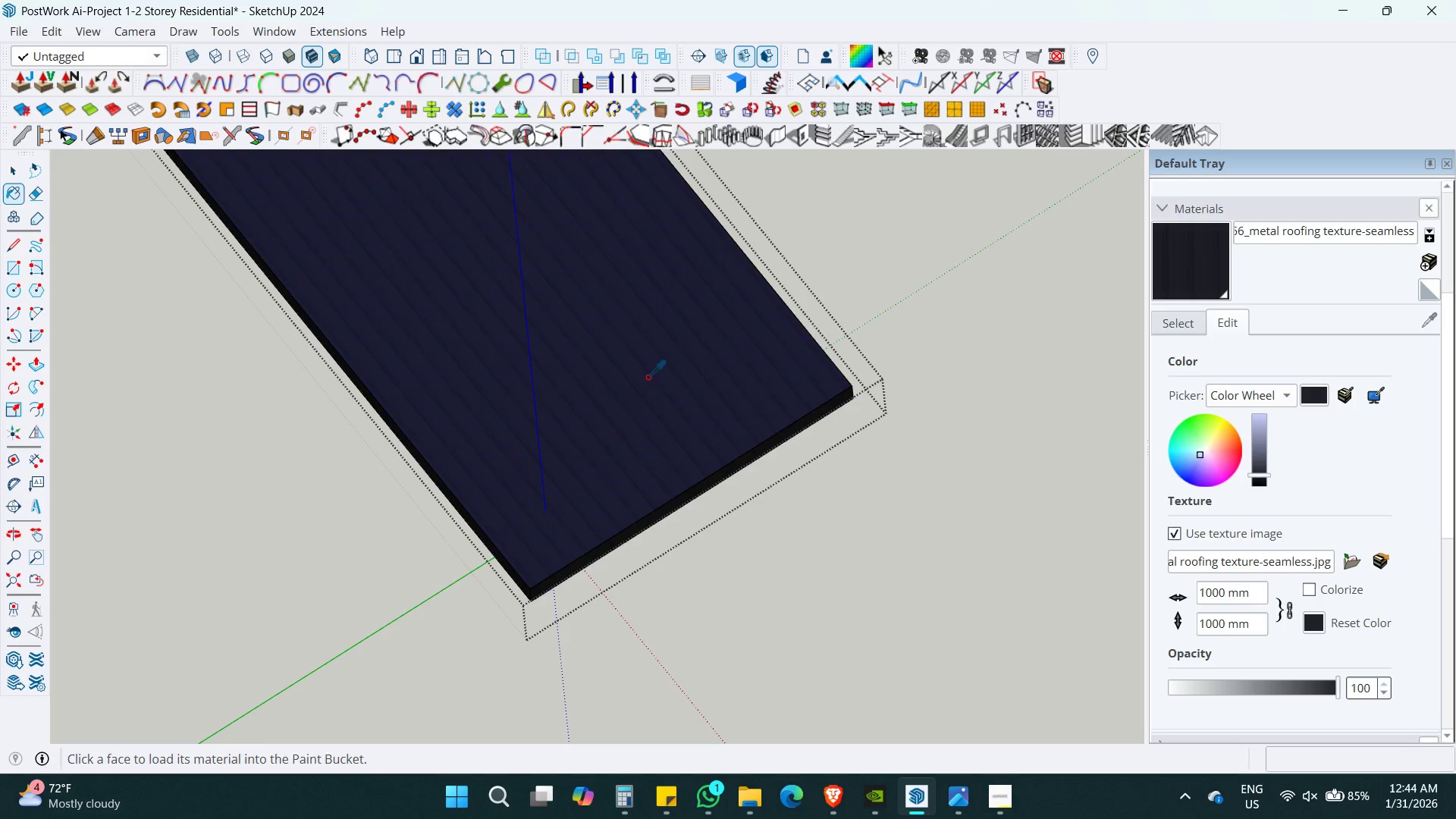 
key(Space)
 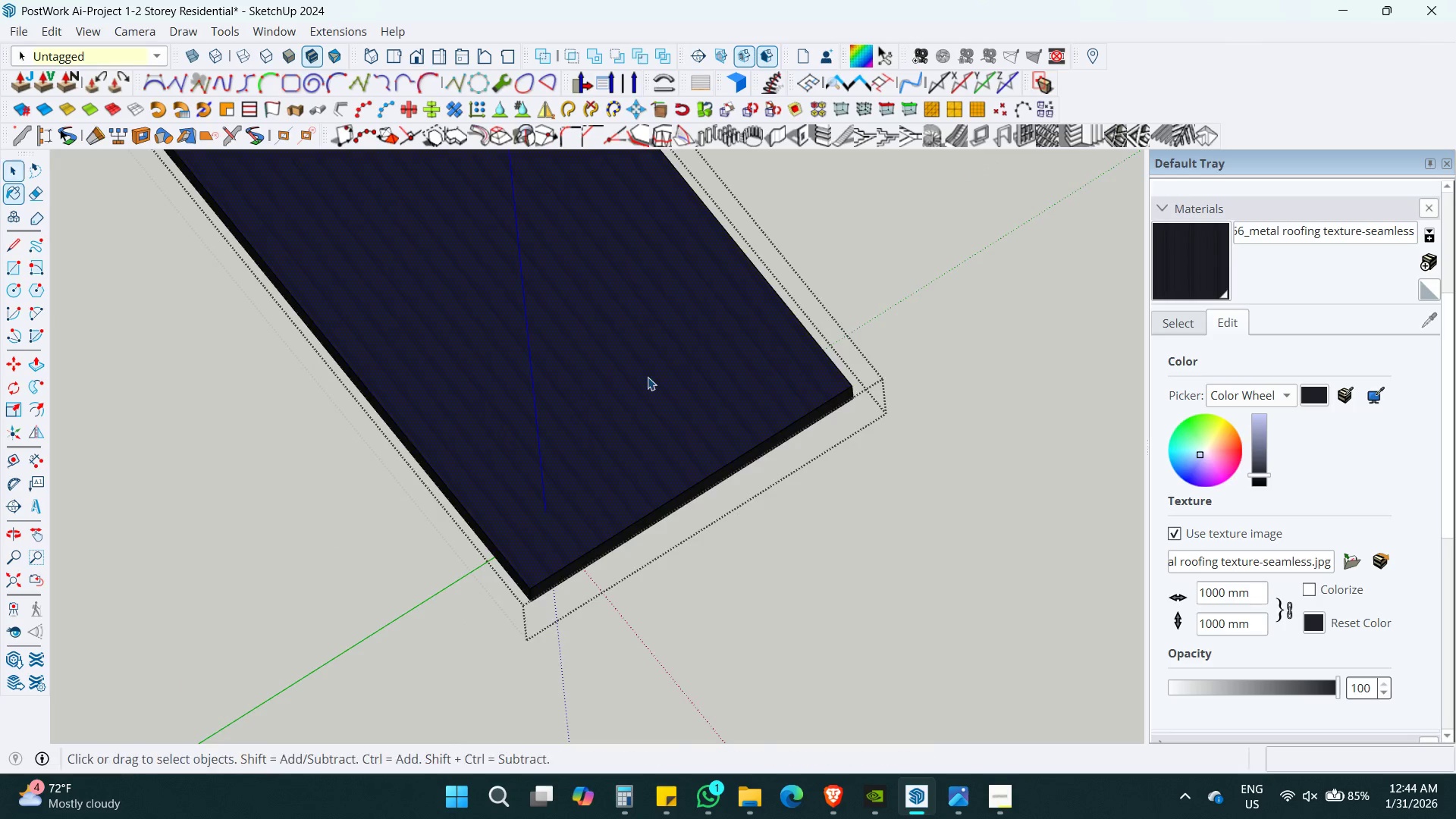 
key(Escape)
 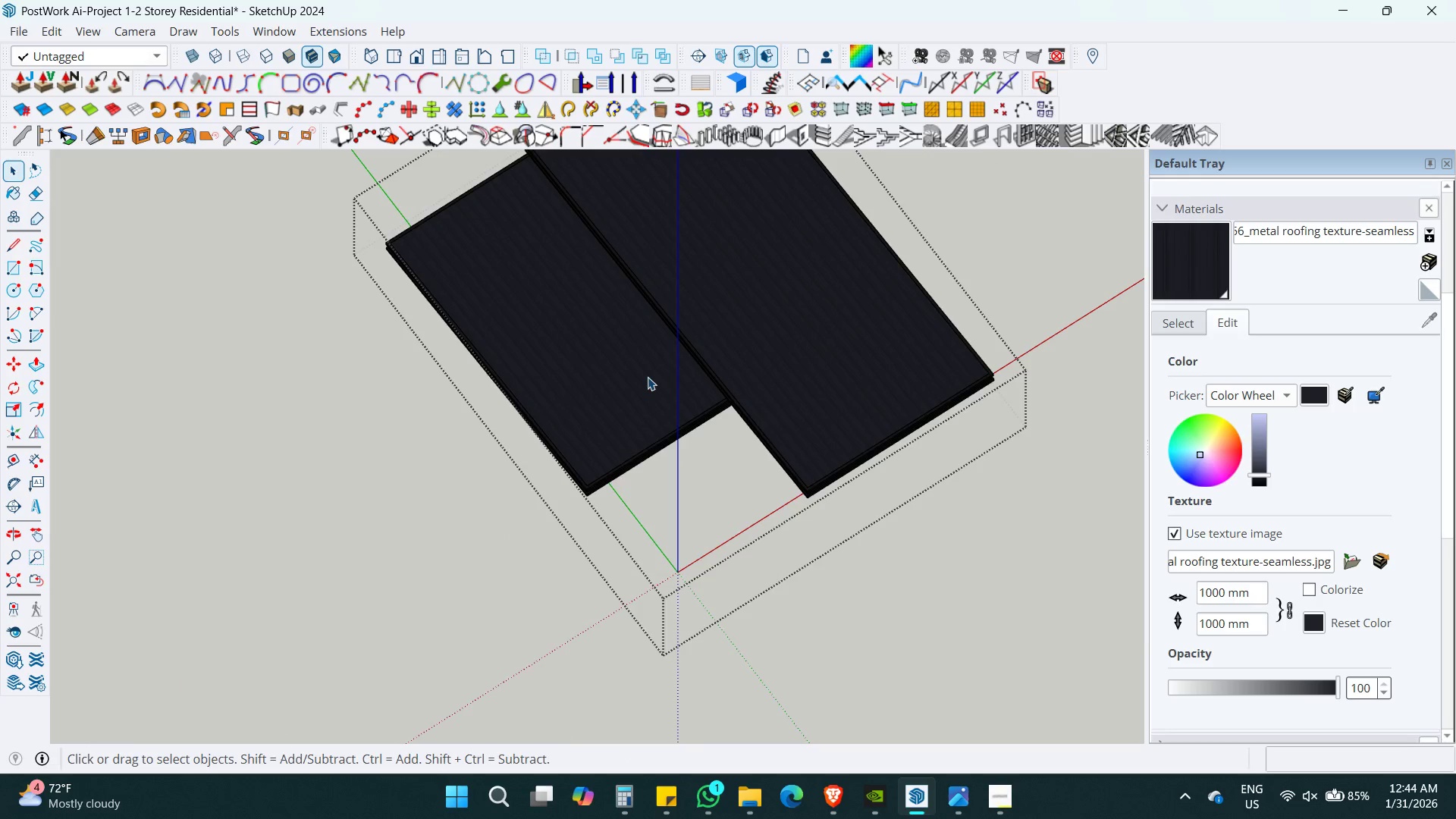 
key(Escape)
 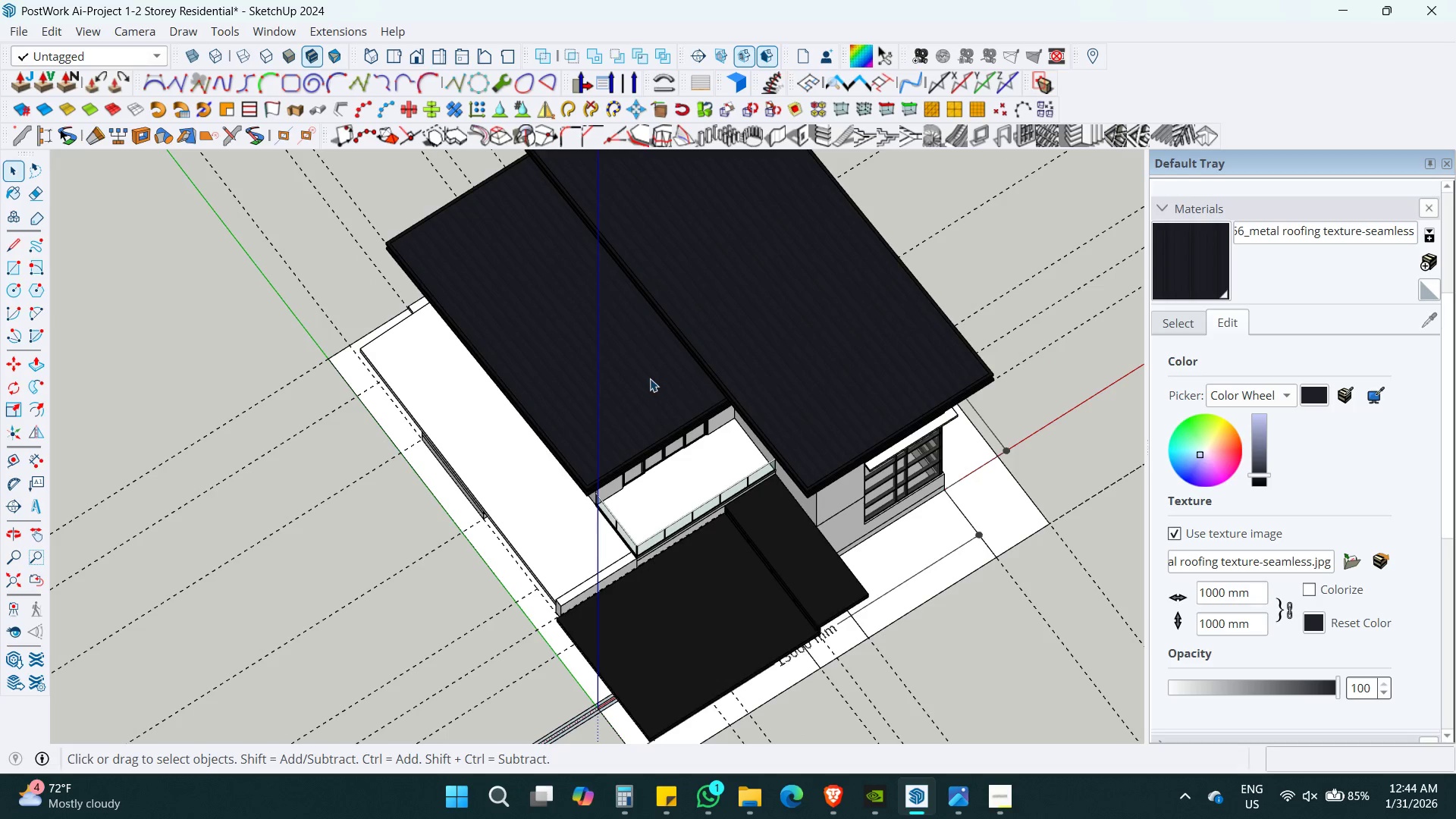 
key(Escape)
 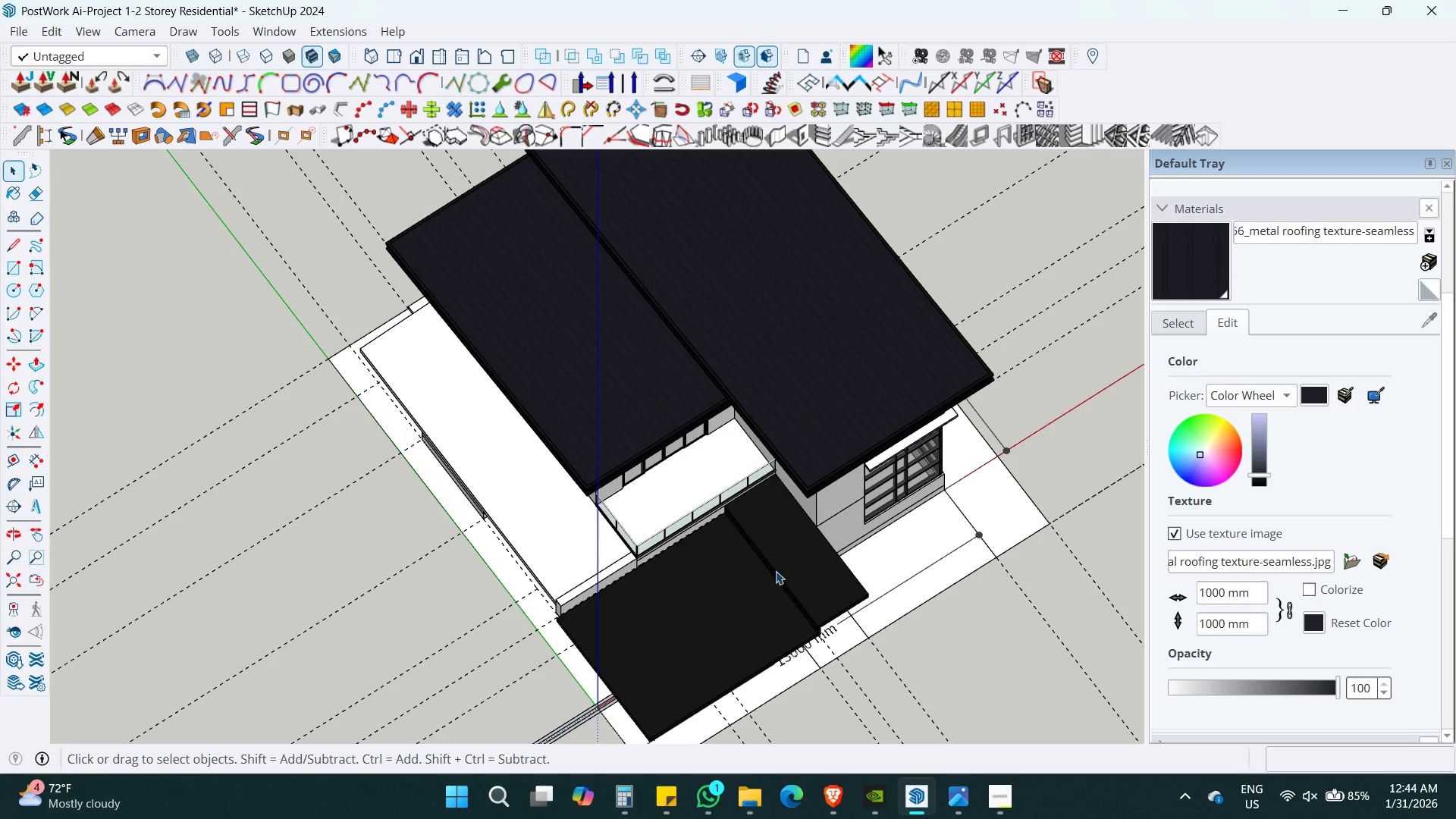 
scroll: coordinate [648, 377], scroll_direction: down, amount: 7.0
 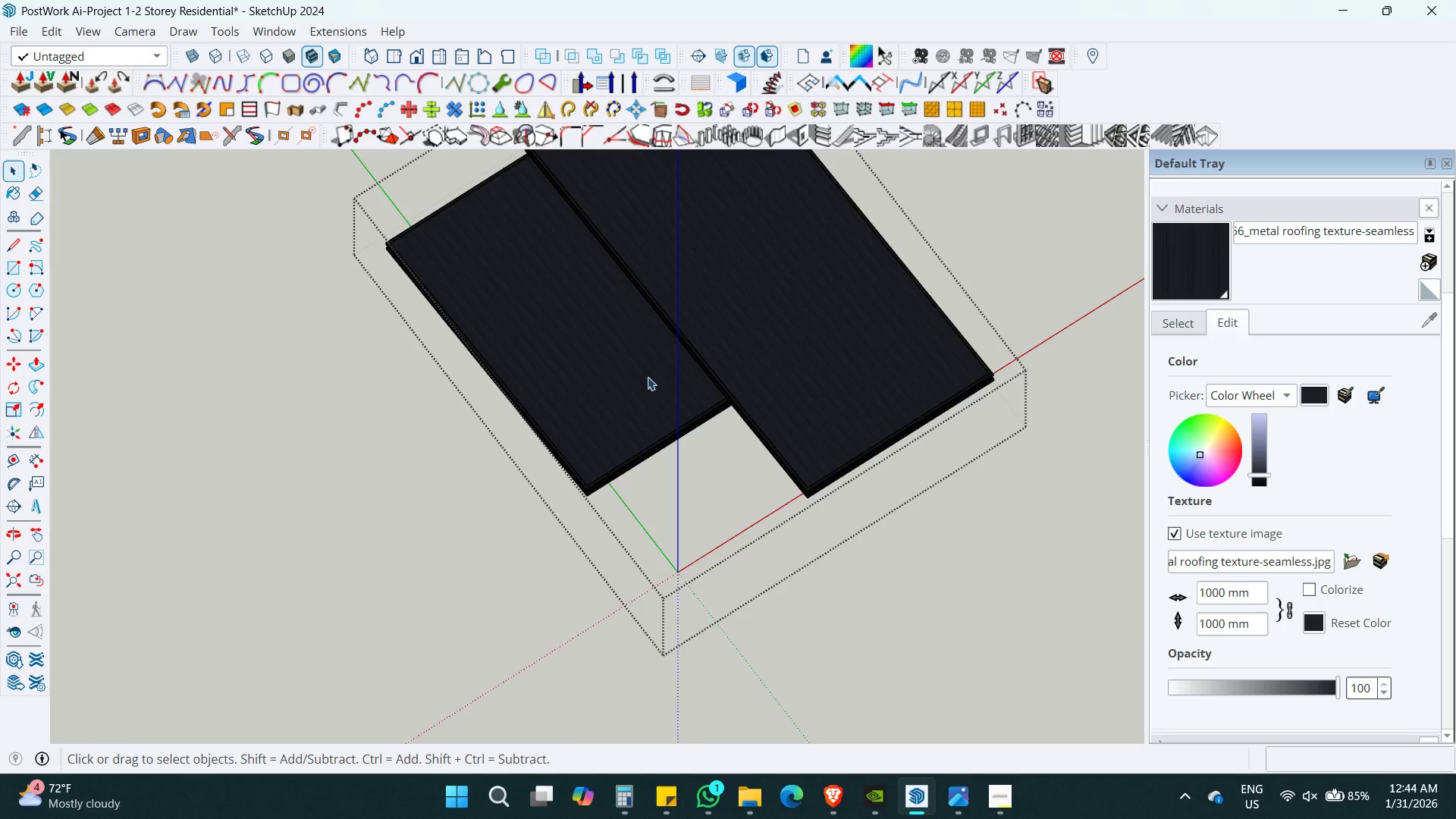 
key(Shift+ShiftLeft)
 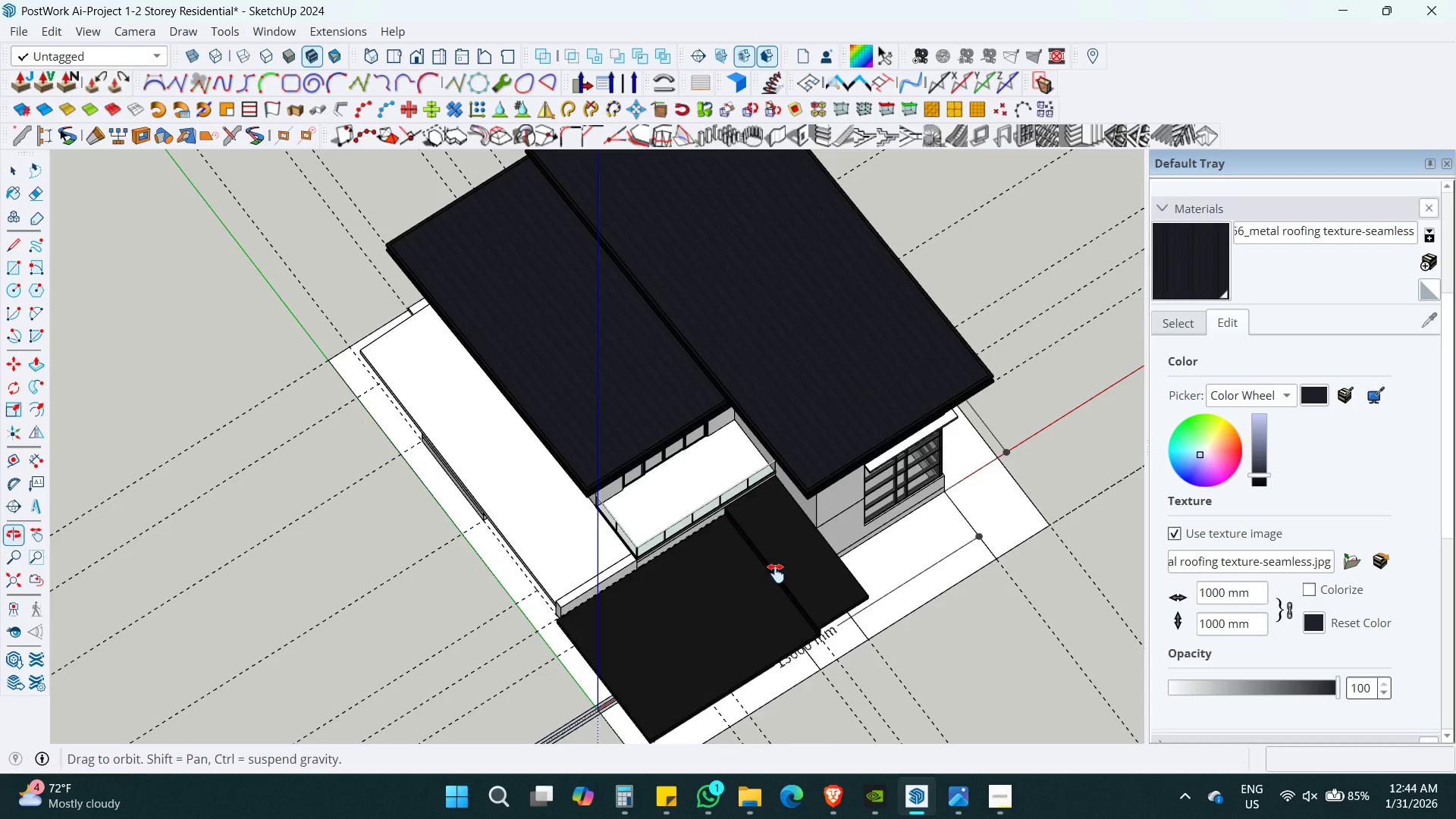 
left_click([733, 574])
 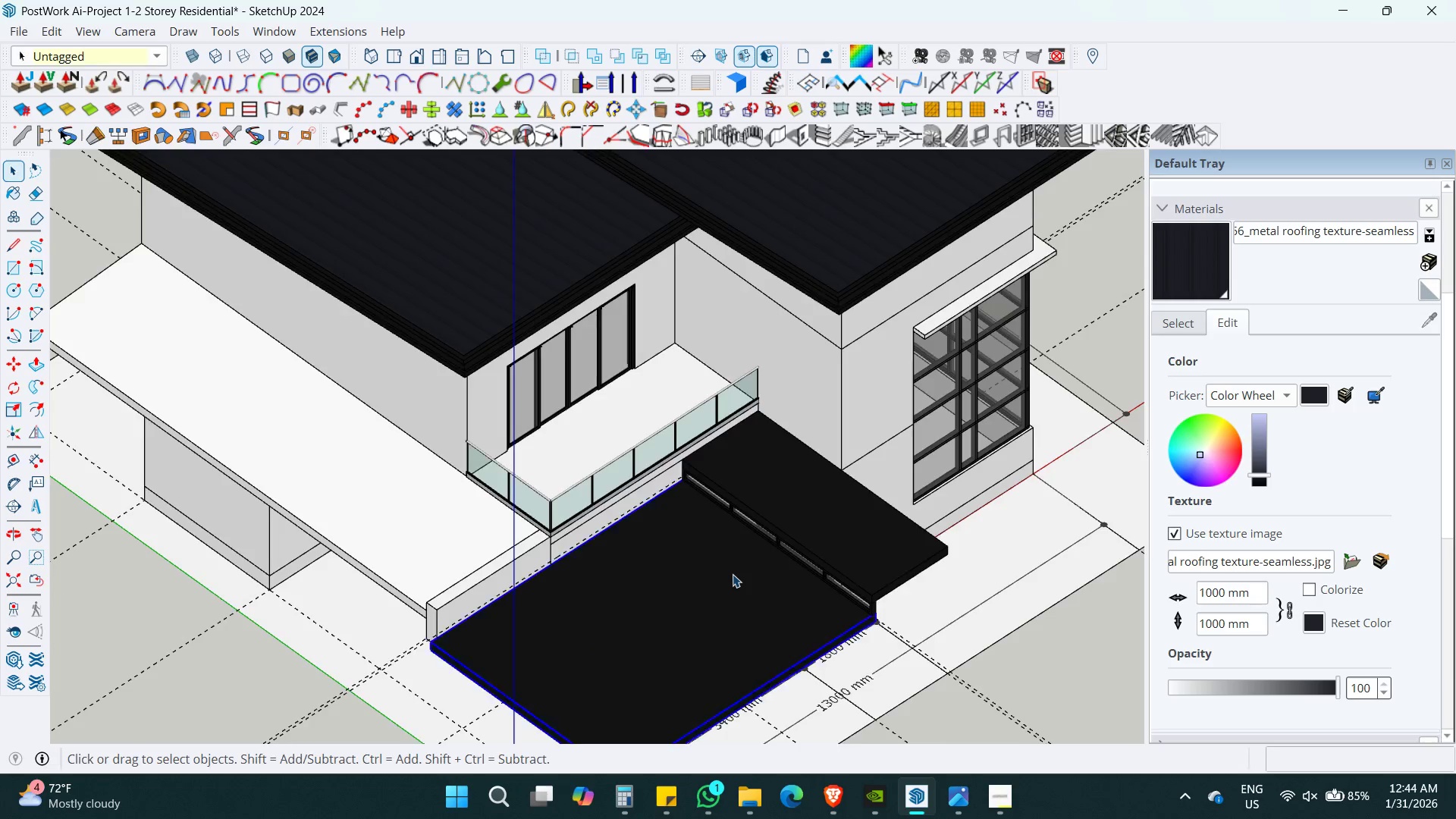 
scroll: coordinate [802, 472], scroll_direction: up, amount: 5.0
 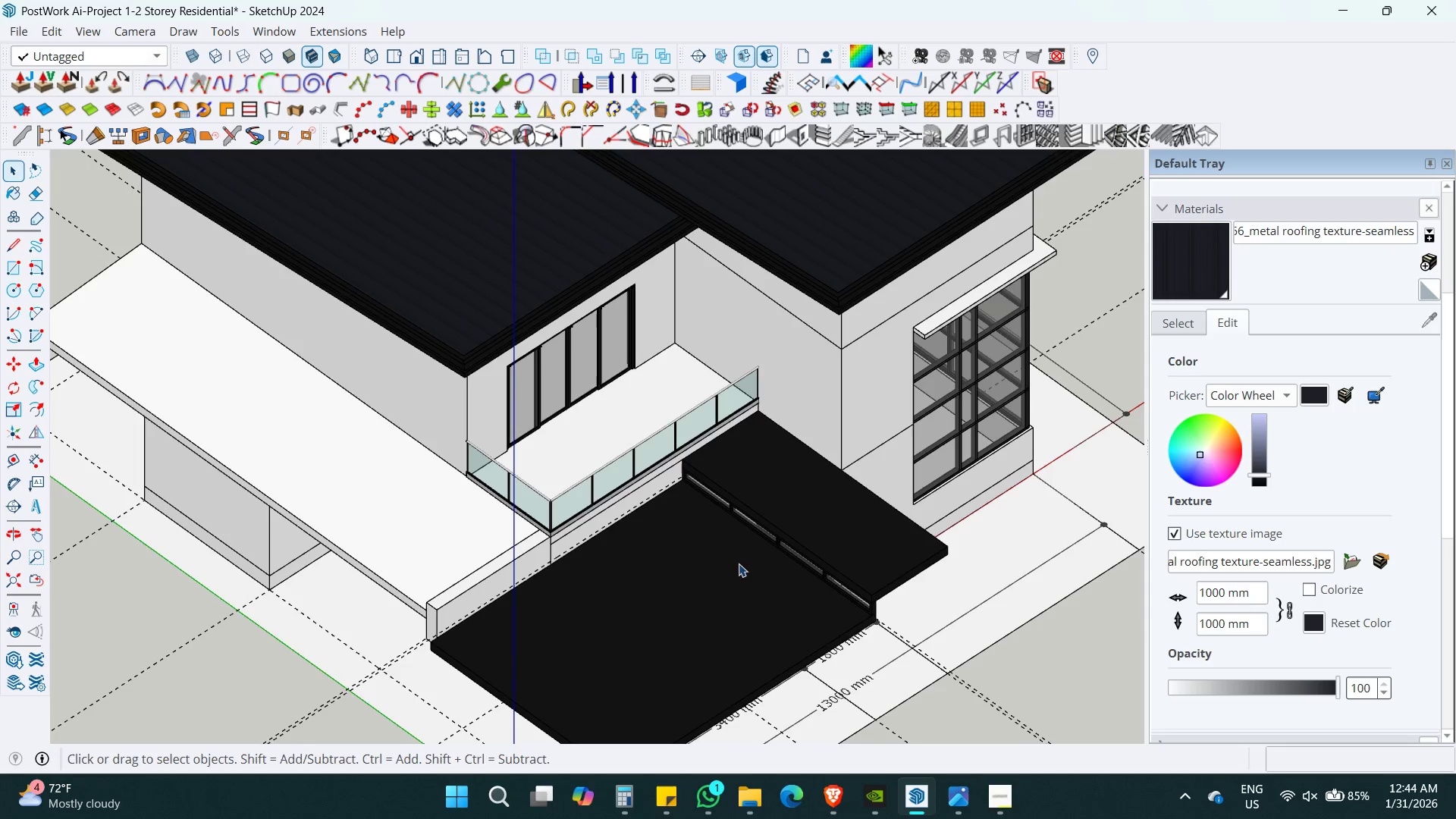 
double_click([733, 574])
 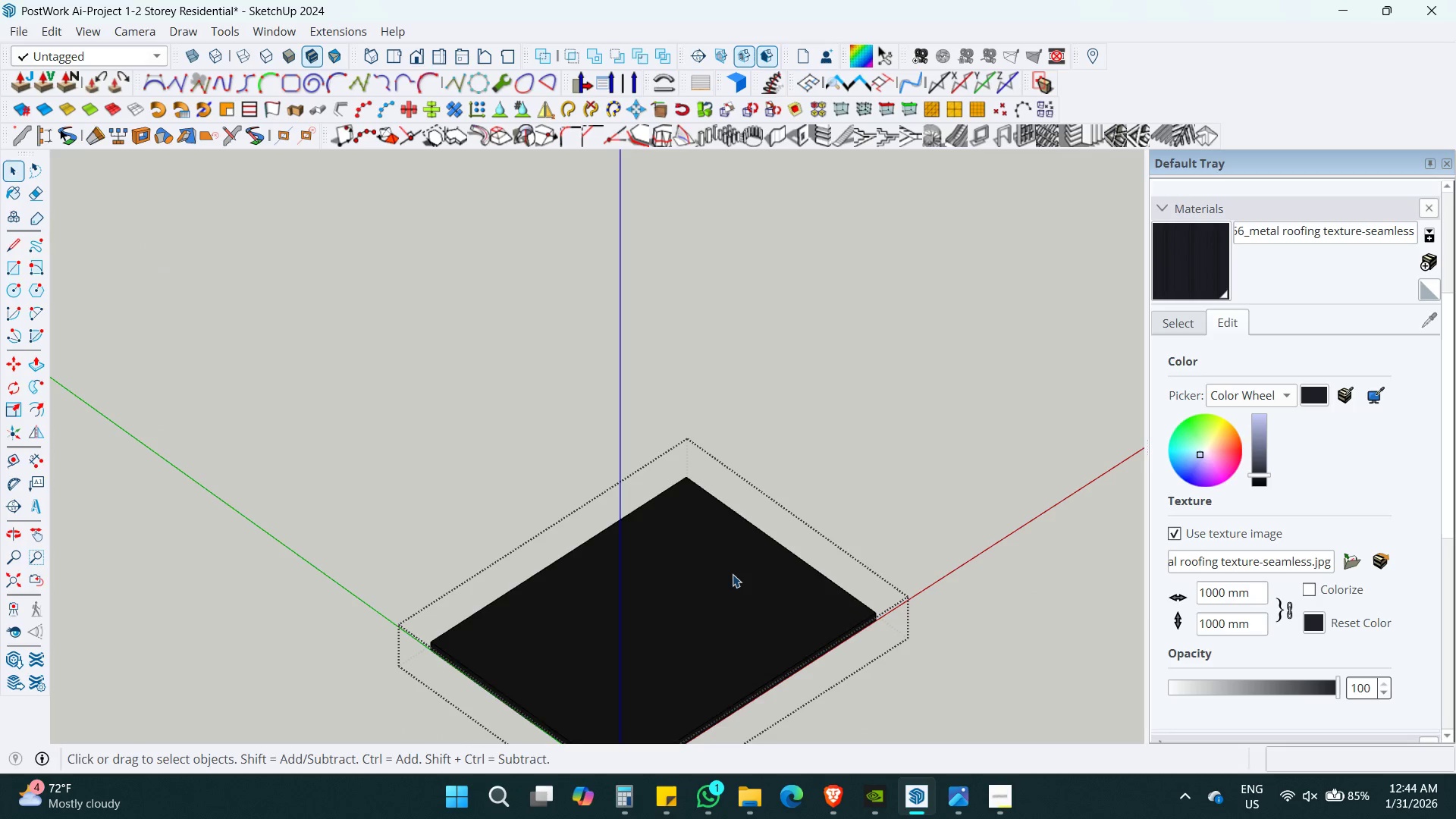 
triple_click([733, 574])
 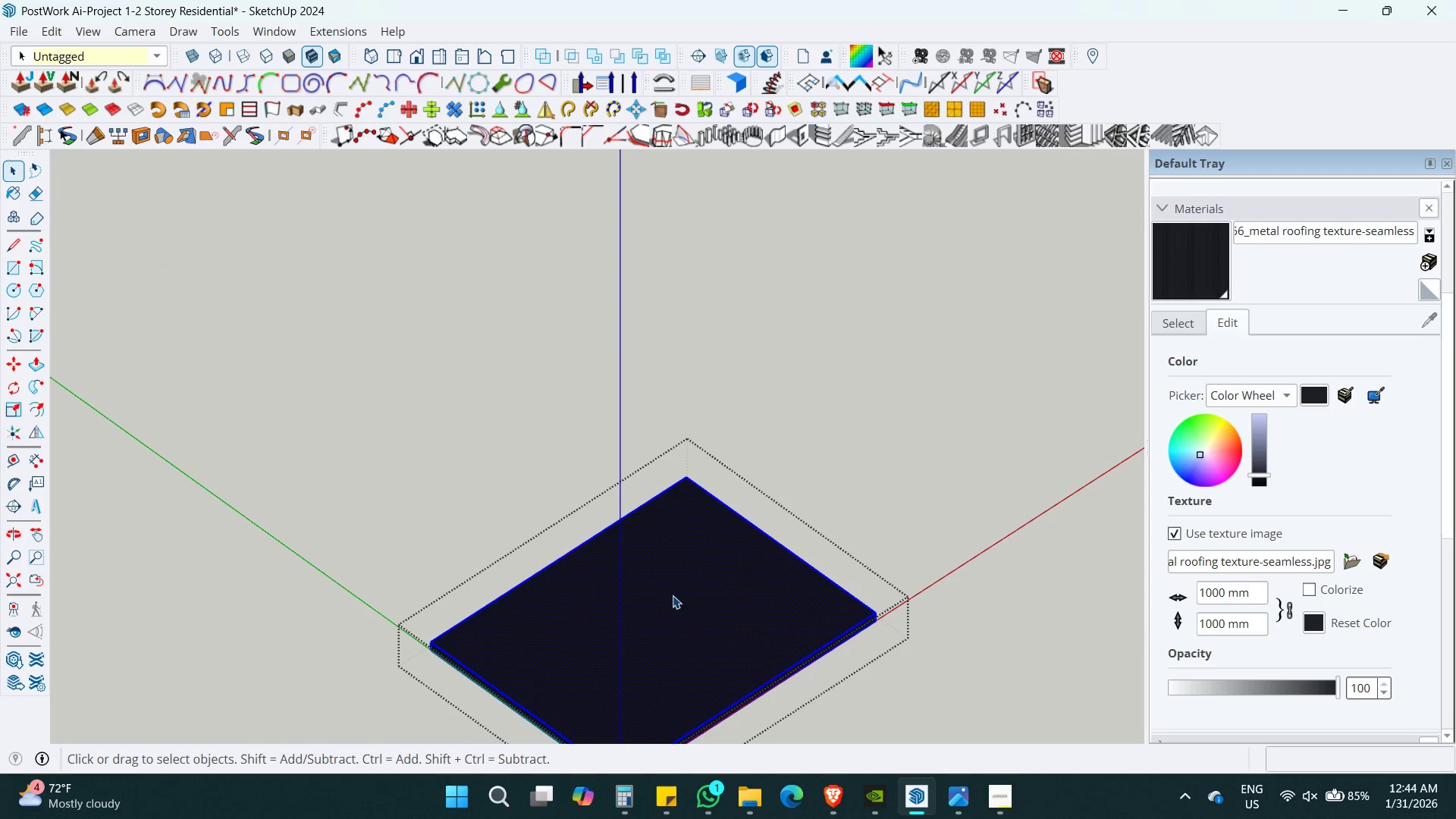 
left_click([687, 573])
 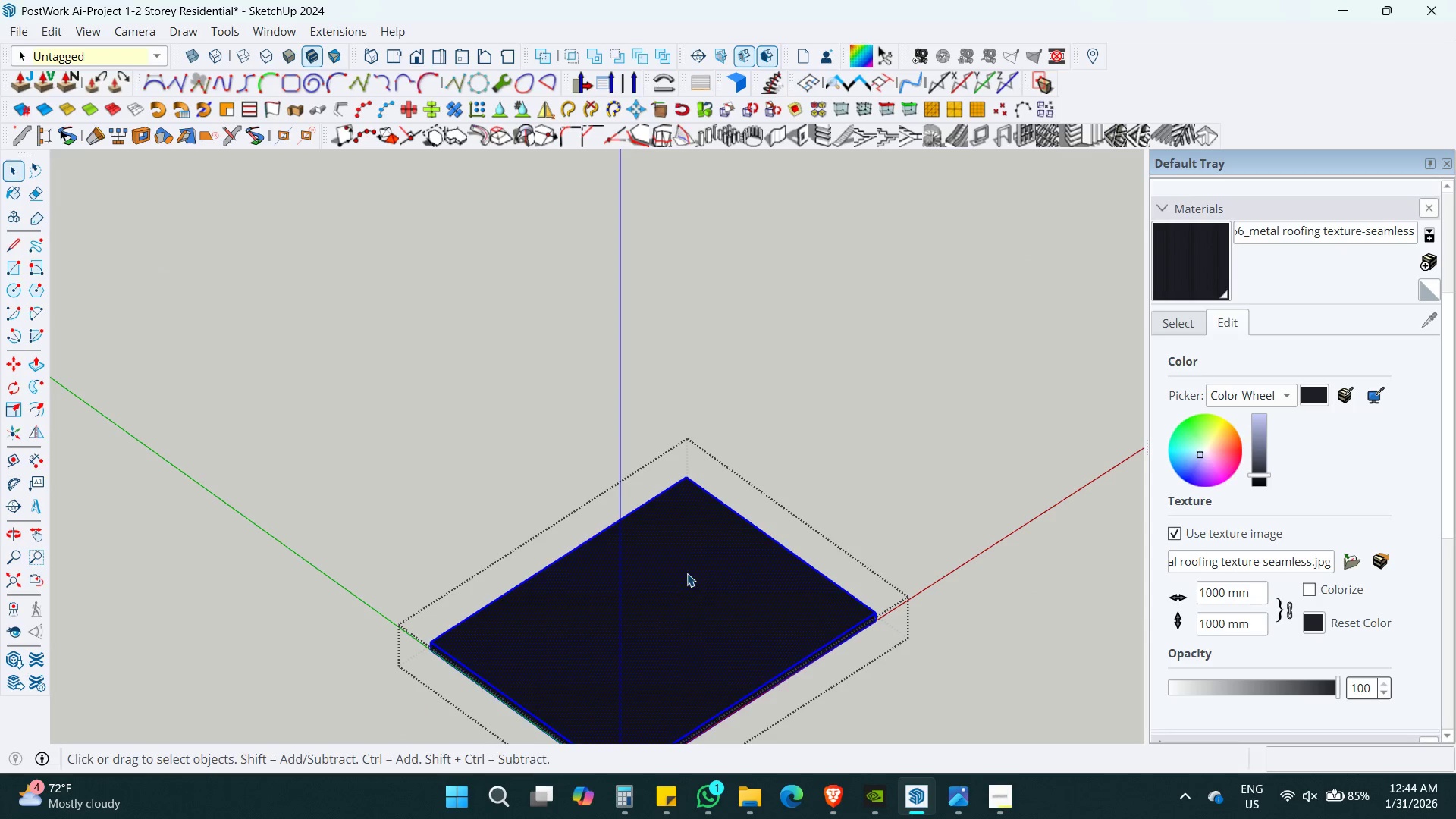 
key(B)
 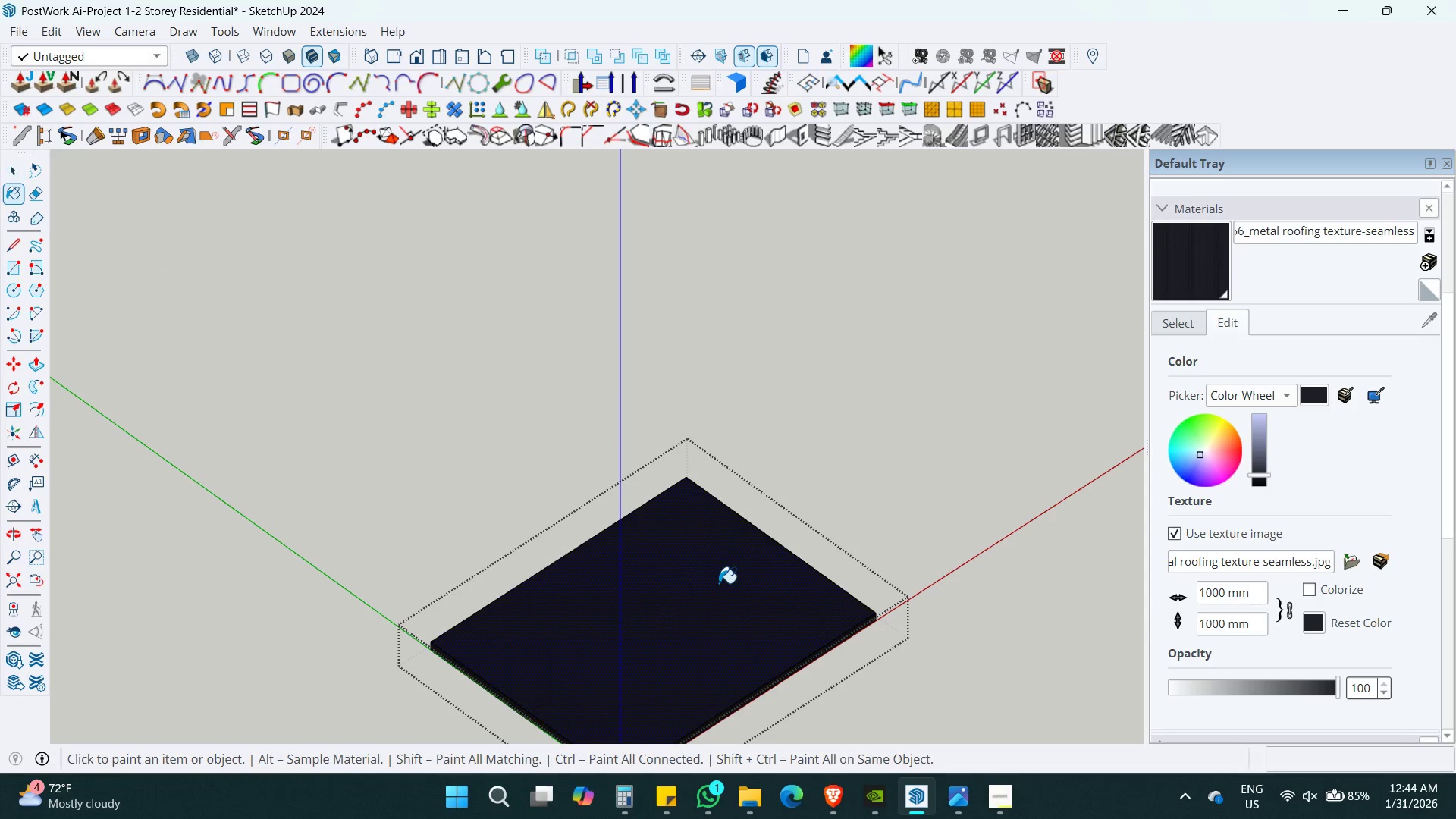 
double_click([719, 583])
 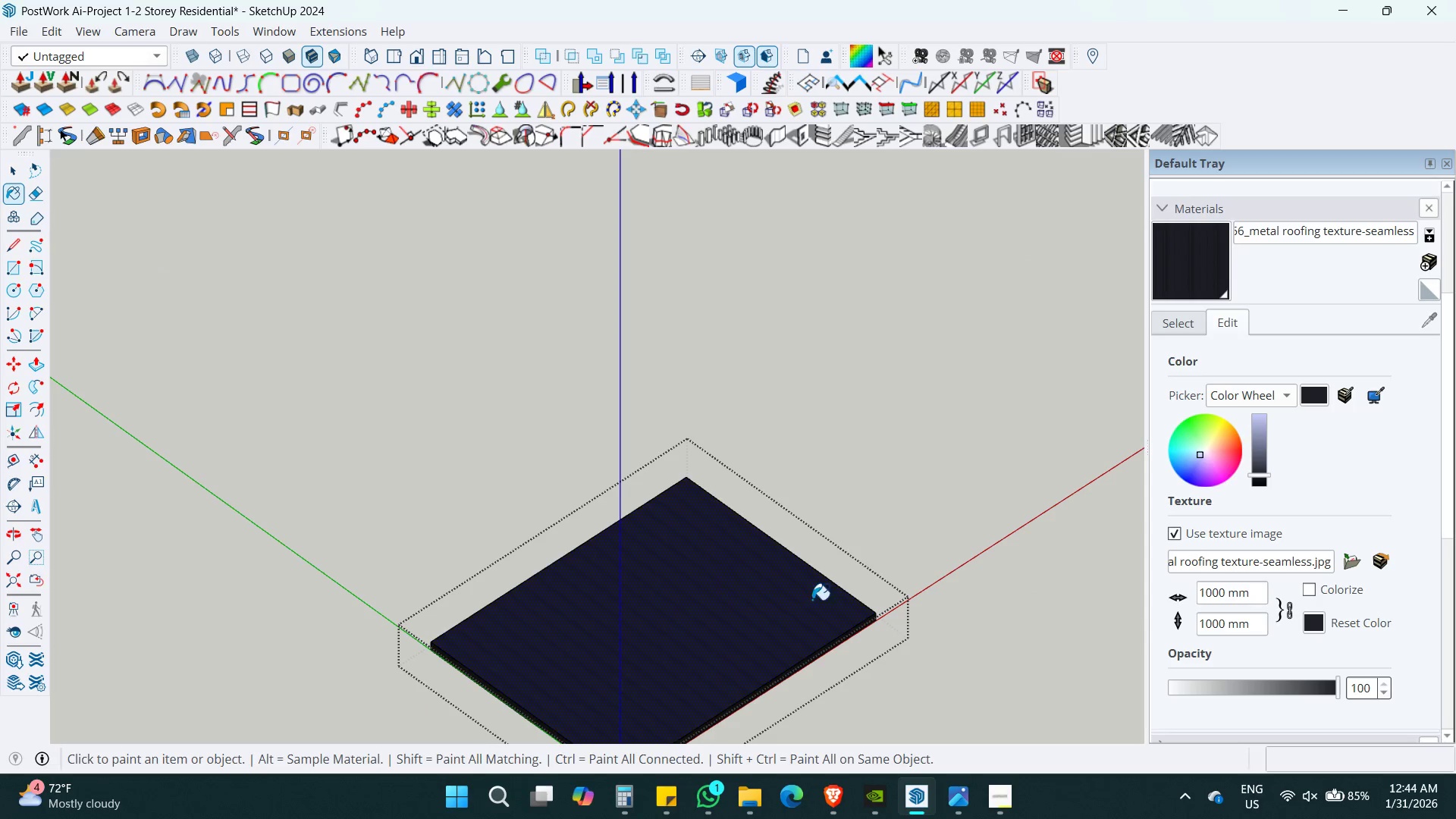 
key(Shift+ShiftLeft)
 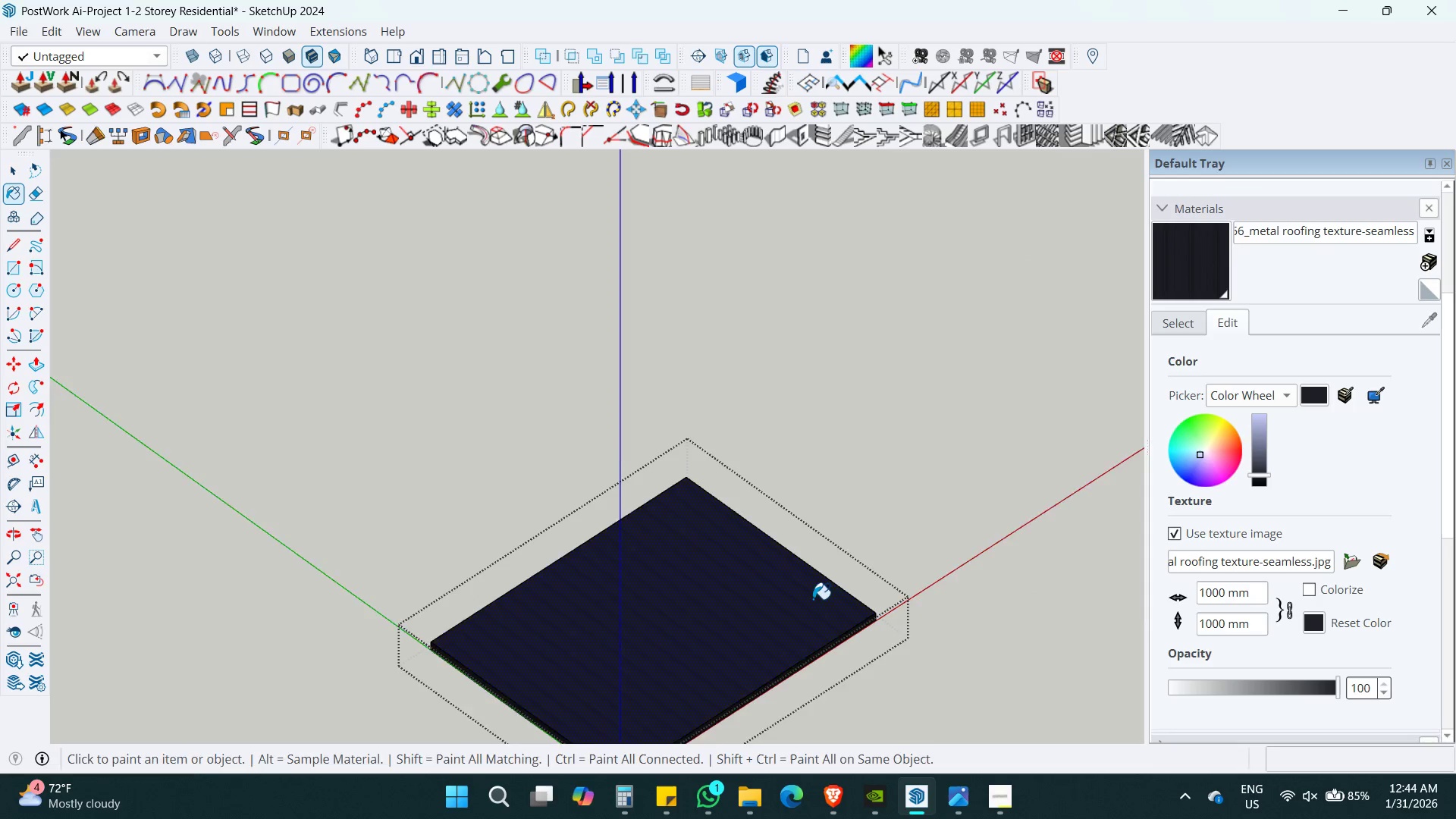 
key(Space)
 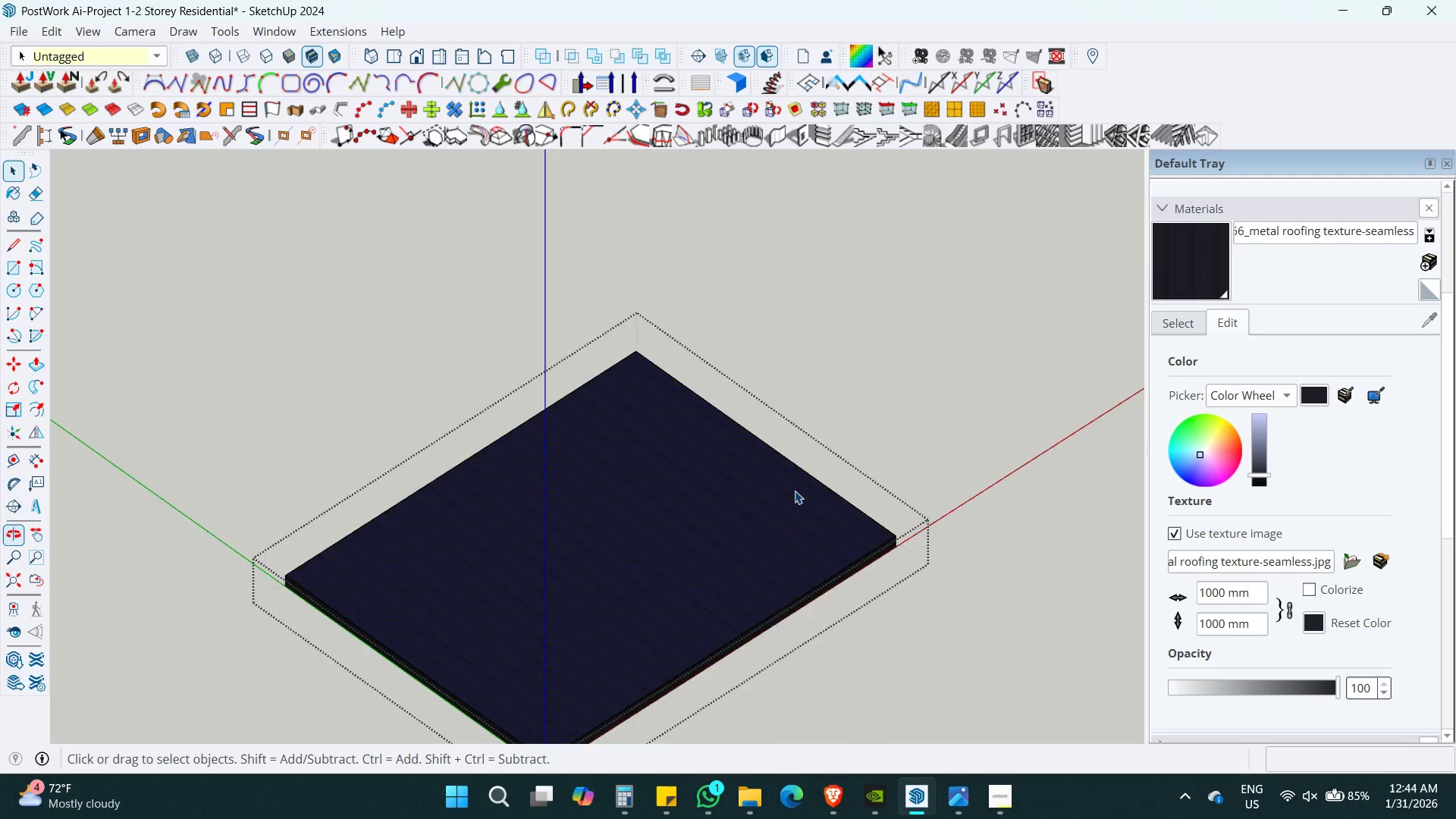 
key(Escape)
 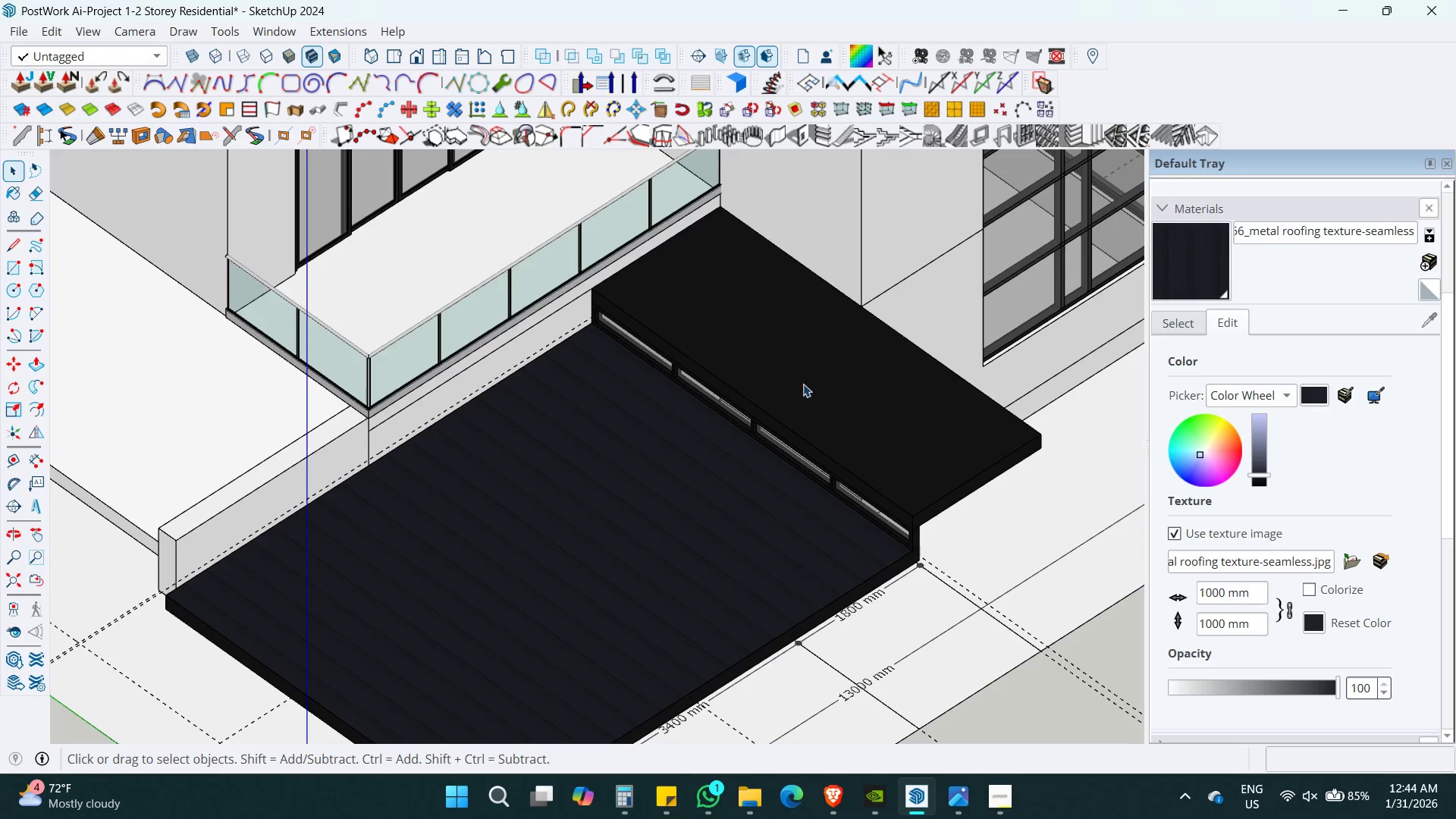 
left_click([806, 375])
 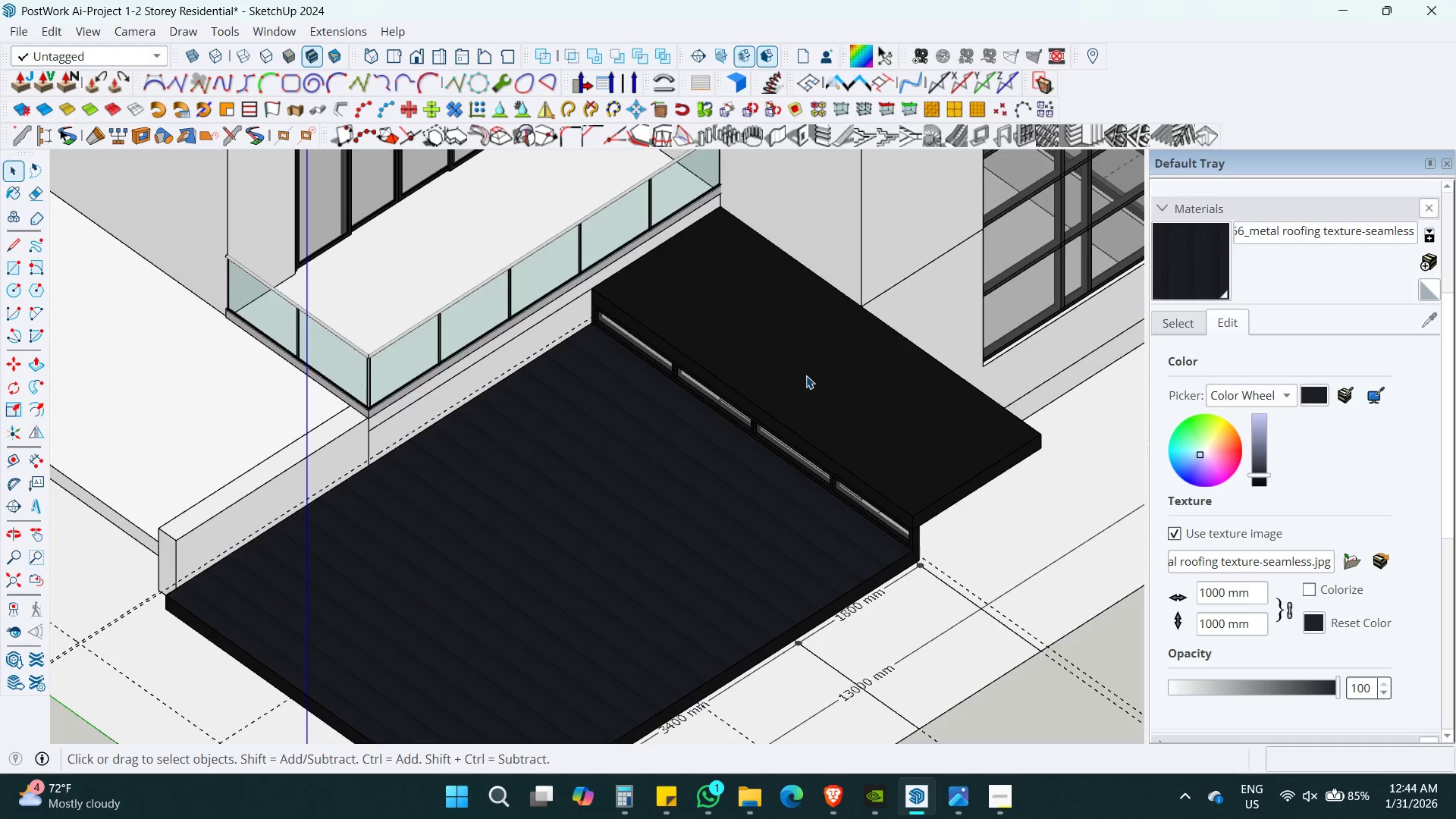 
scroll: coordinate [795, 491], scroll_direction: up, amount: 5.0
 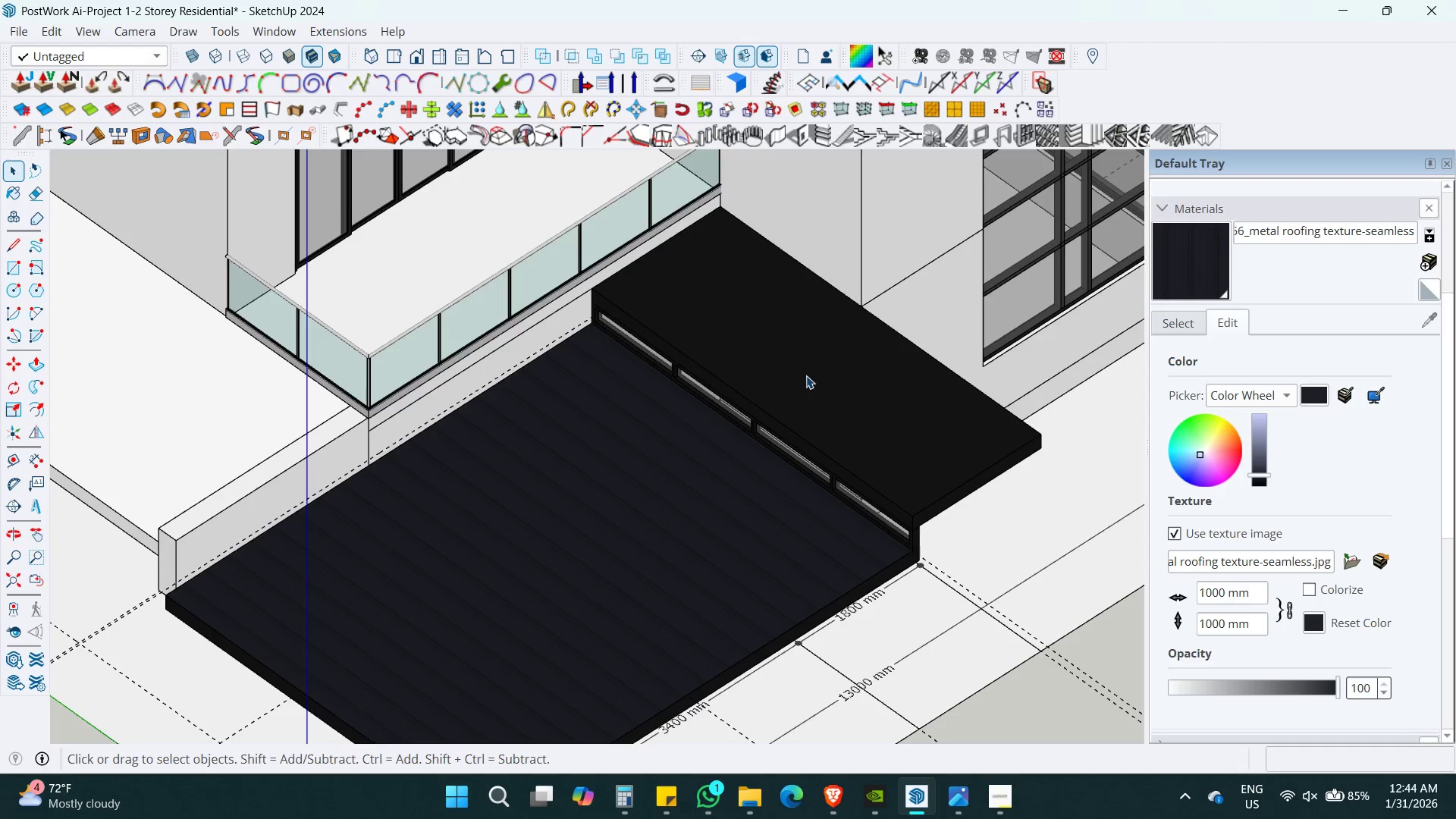 
double_click([806, 375])
 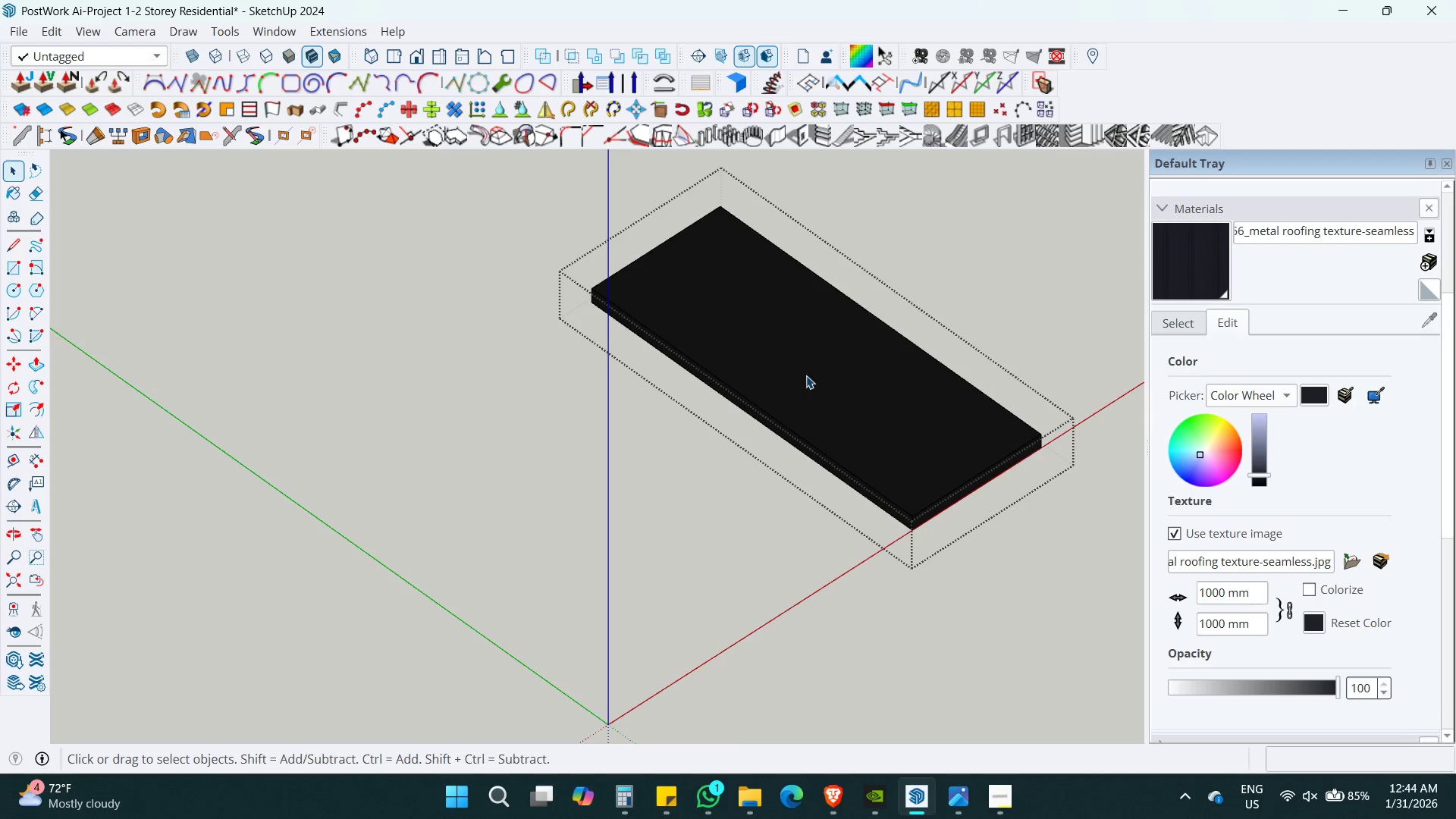 
triple_click([806, 375])
 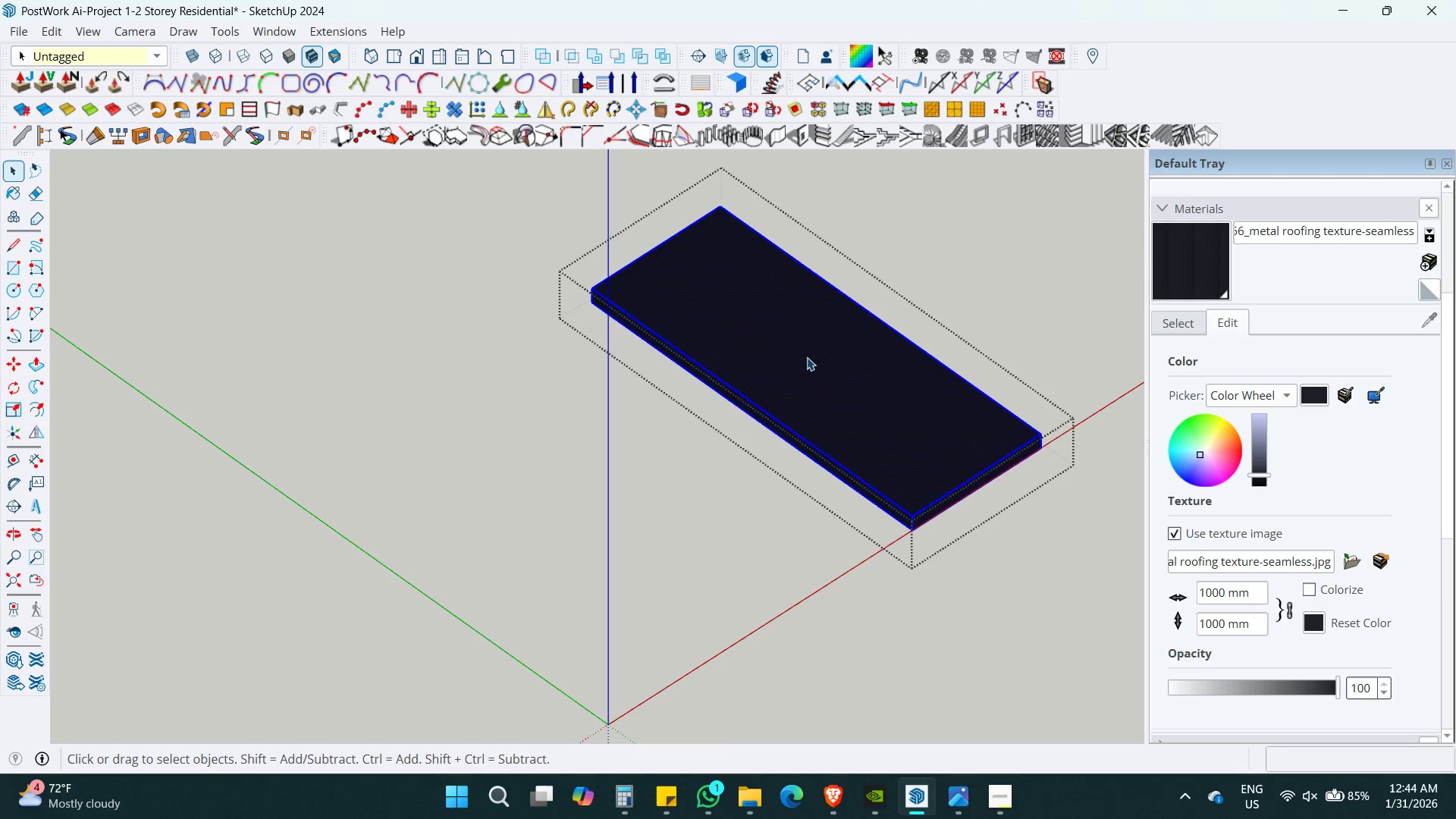 
triple_click([791, 315])
 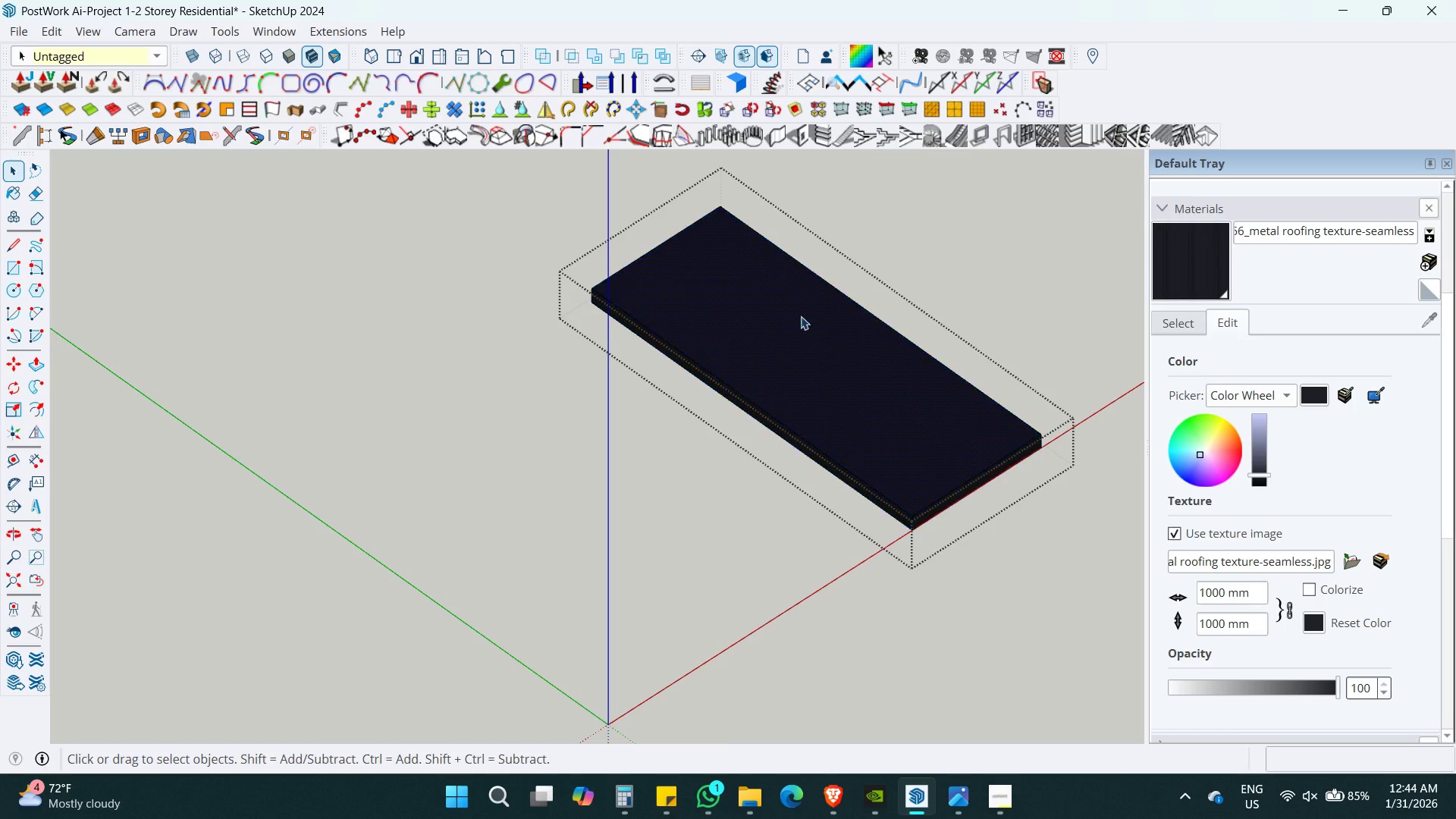 
key(B)
 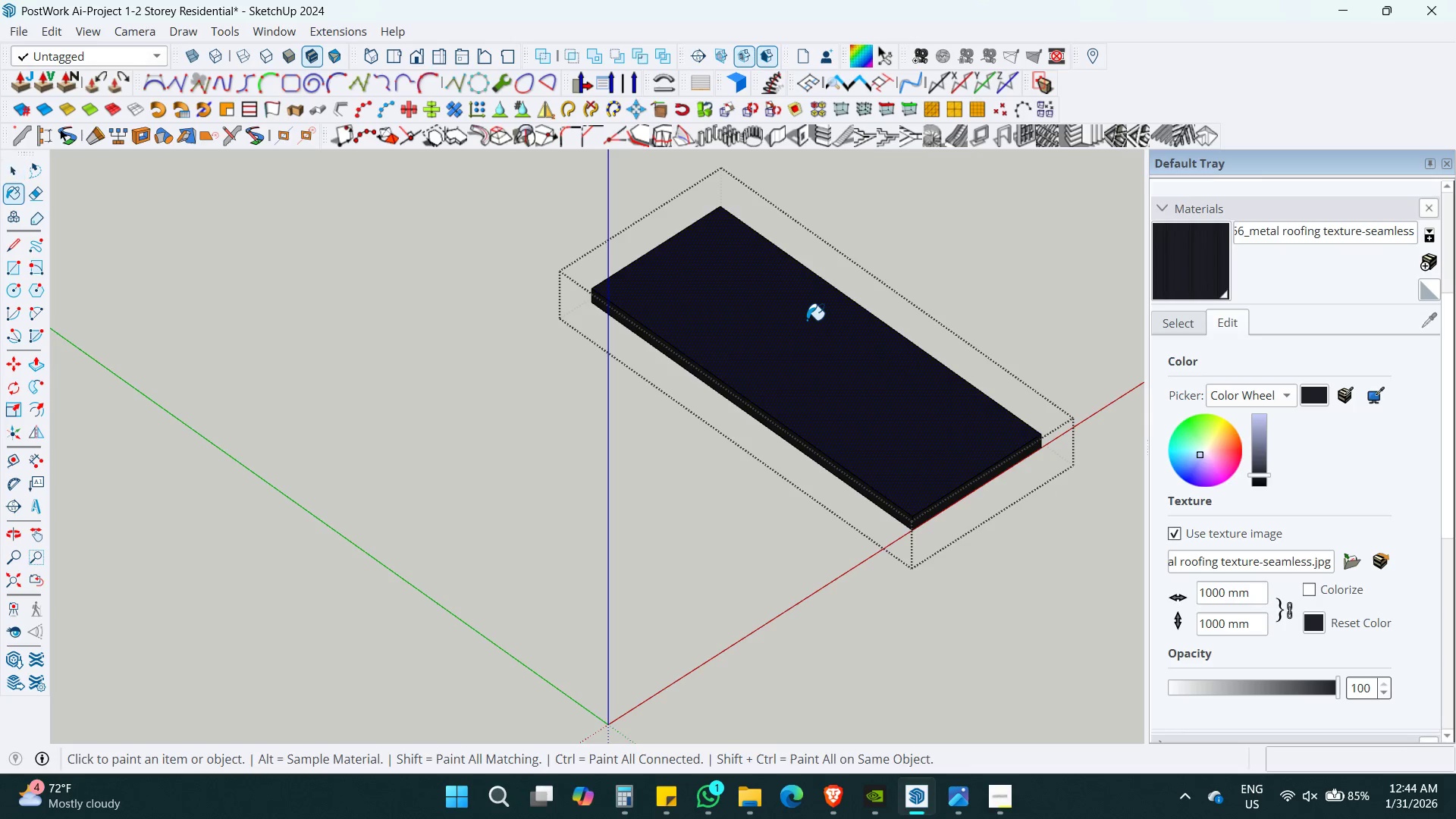 
triple_click([807, 320])
 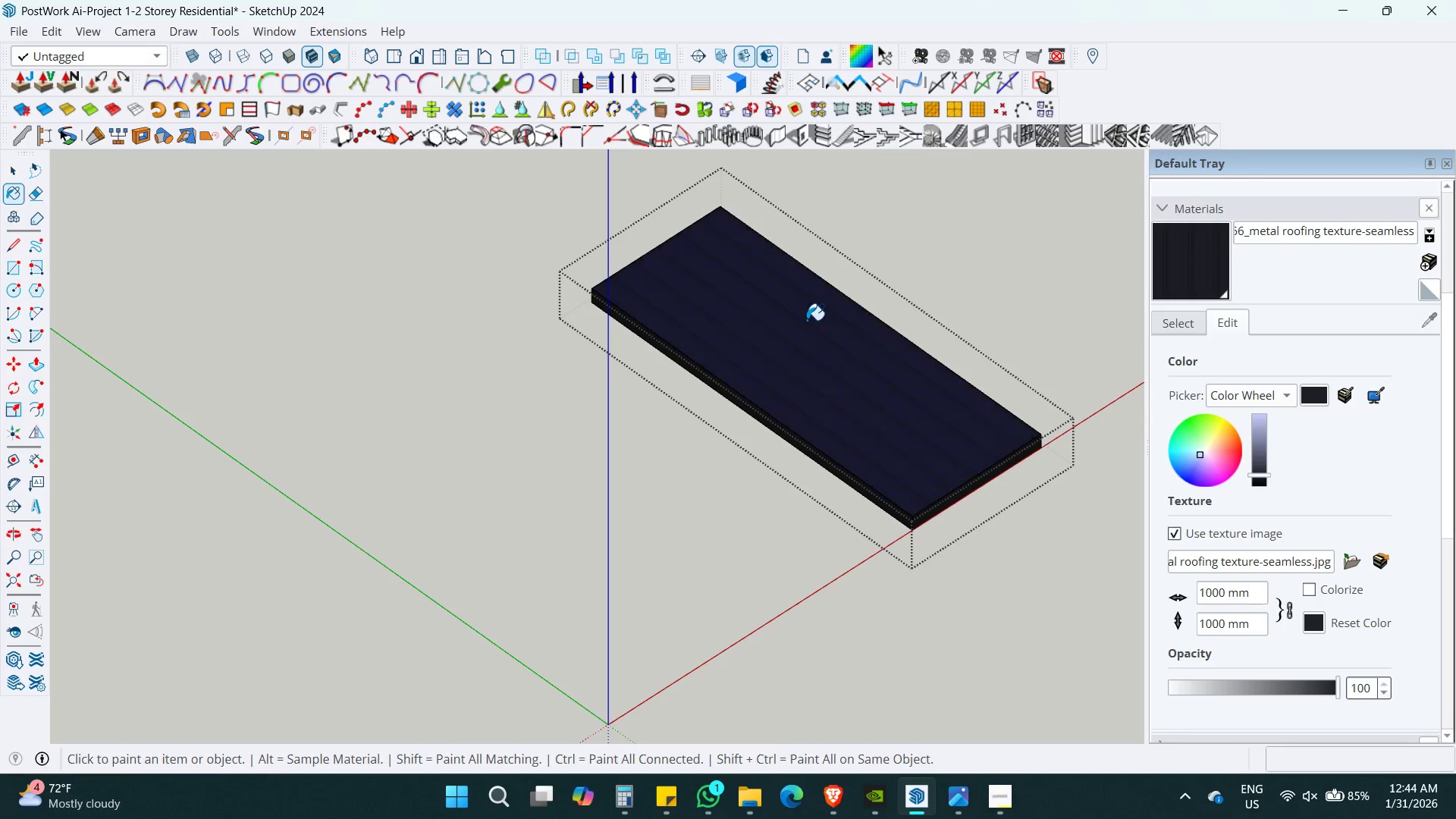 
key(Space)
 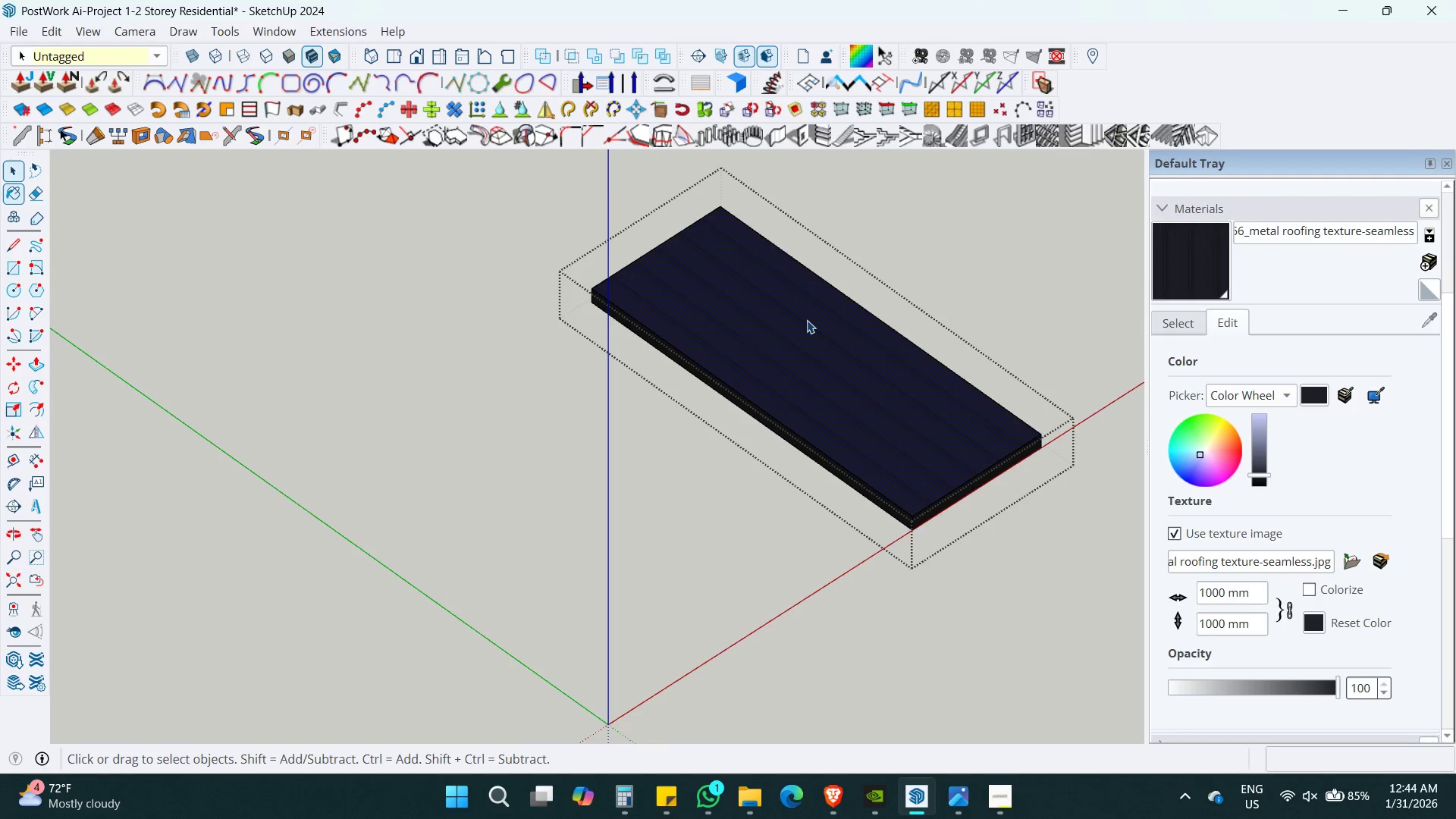 
key(Escape)
 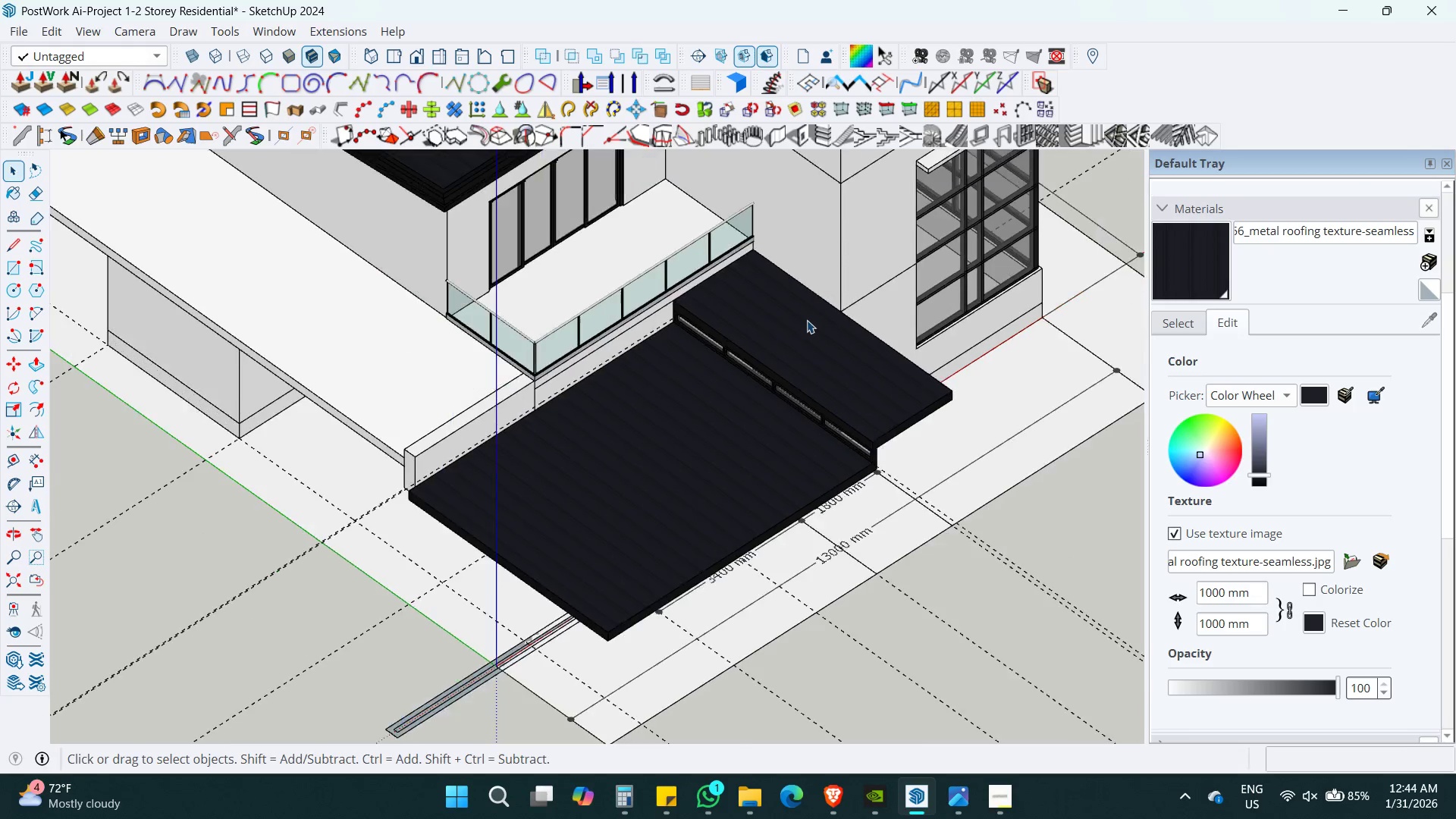 
key(Escape)
 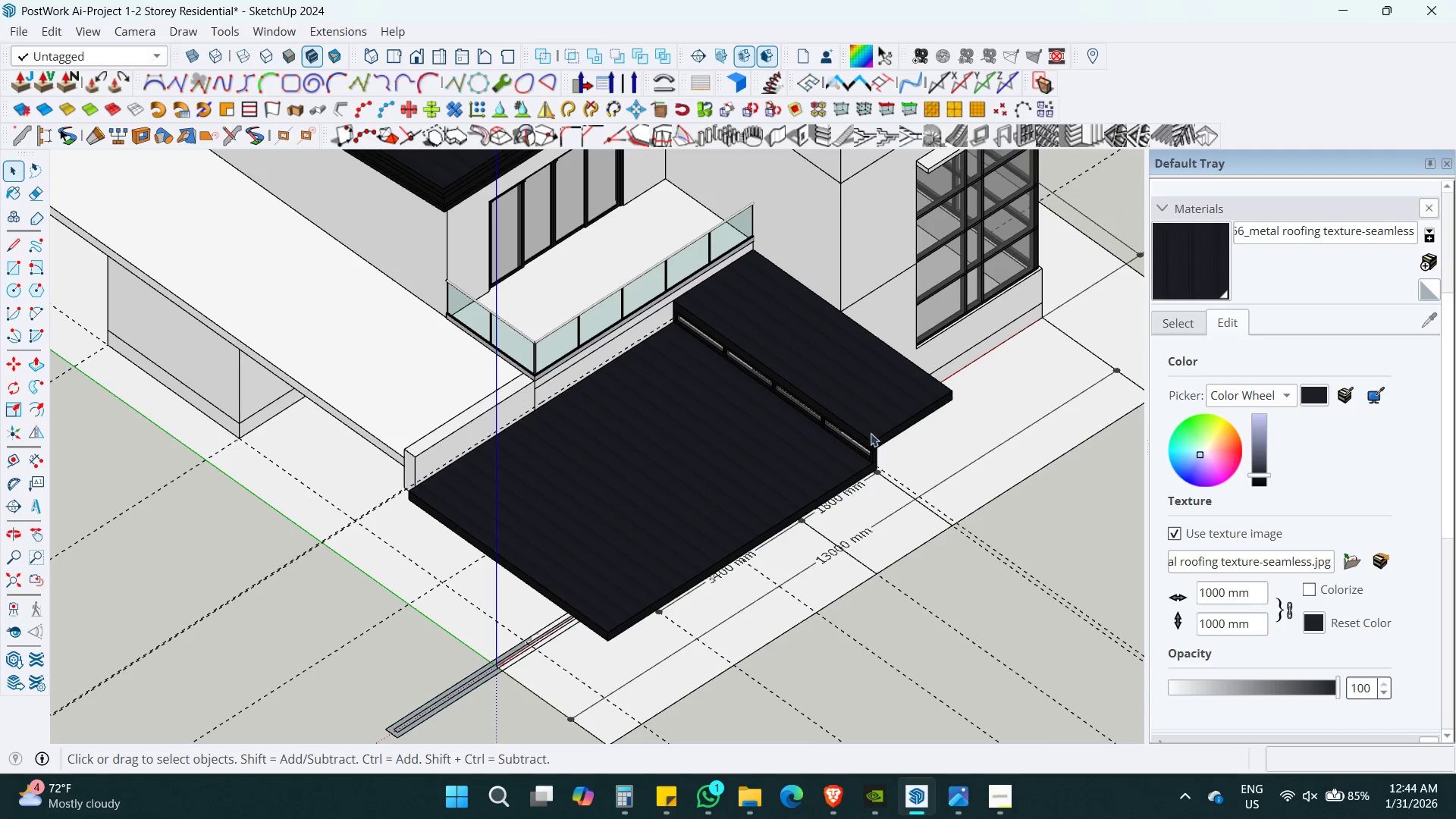 
key(Shift+ShiftLeft)
 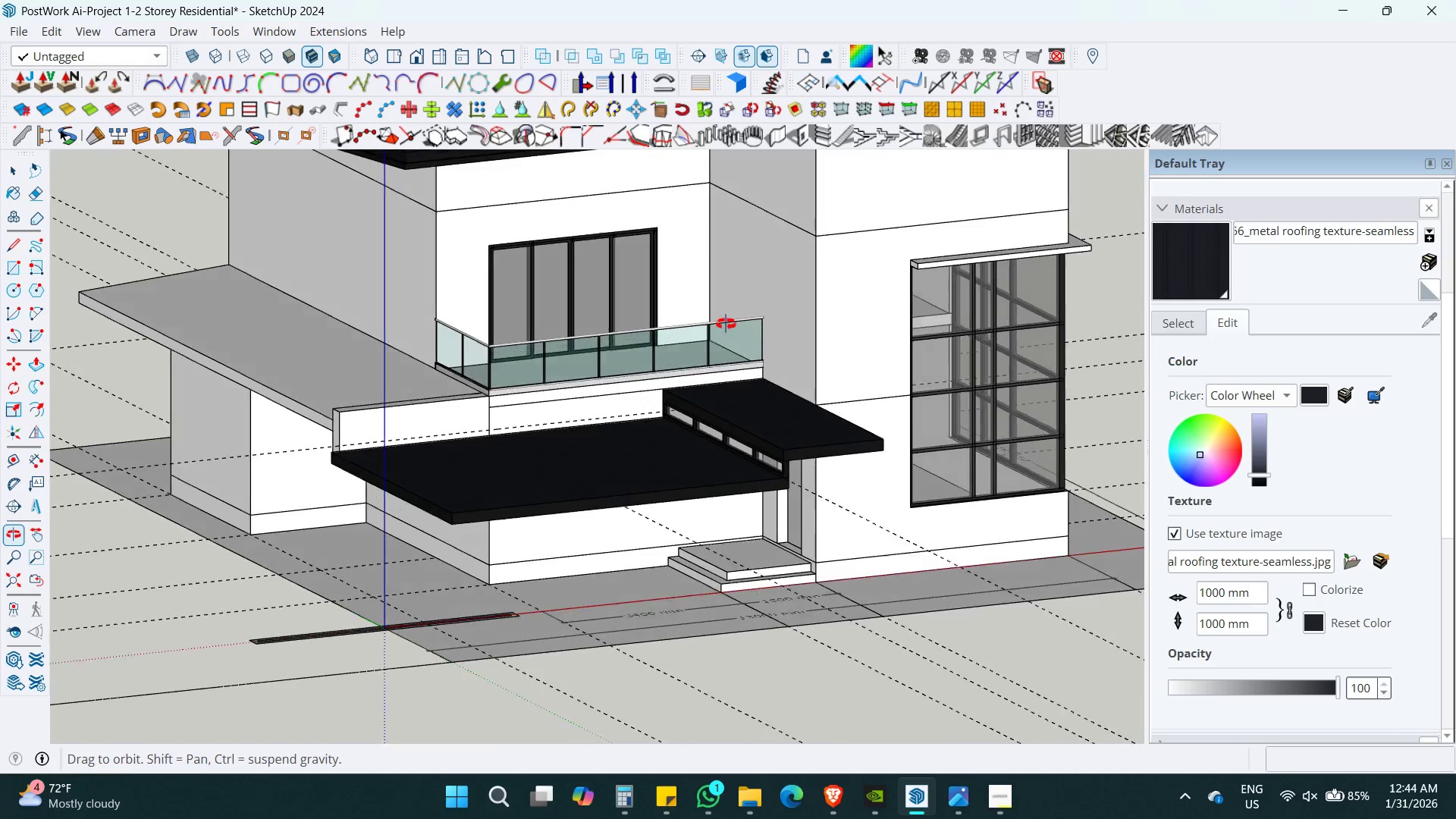 
scroll: coordinate [807, 320], scroll_direction: down, amount: 5.0
 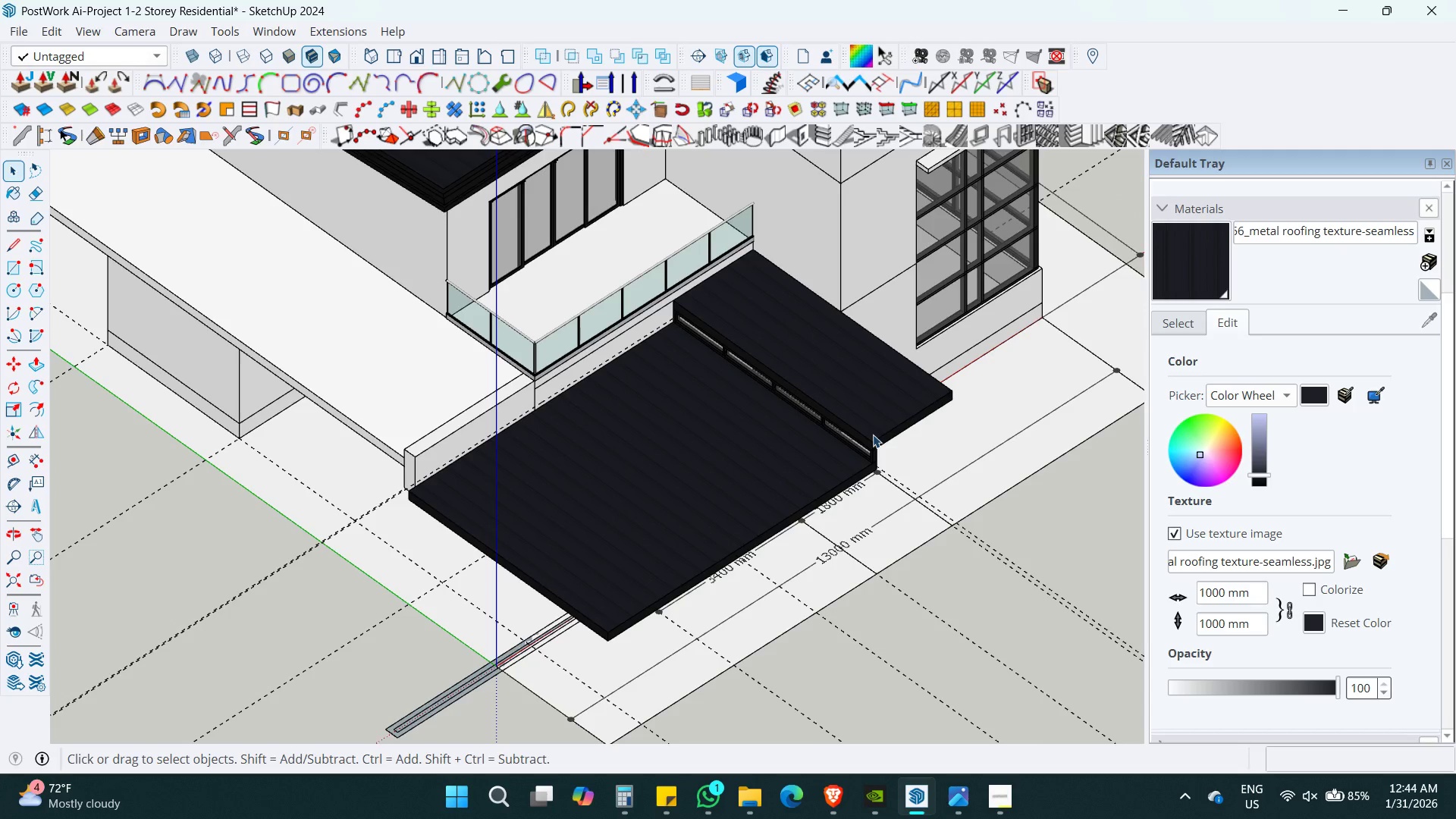 
key(Control+S)
 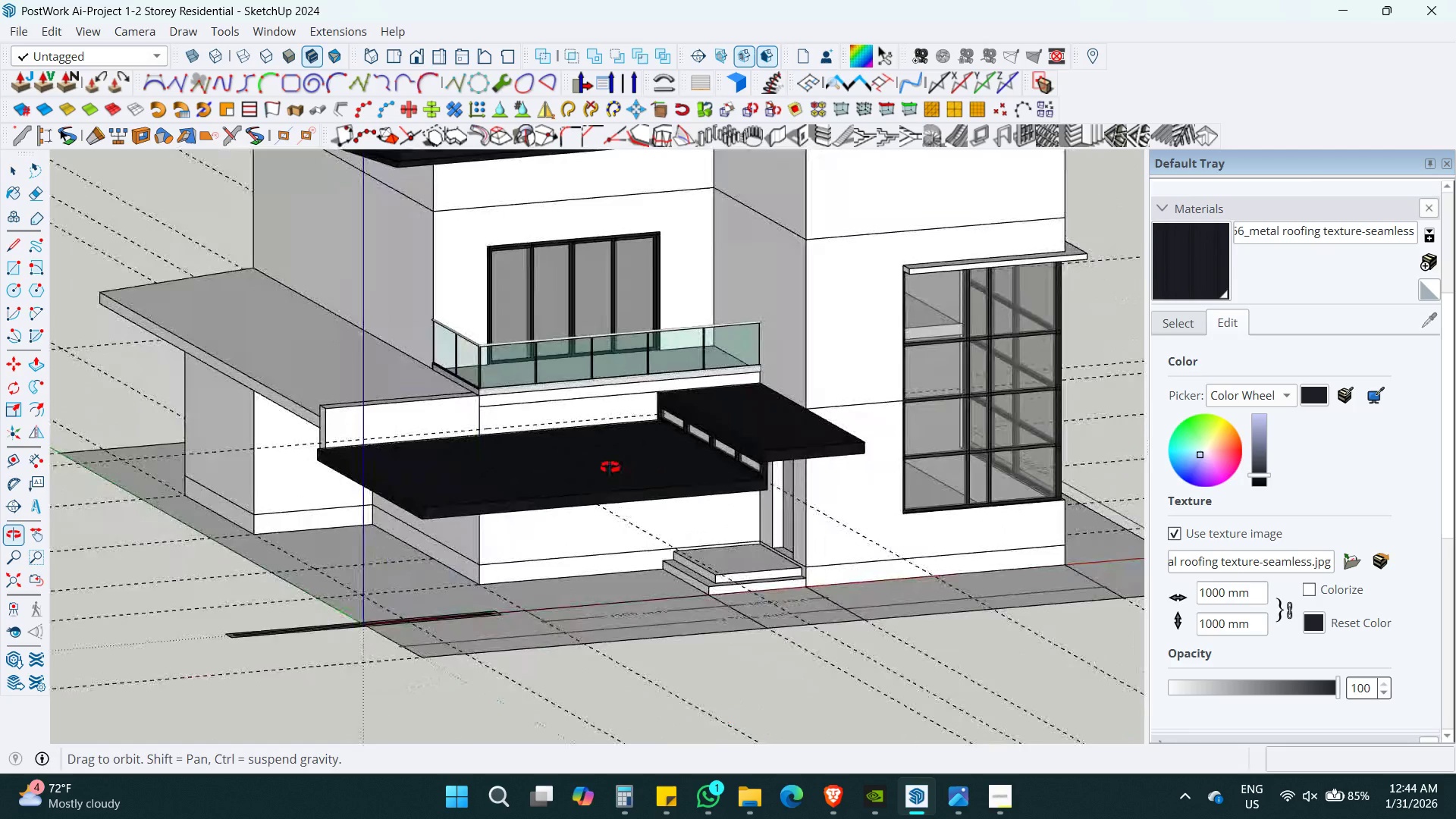 
key(Control+S)
 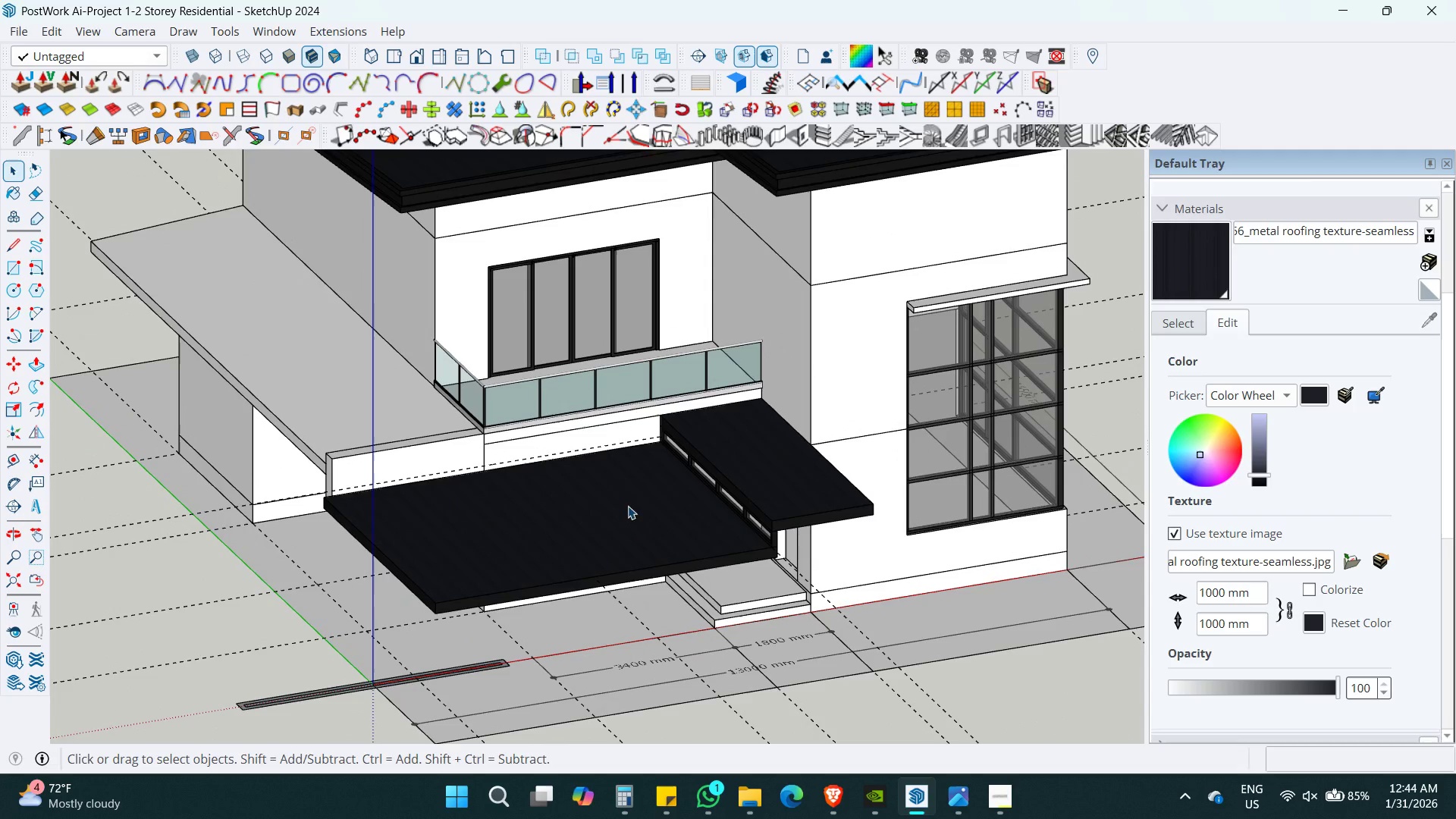 
hold_key(key=ShiftLeft, duration=0.47)
 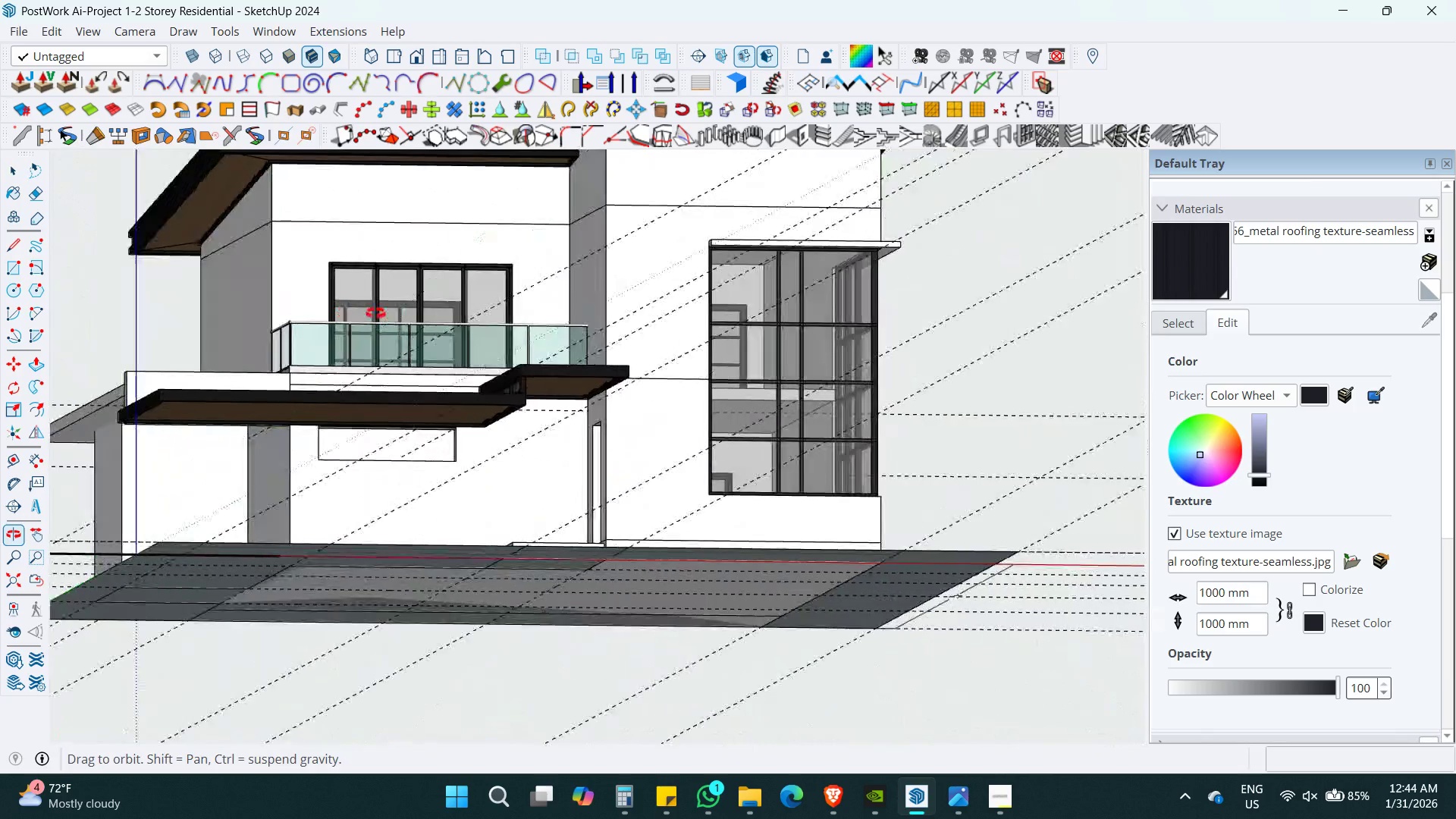 
hold_key(key=ShiftLeft, duration=0.45)
 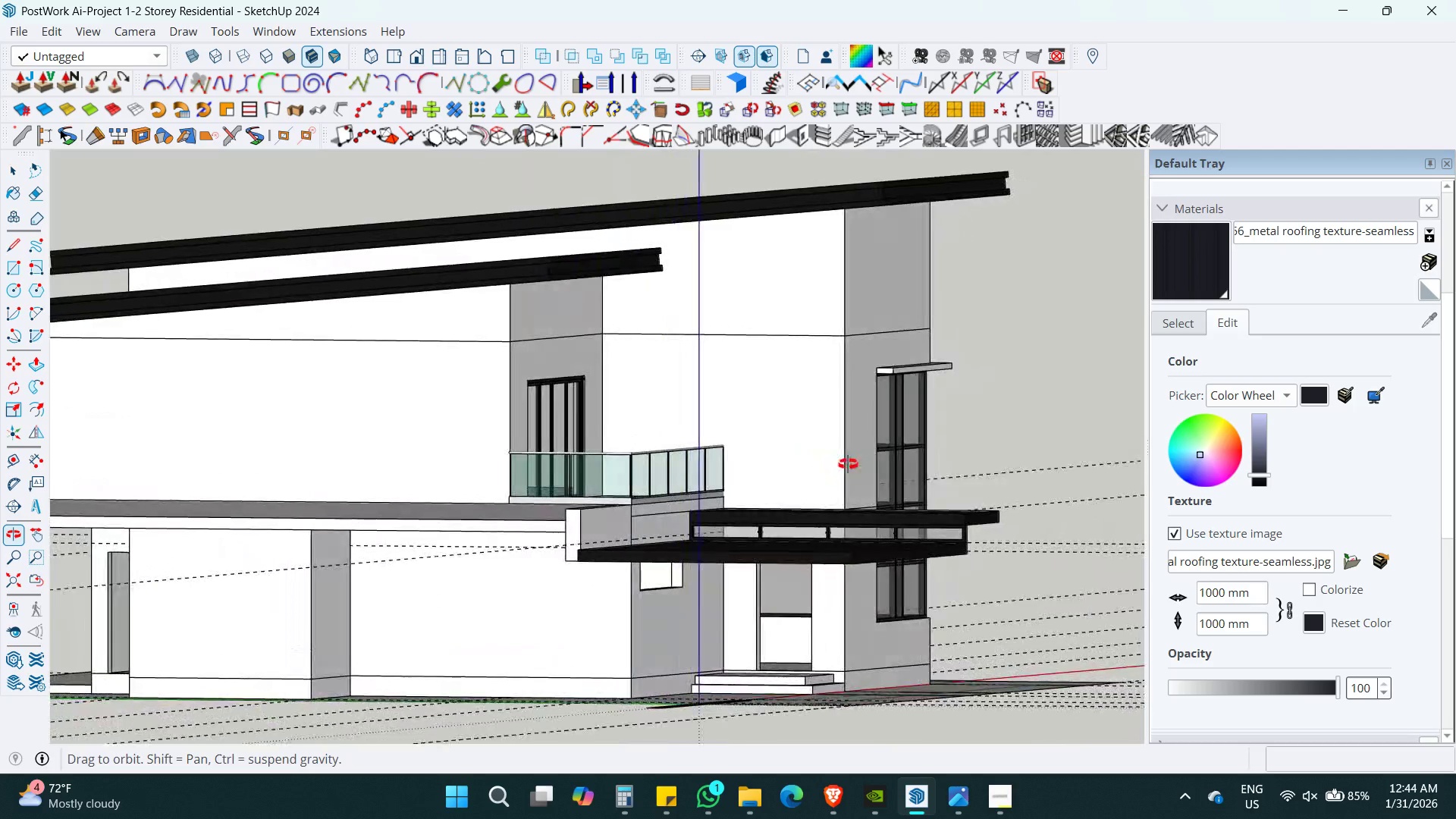 
key(Shift+ShiftLeft)
 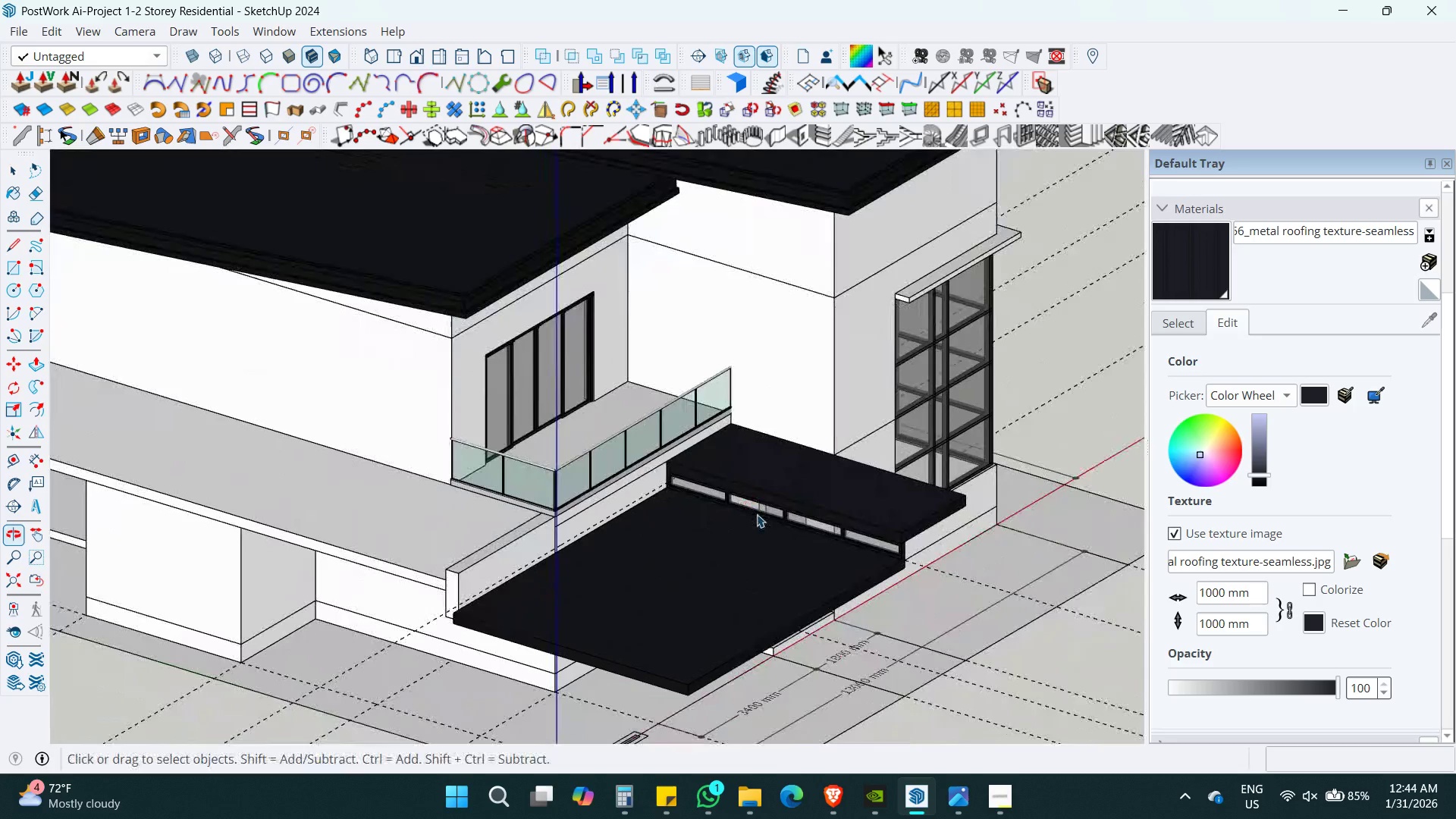 
key(Space)
 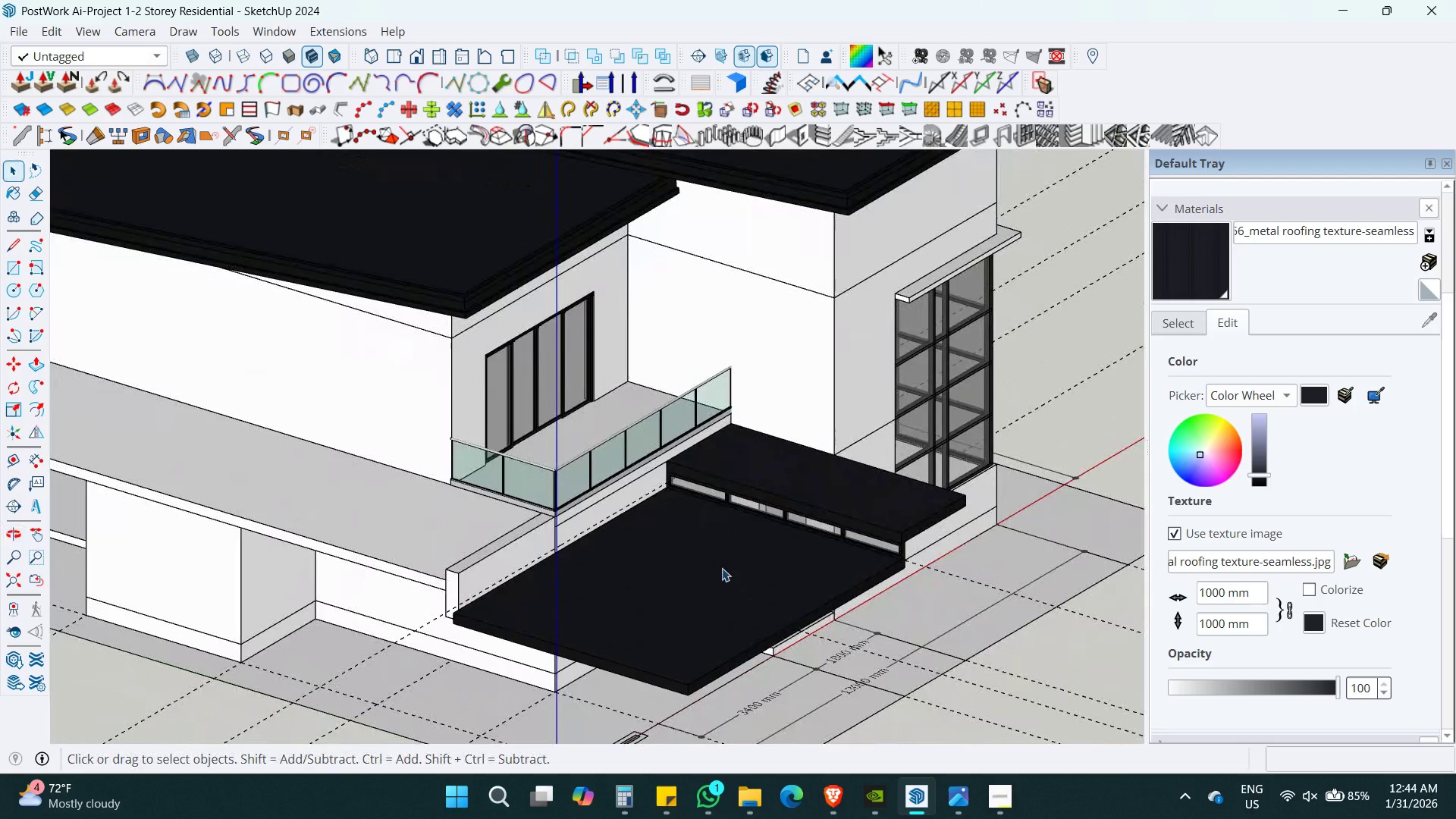 
left_click([722, 568])
 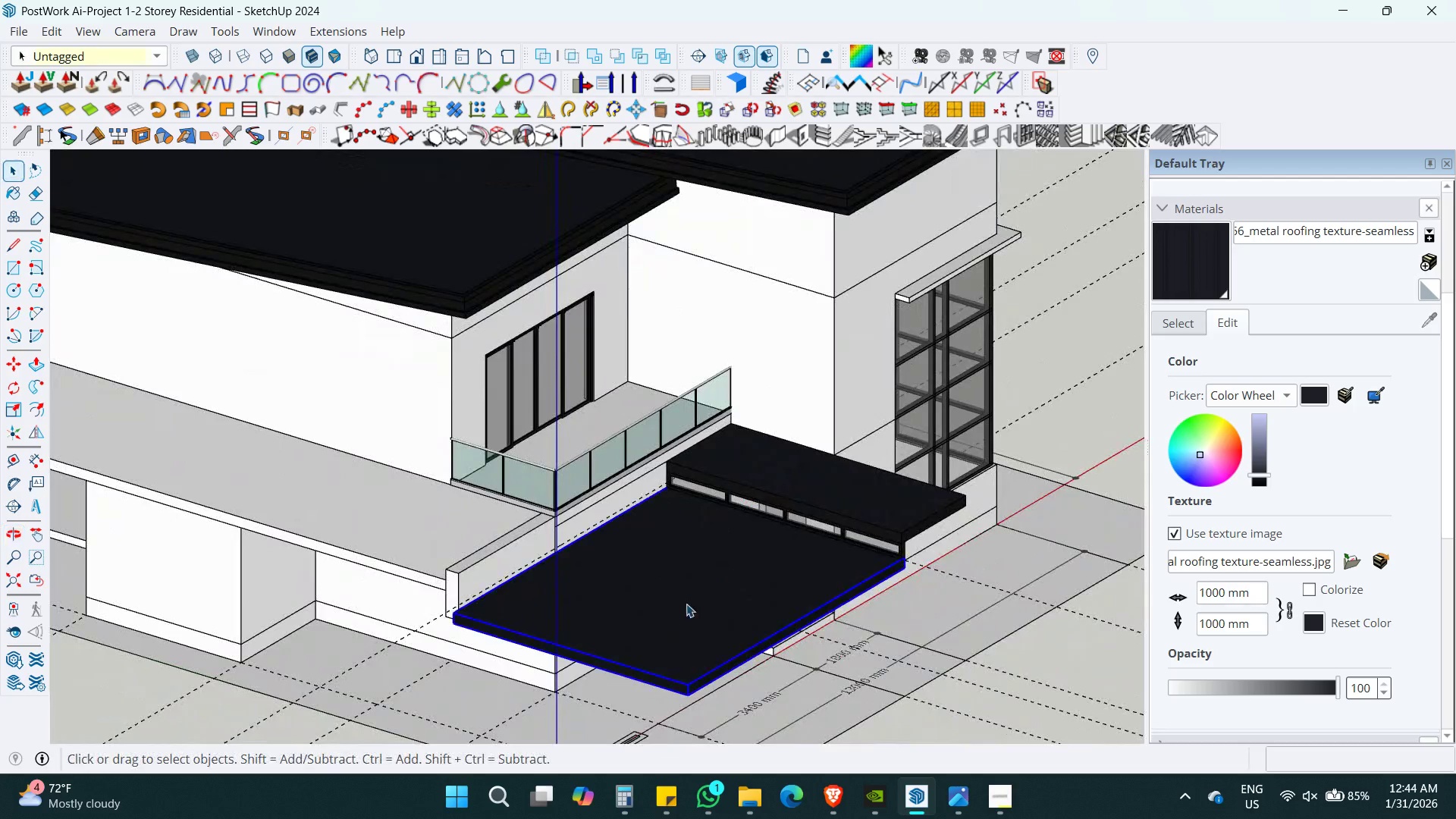 
hold_key(key=ShiftLeft, duration=0.33)
 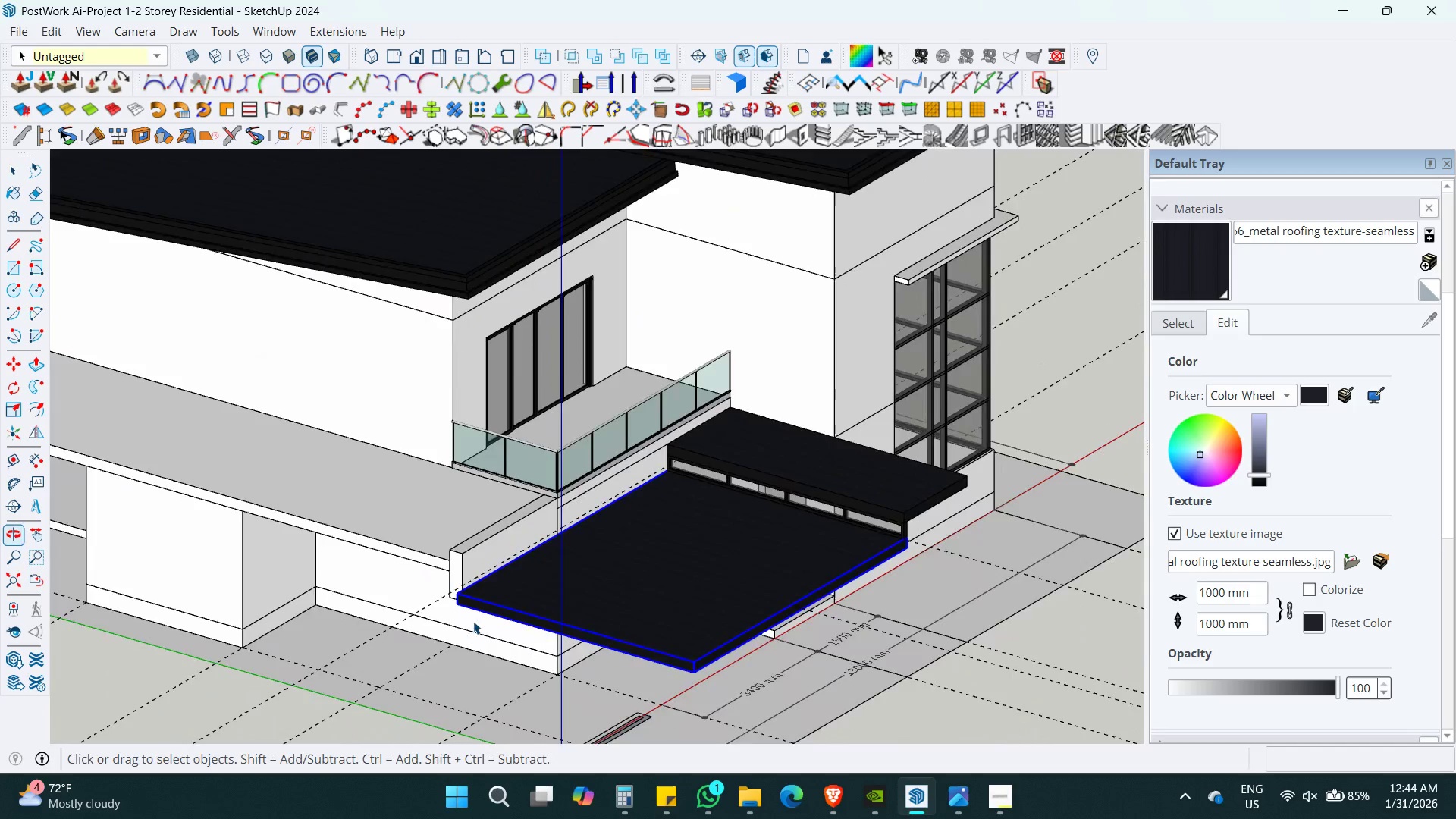 
scroll: coordinate [473, 621], scroll_direction: up, amount: 4.0
 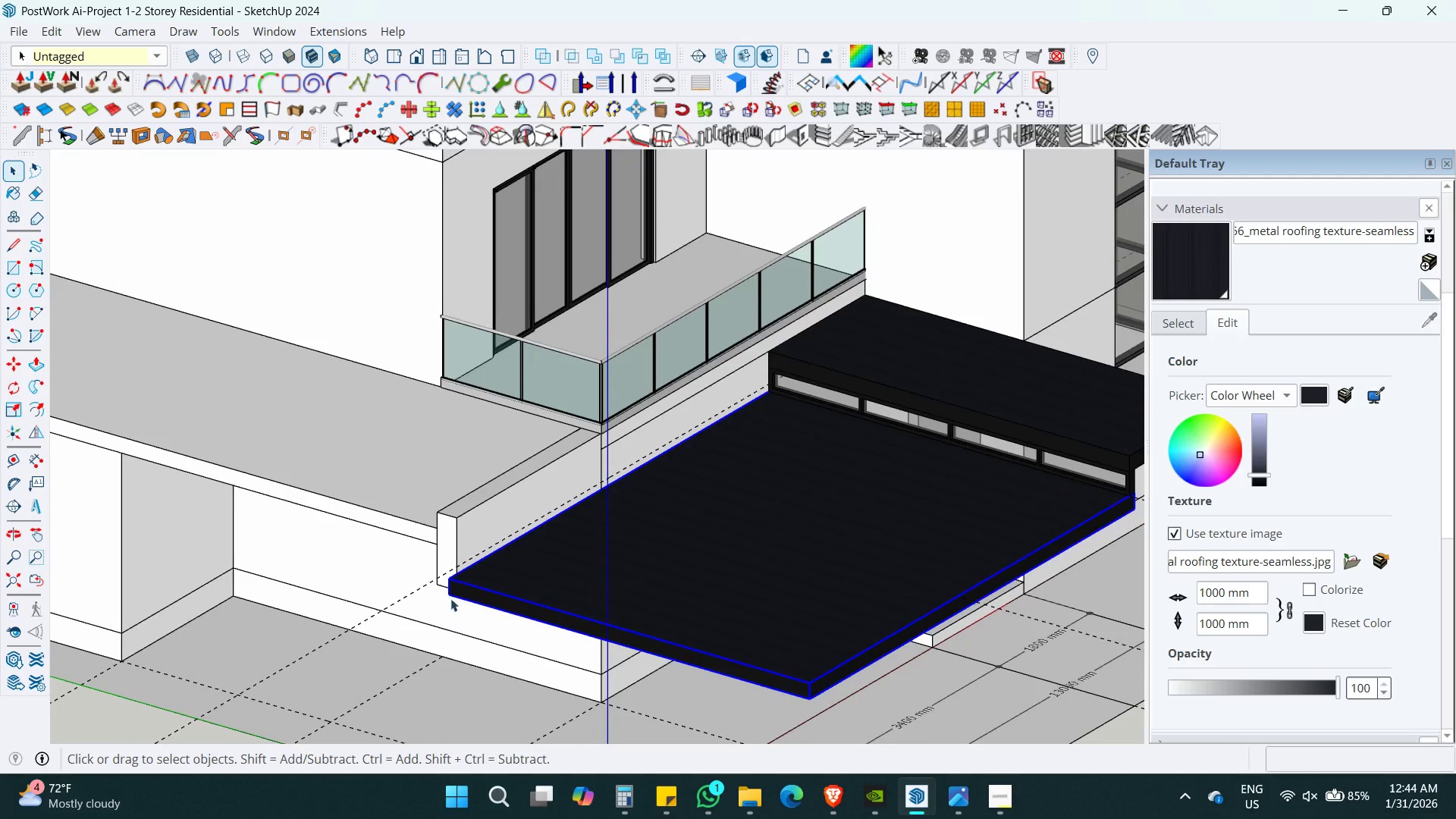 
key(N)
 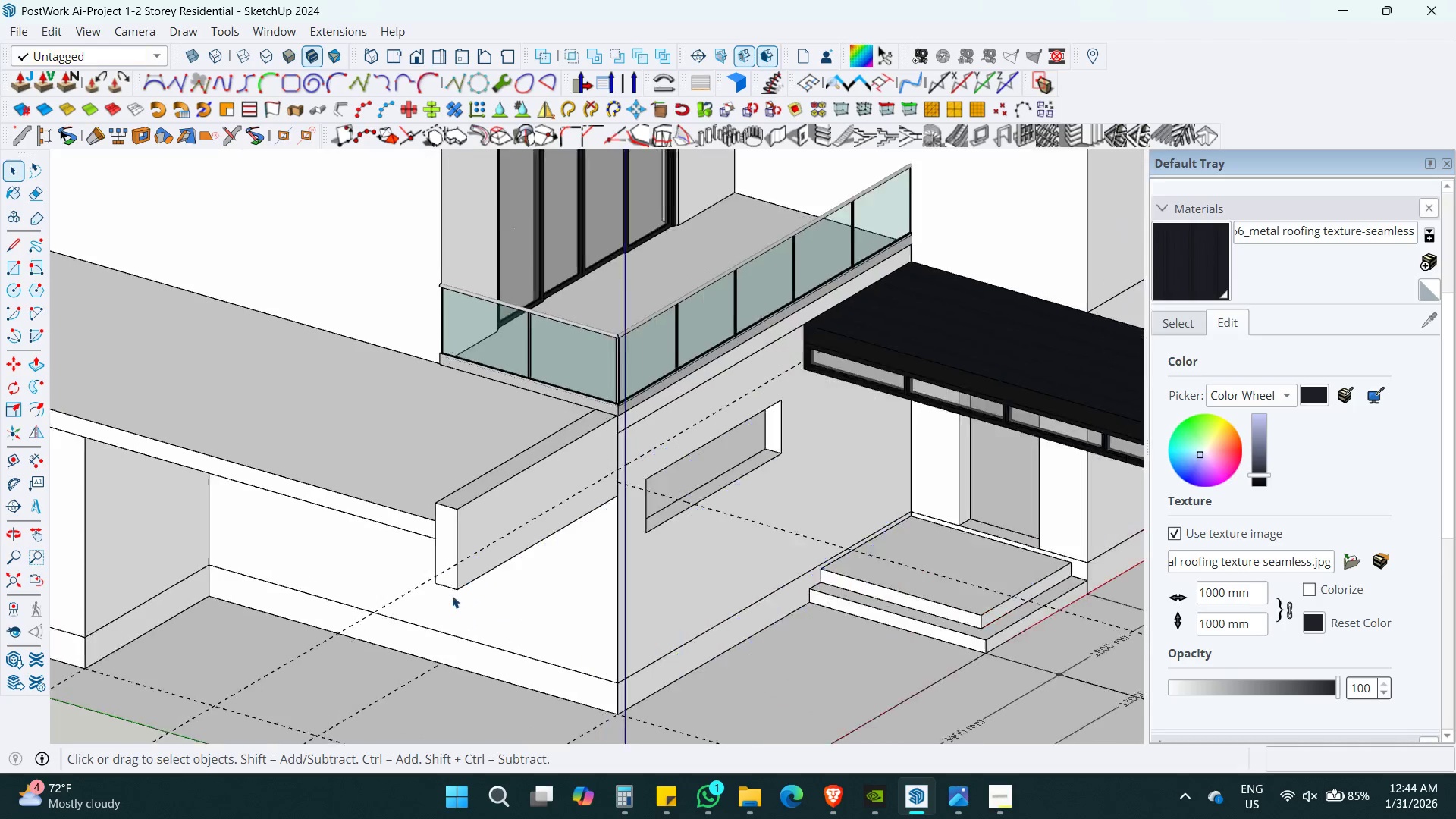 
key(Control+ControlLeft)
 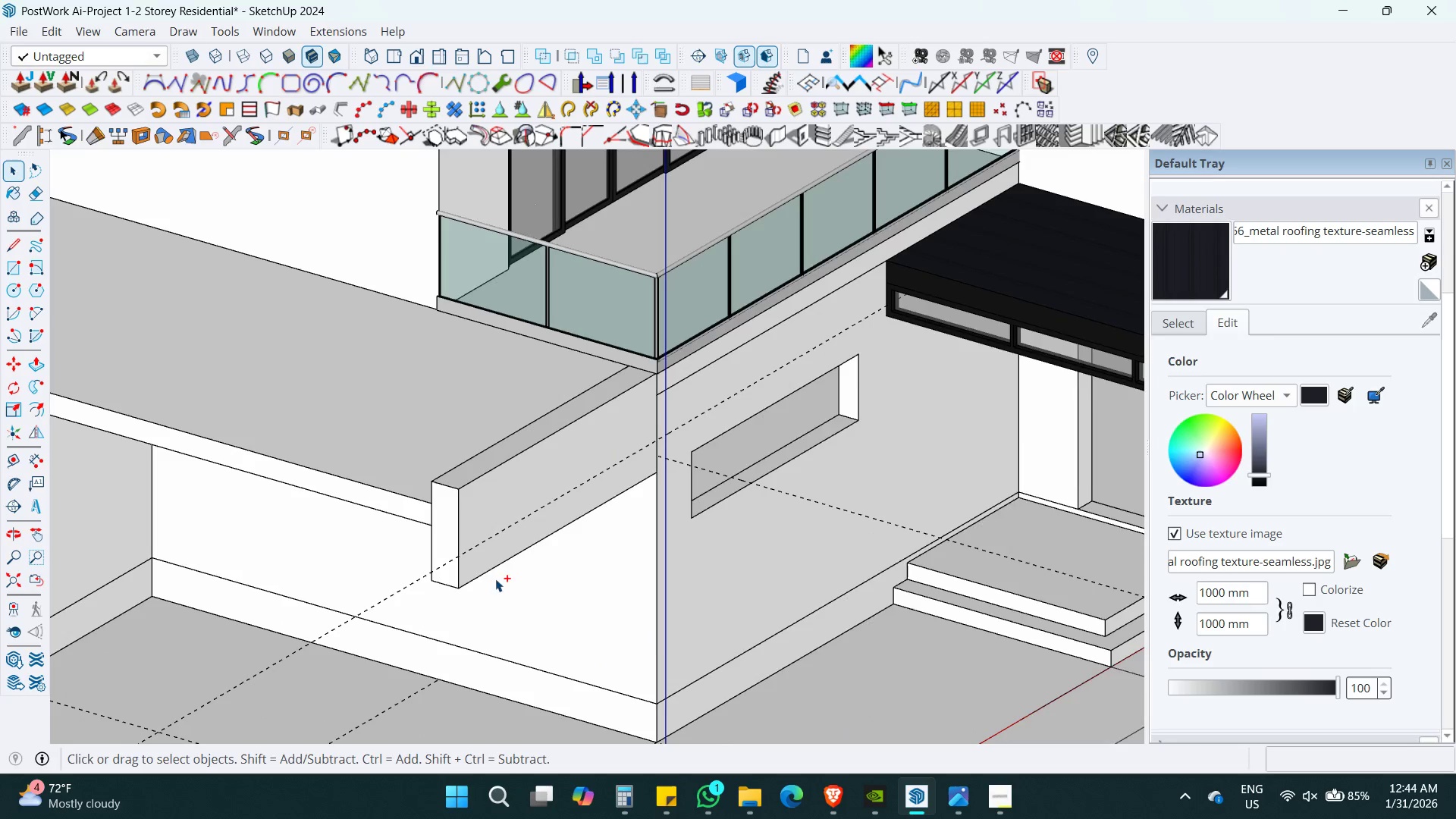 
scroll: coordinate [452, 595], scroll_direction: up, amount: 3.0
 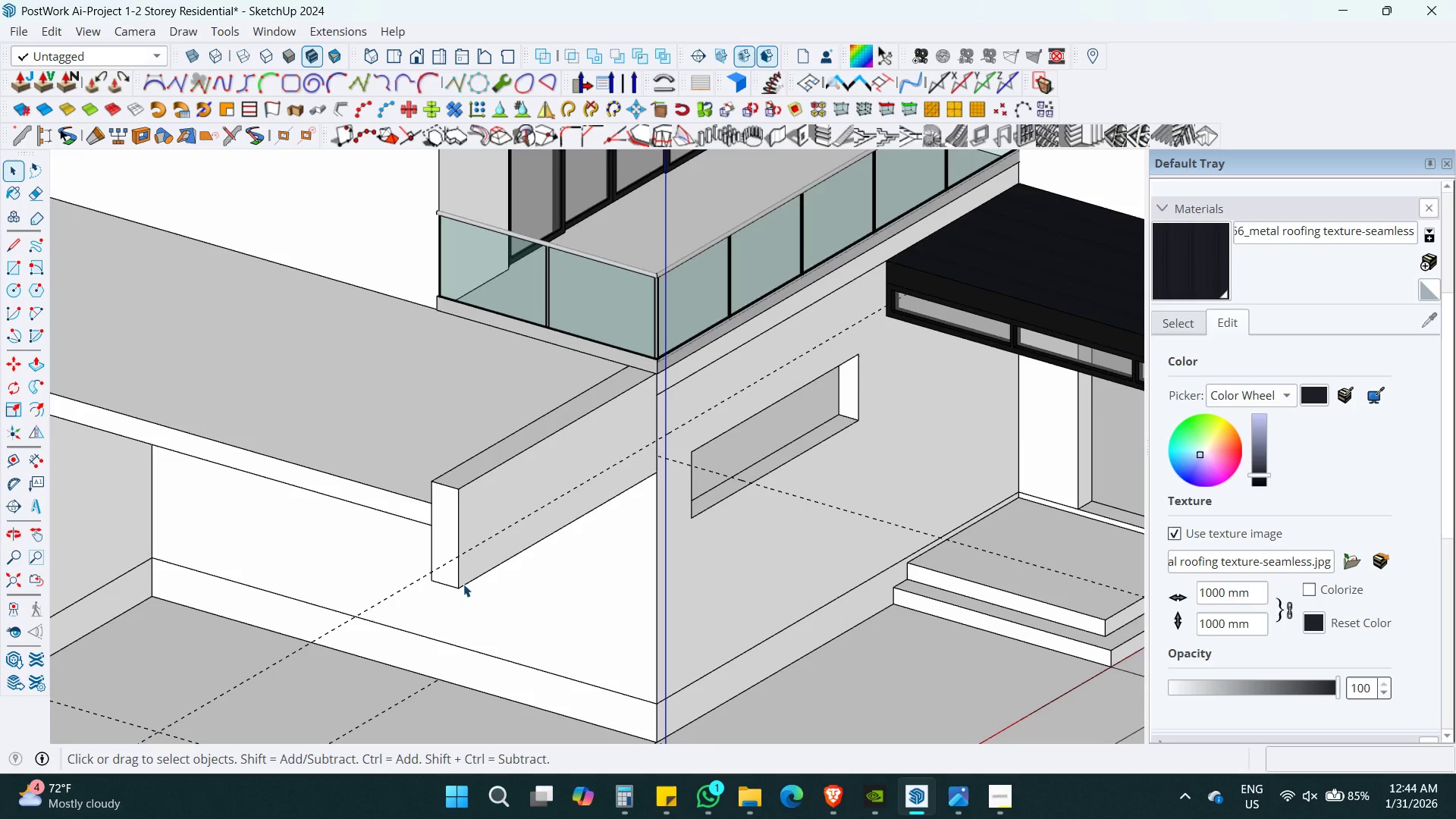 
key(Control+Z)
 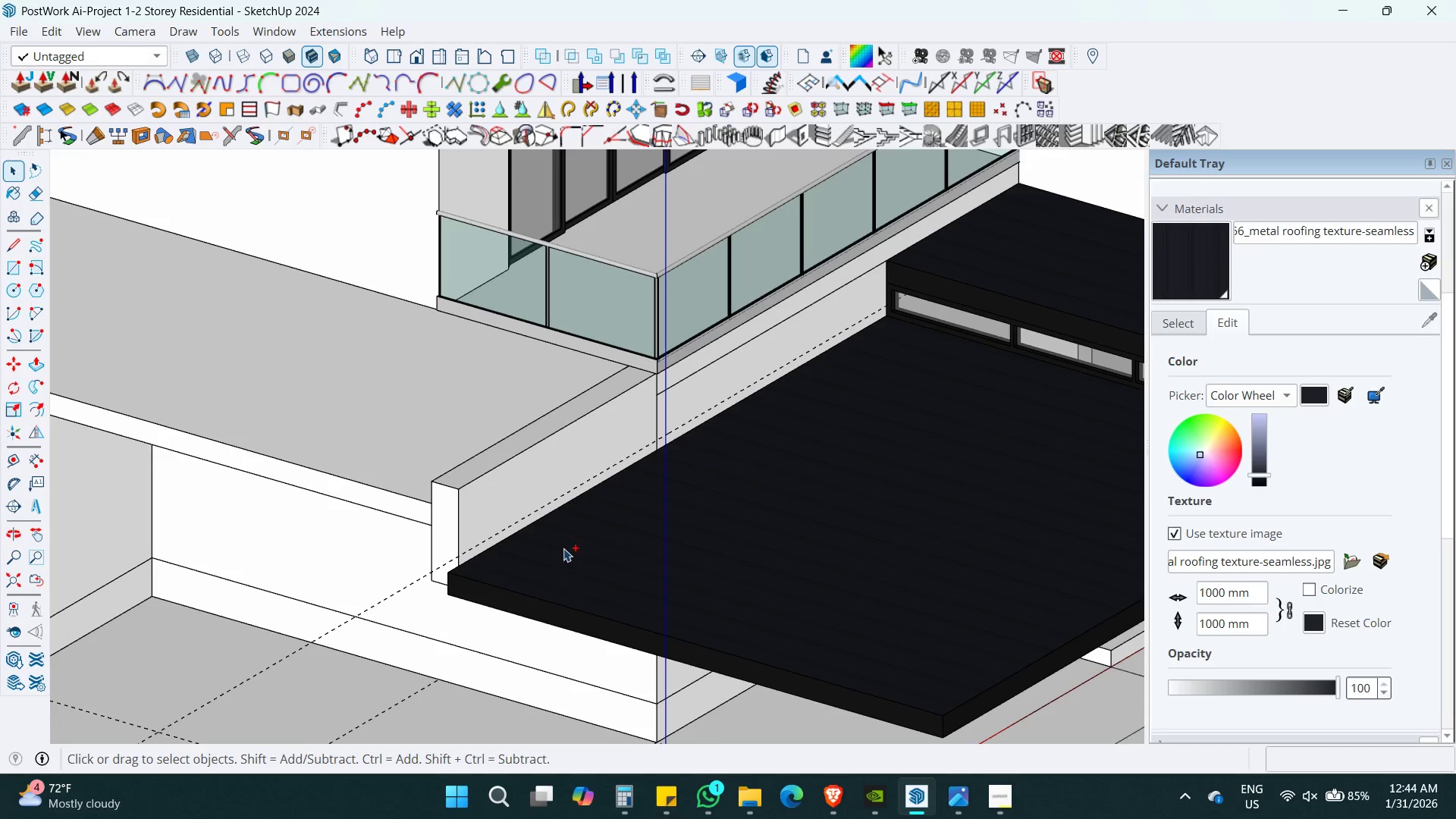 
left_click([563, 548])
 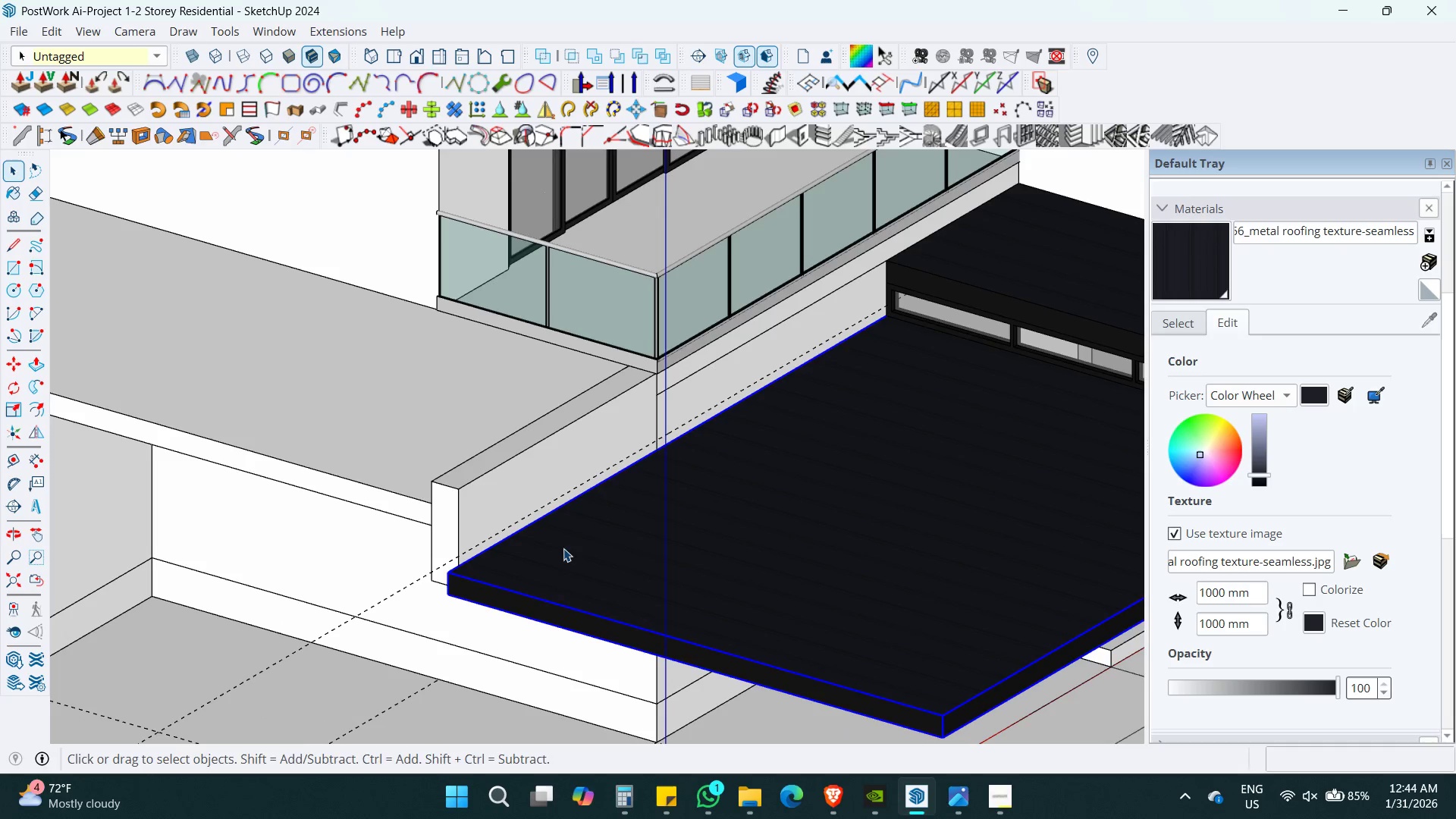 
key(M)
 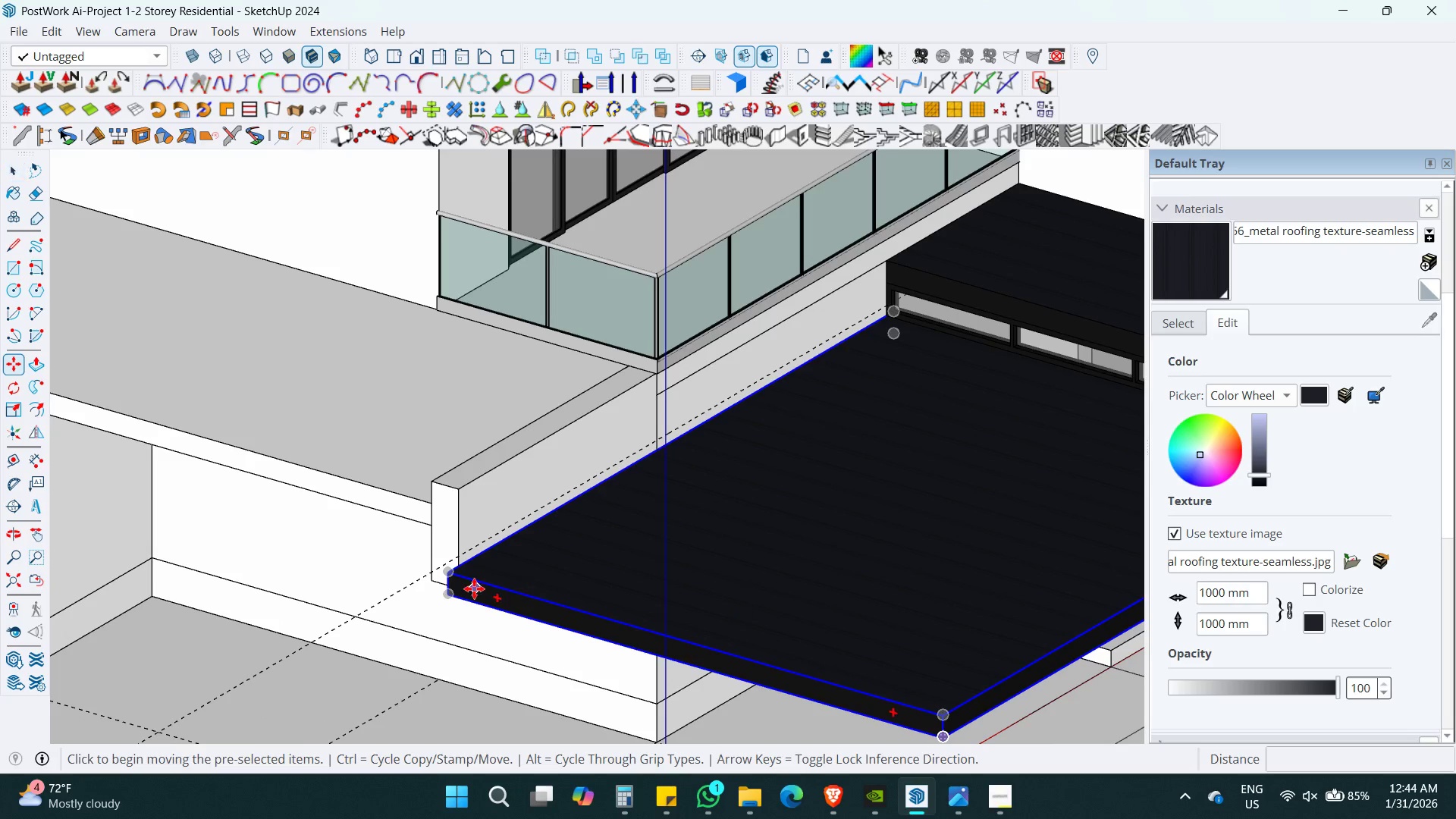 
key(Control+ControlLeft)
 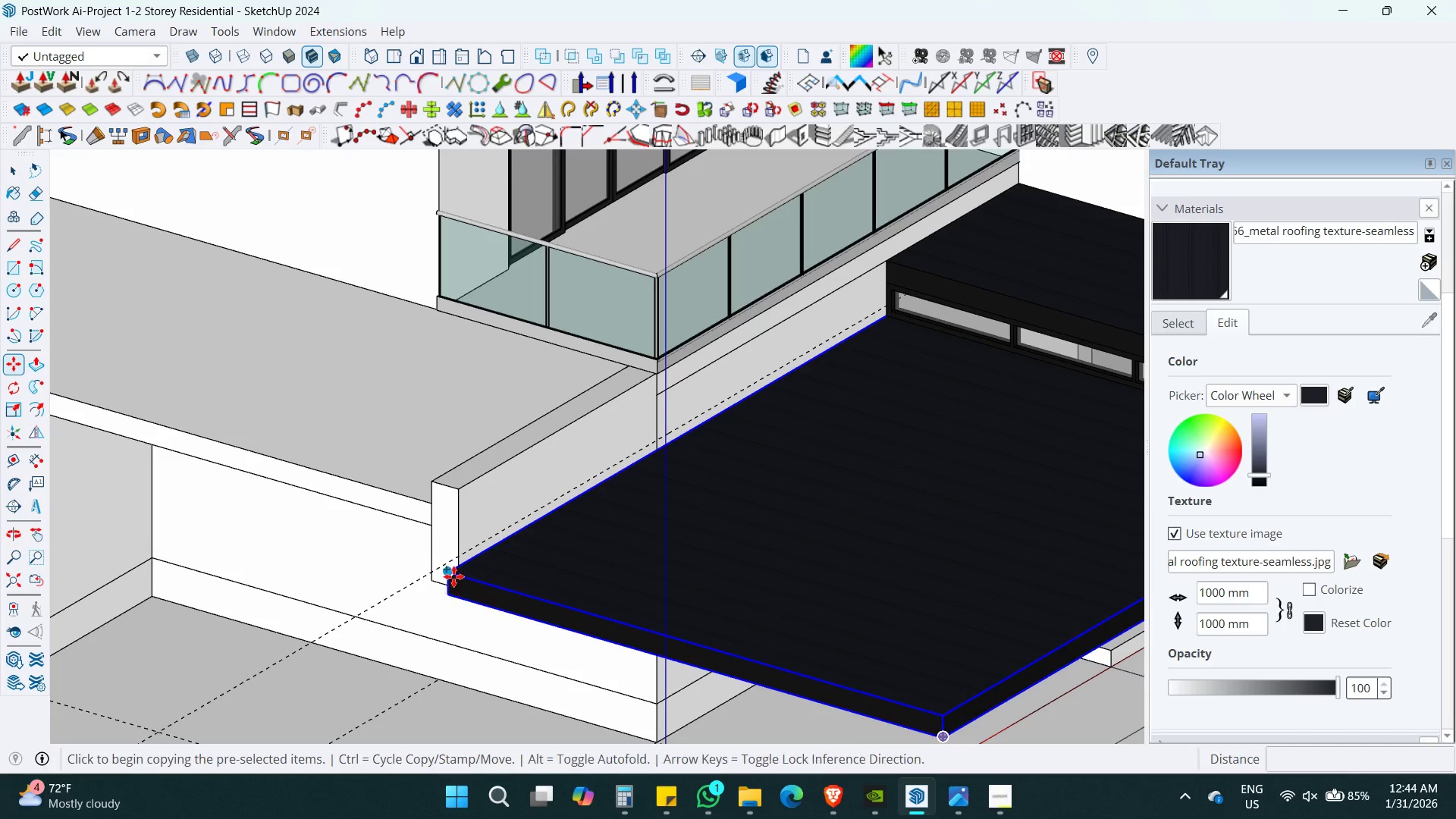 
left_click([453, 576])
 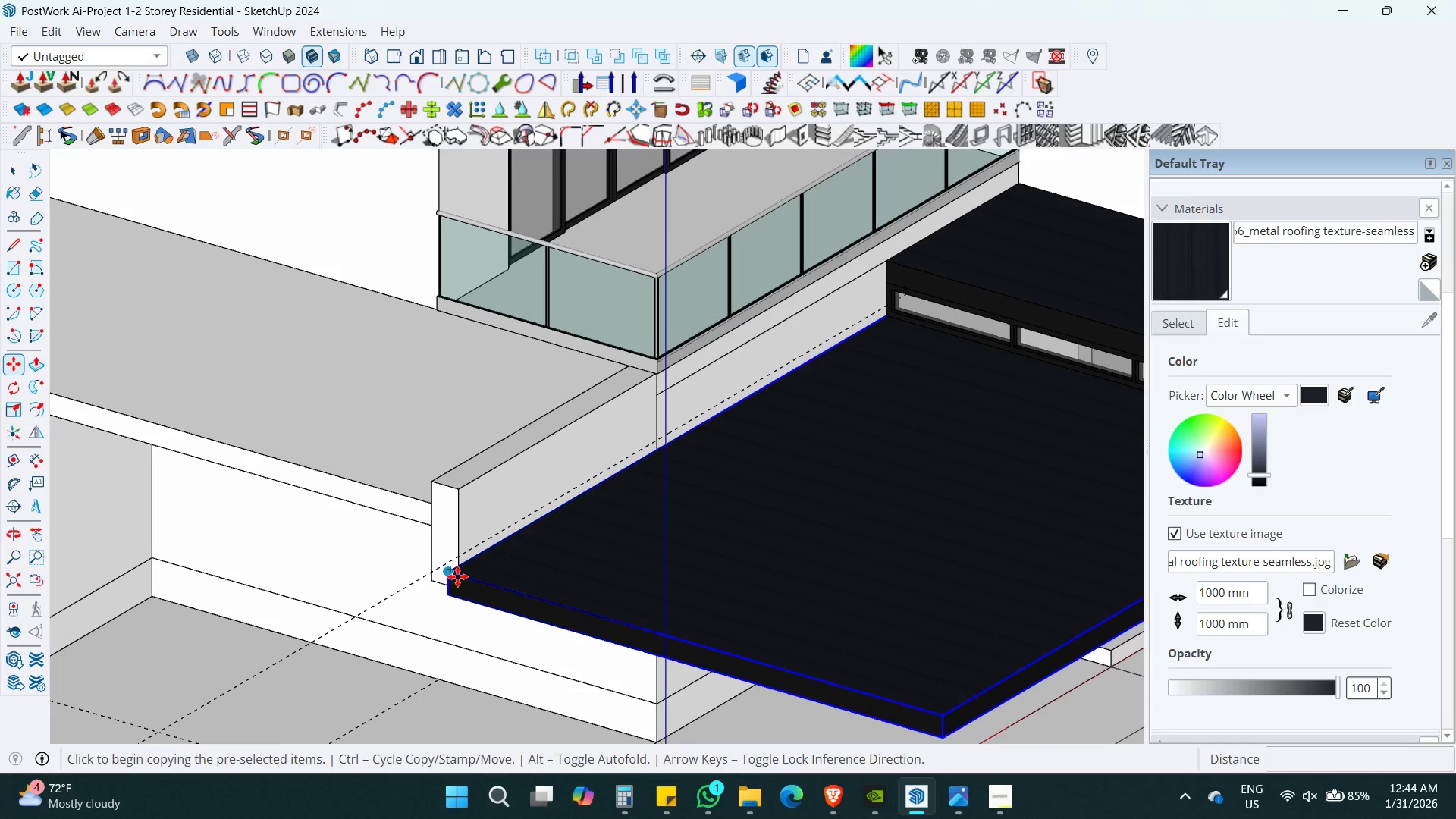 
hold_key(key=ShiftLeft, duration=0.97)
 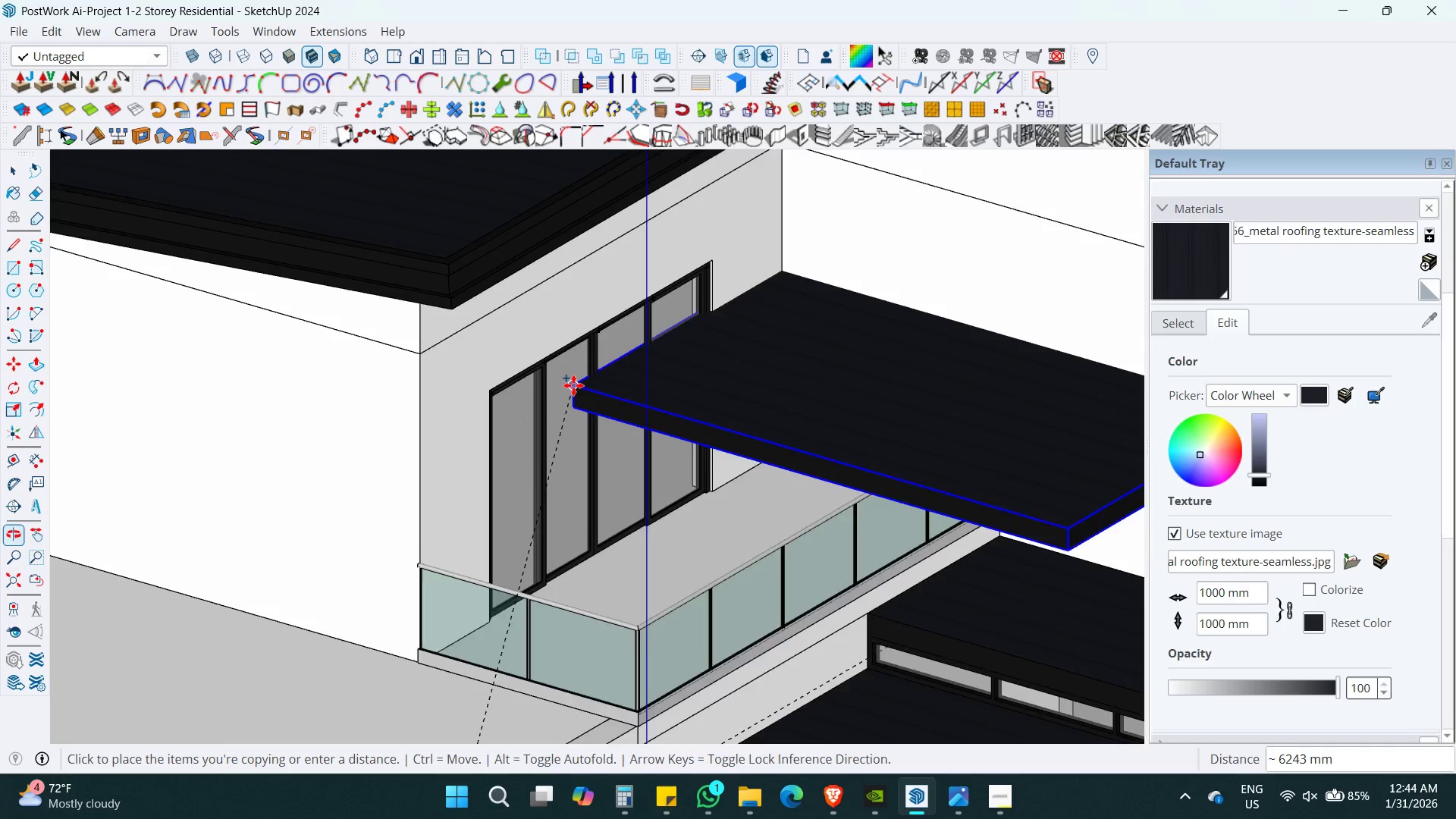 
left_click([438, 347])
 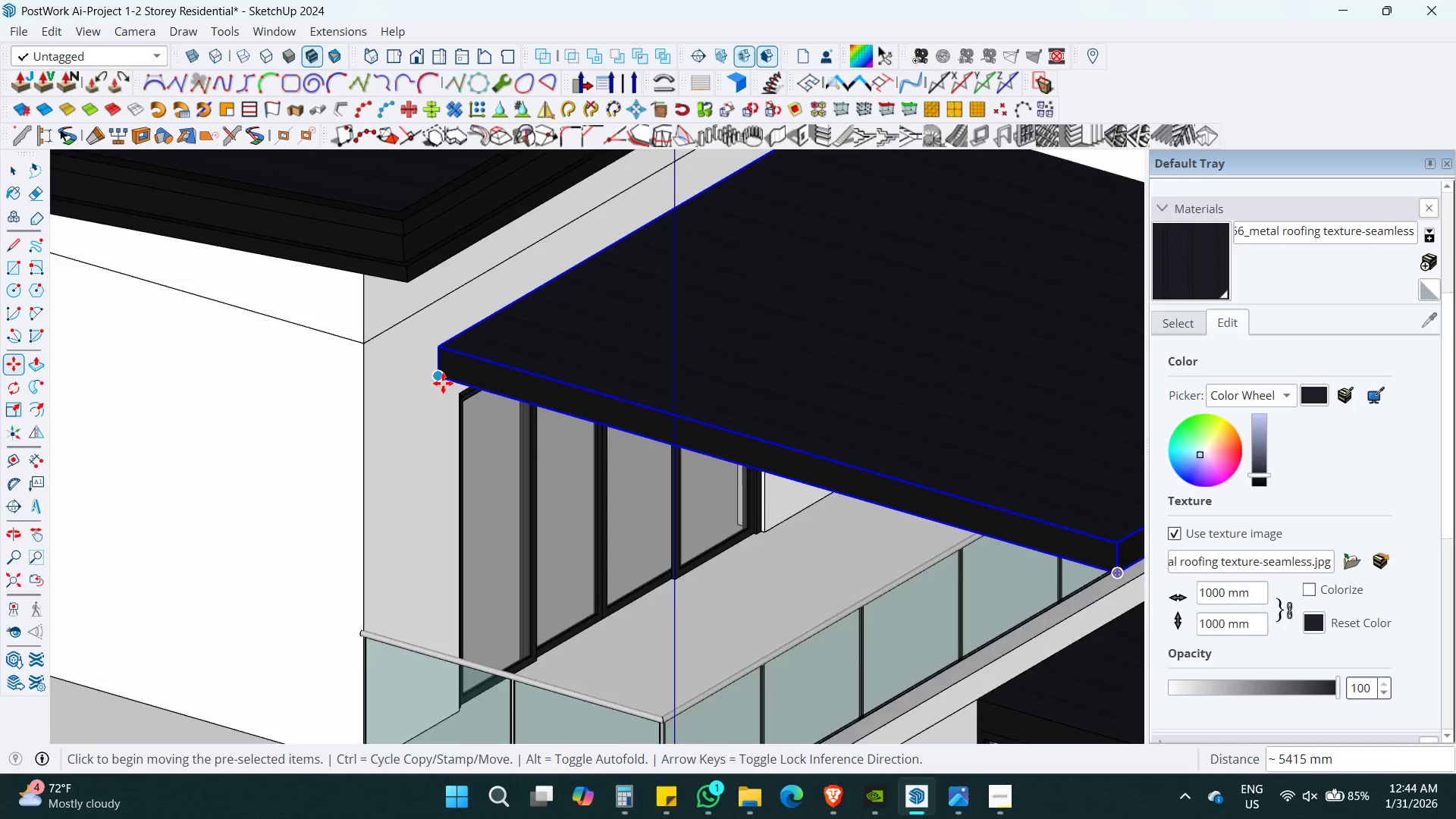 
scroll: coordinate [568, 378], scroll_direction: up, amount: 3.0
 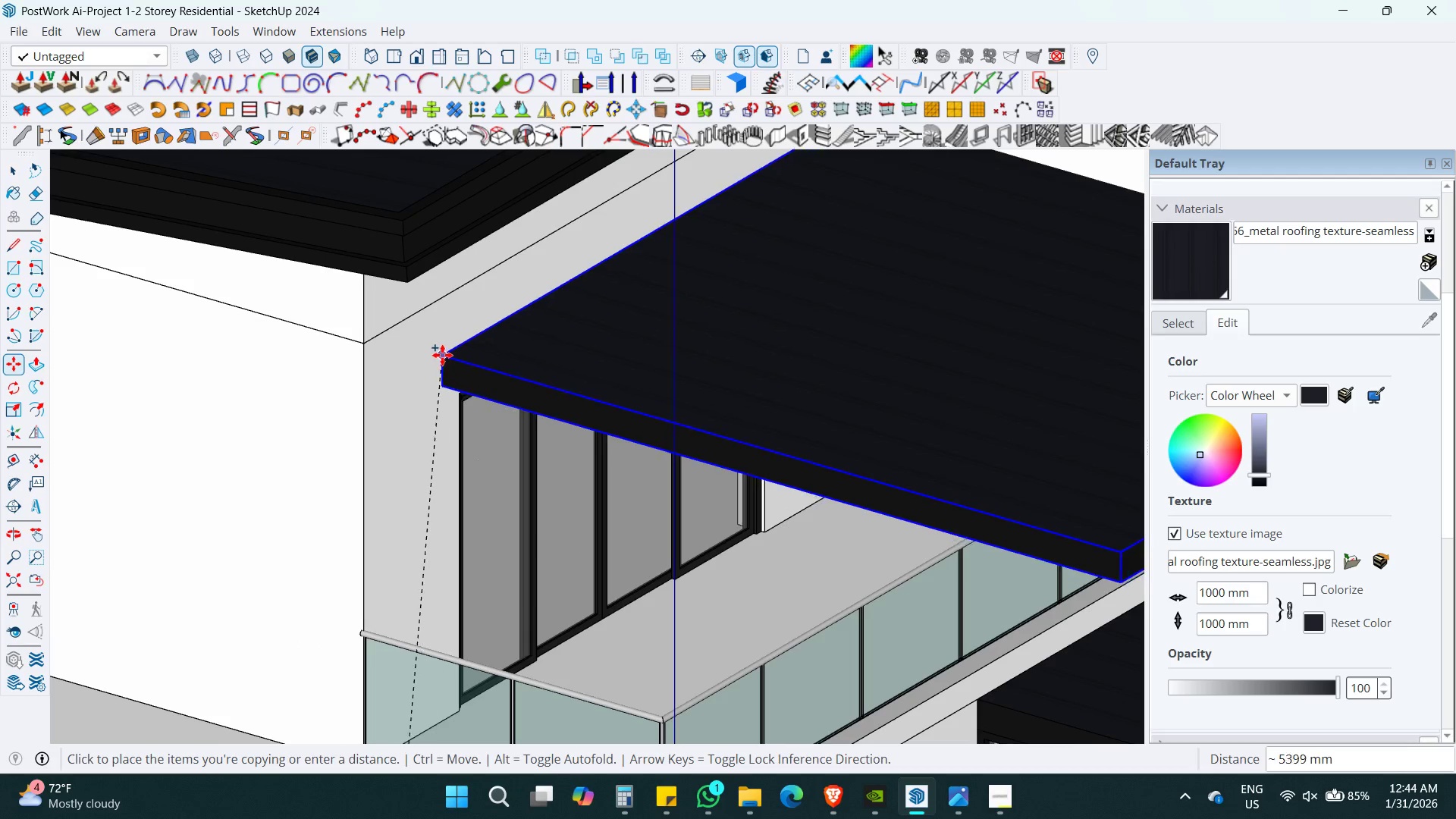 
key(Shift+ShiftLeft)
 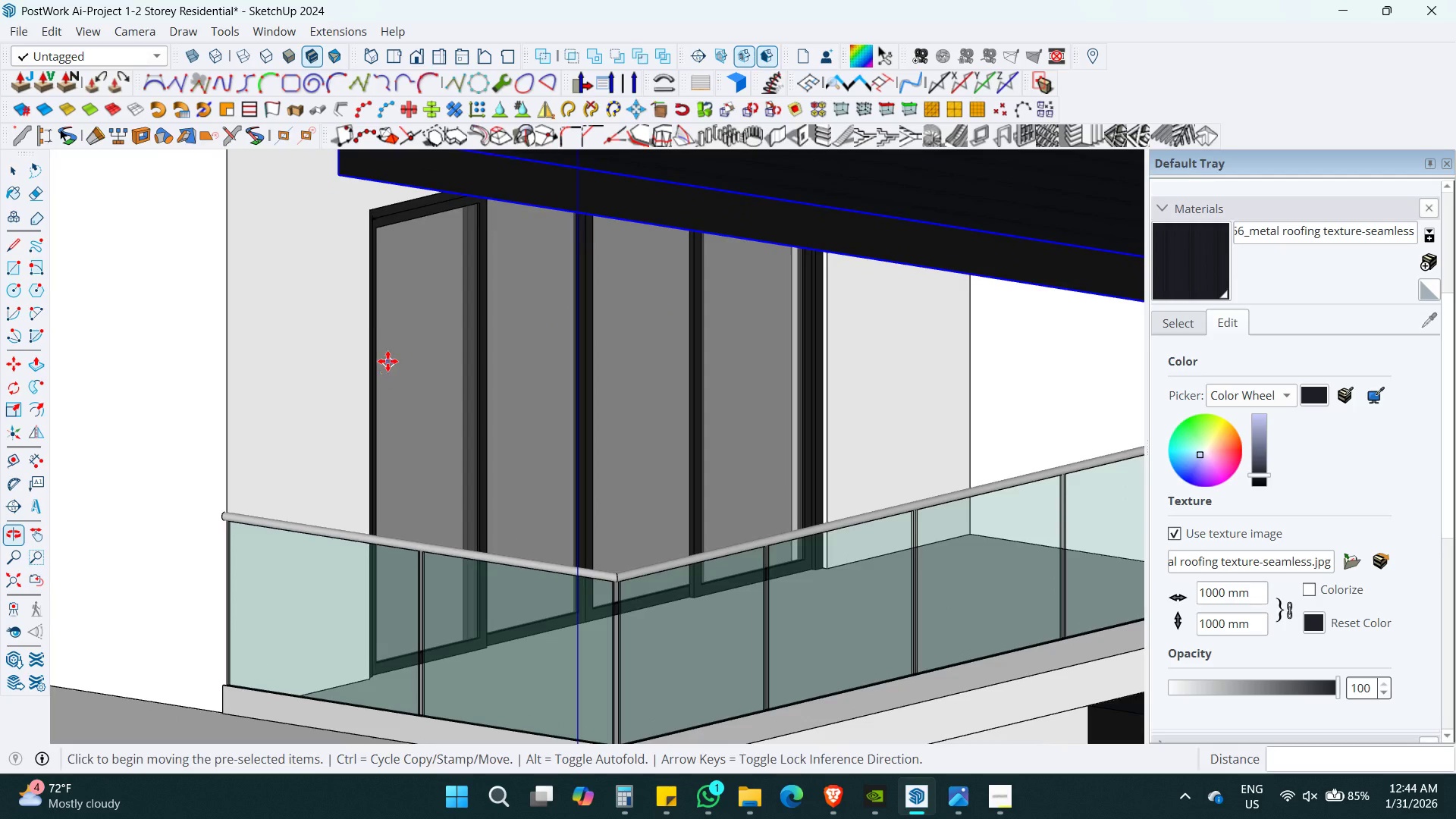 
key(Shift+ShiftLeft)
 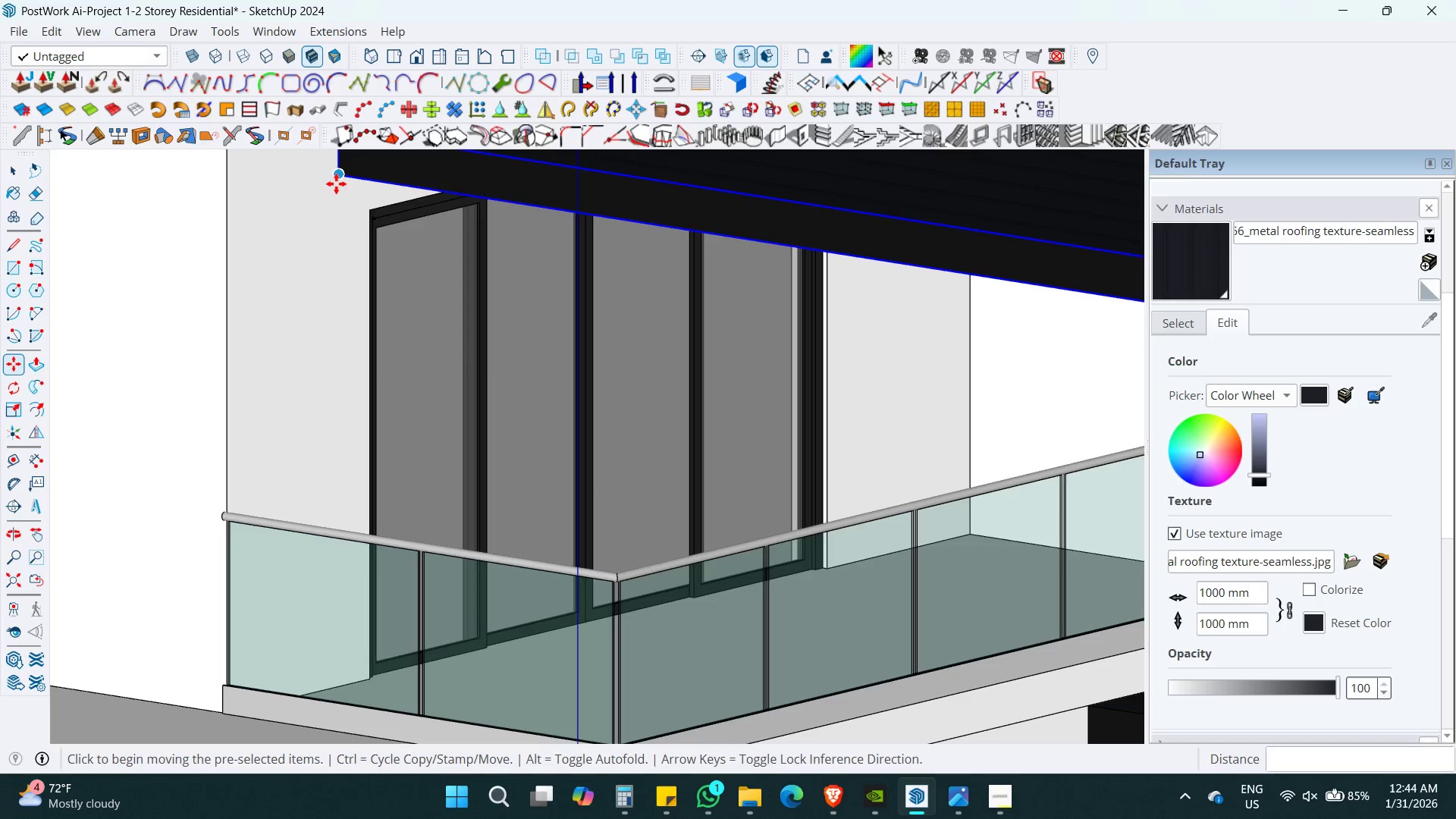 
scroll: coordinate [391, 372], scroll_direction: up, amount: 3.0
 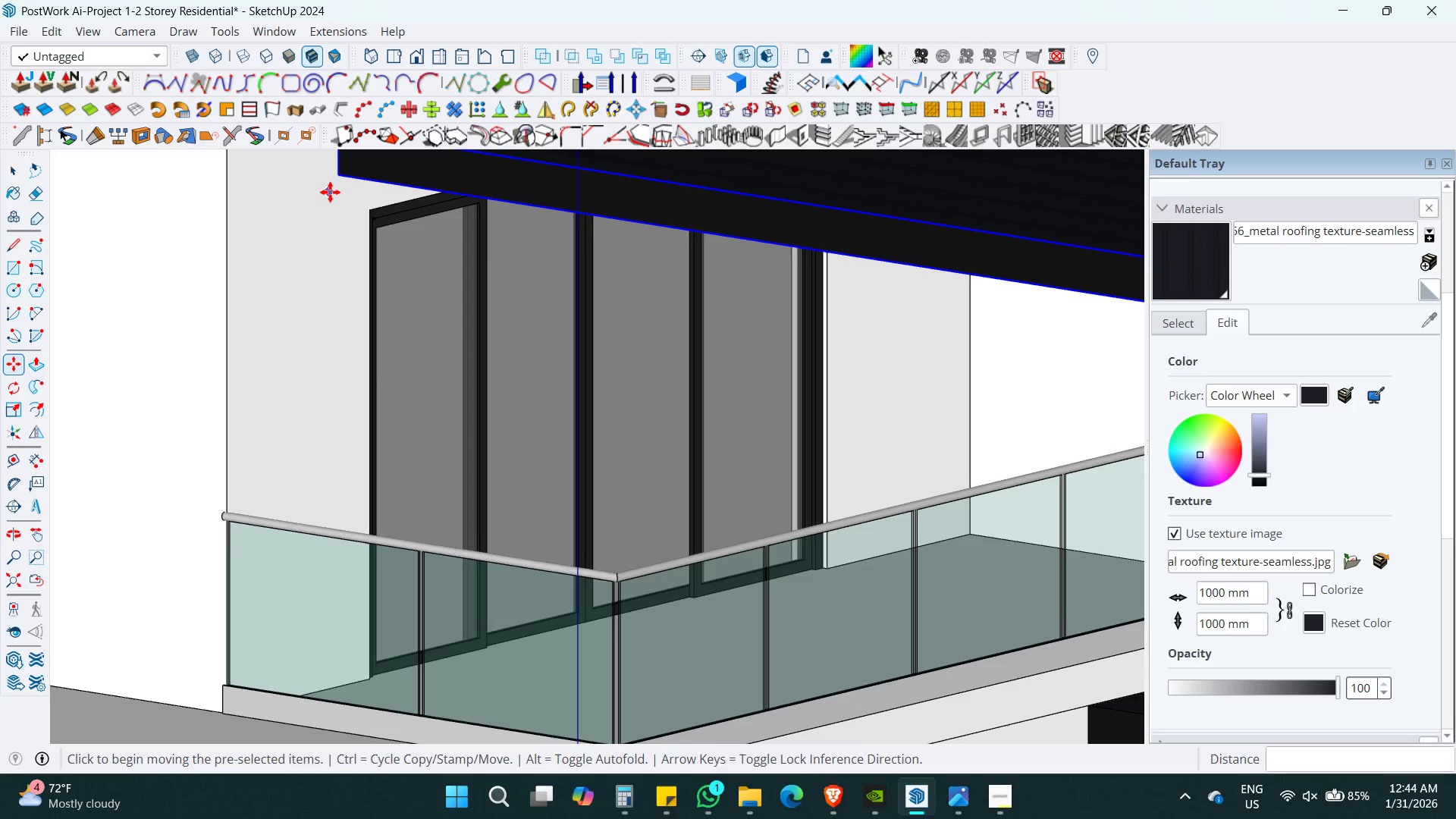 
left_click([336, 177])
 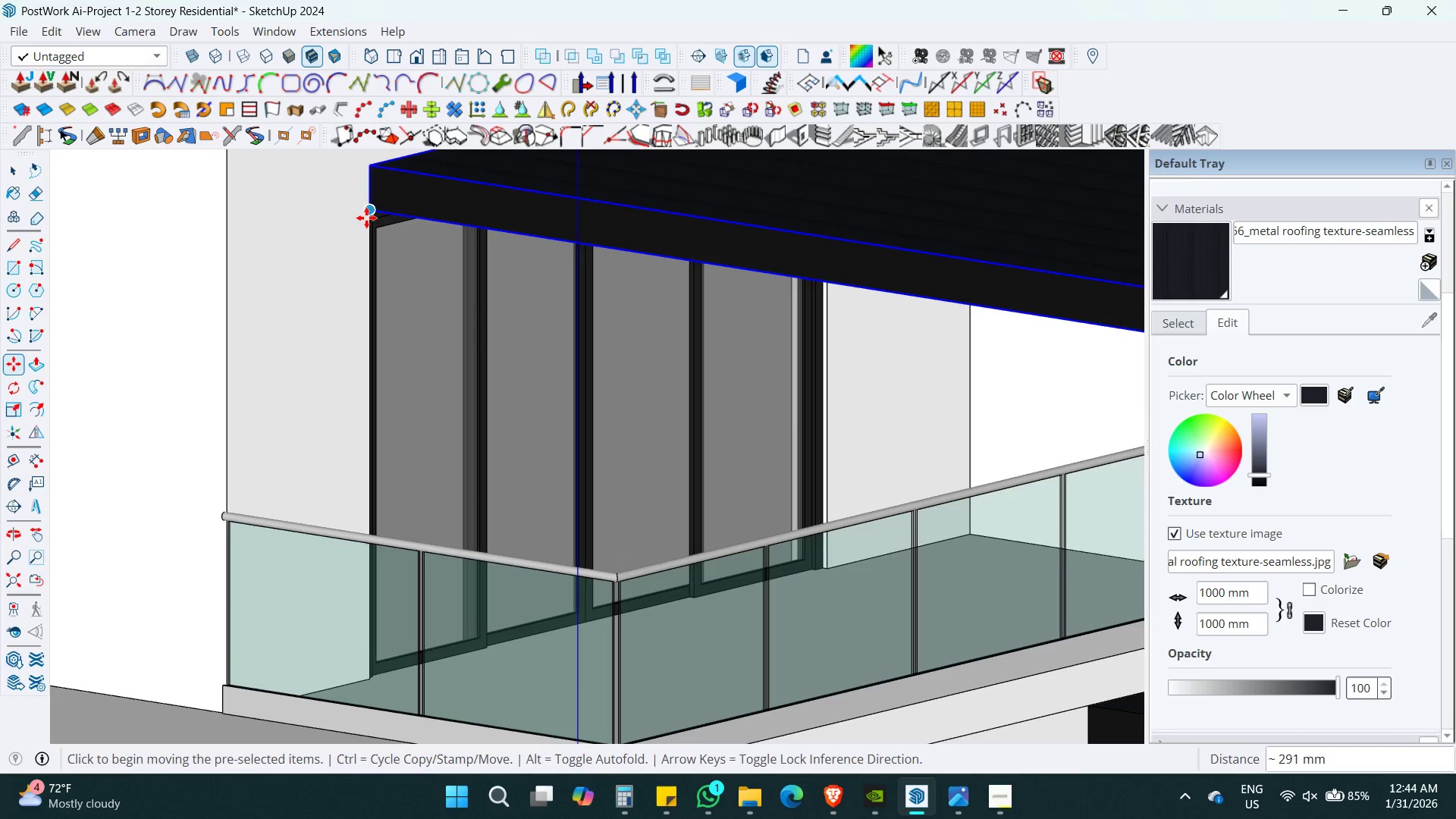 
double_click([366, 209])
 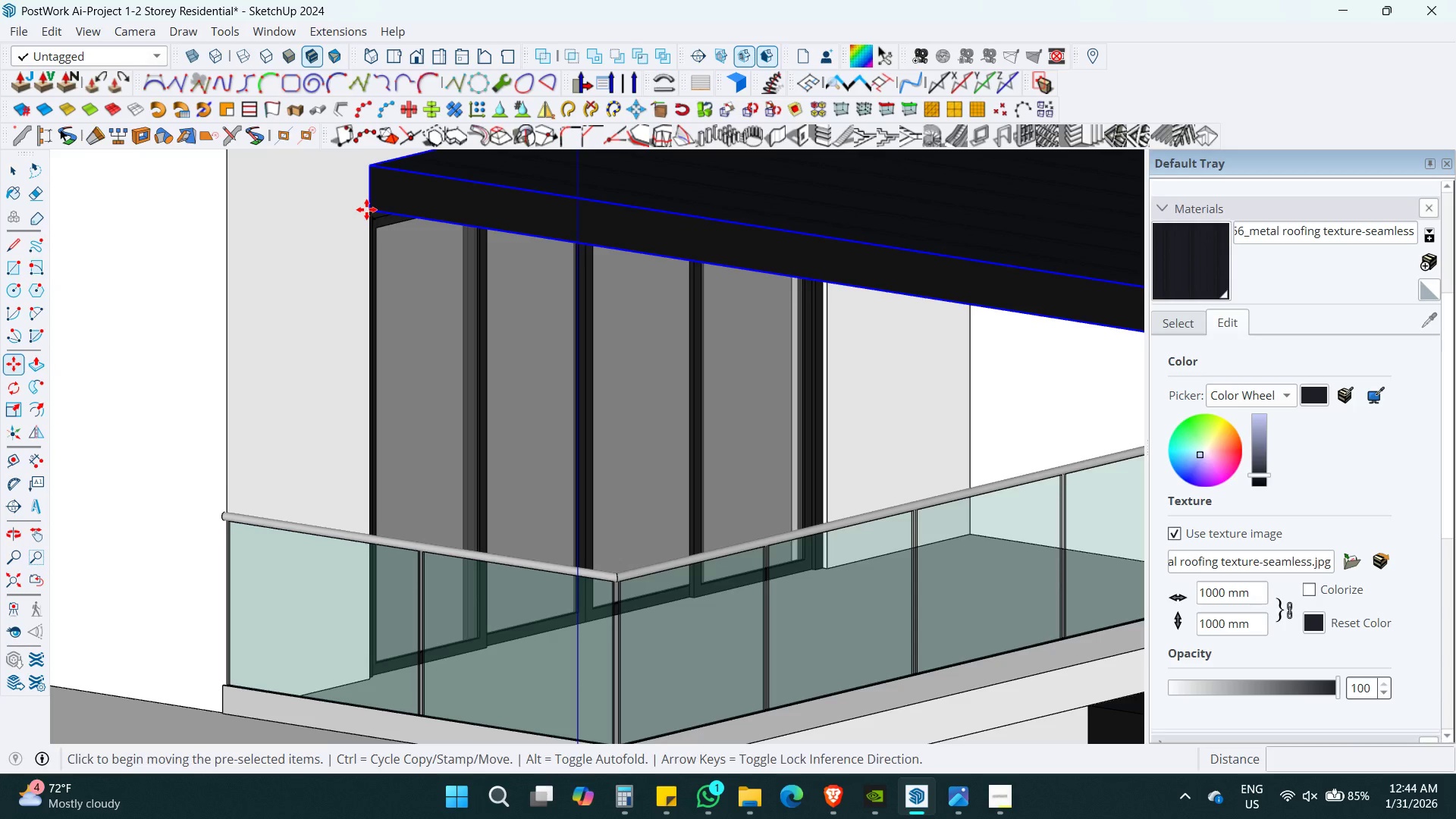 
key(ArrowRight)
 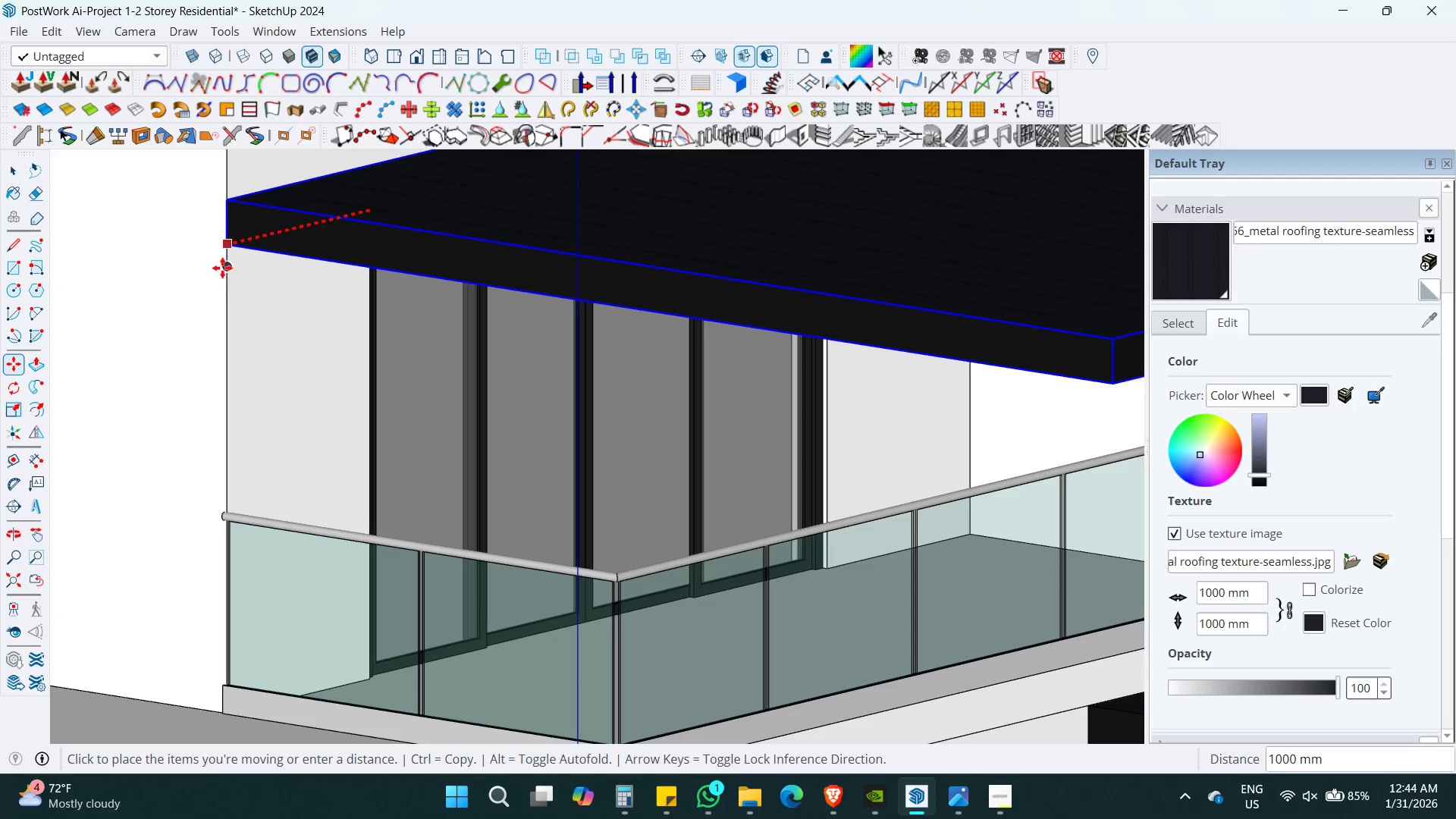 
left_click([222, 268])
 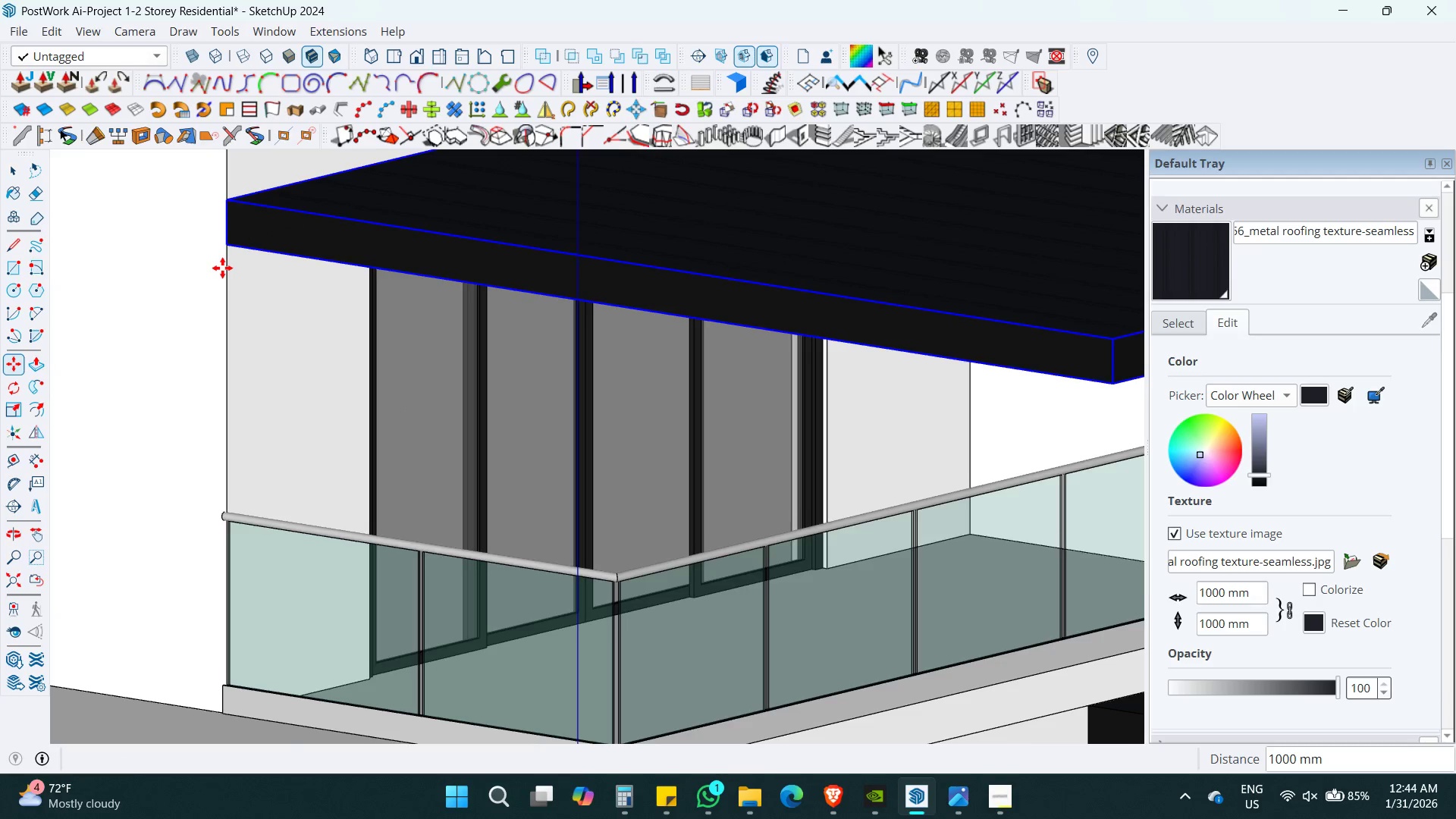 
hold_key(key=ShiftLeft, duration=0.45)
 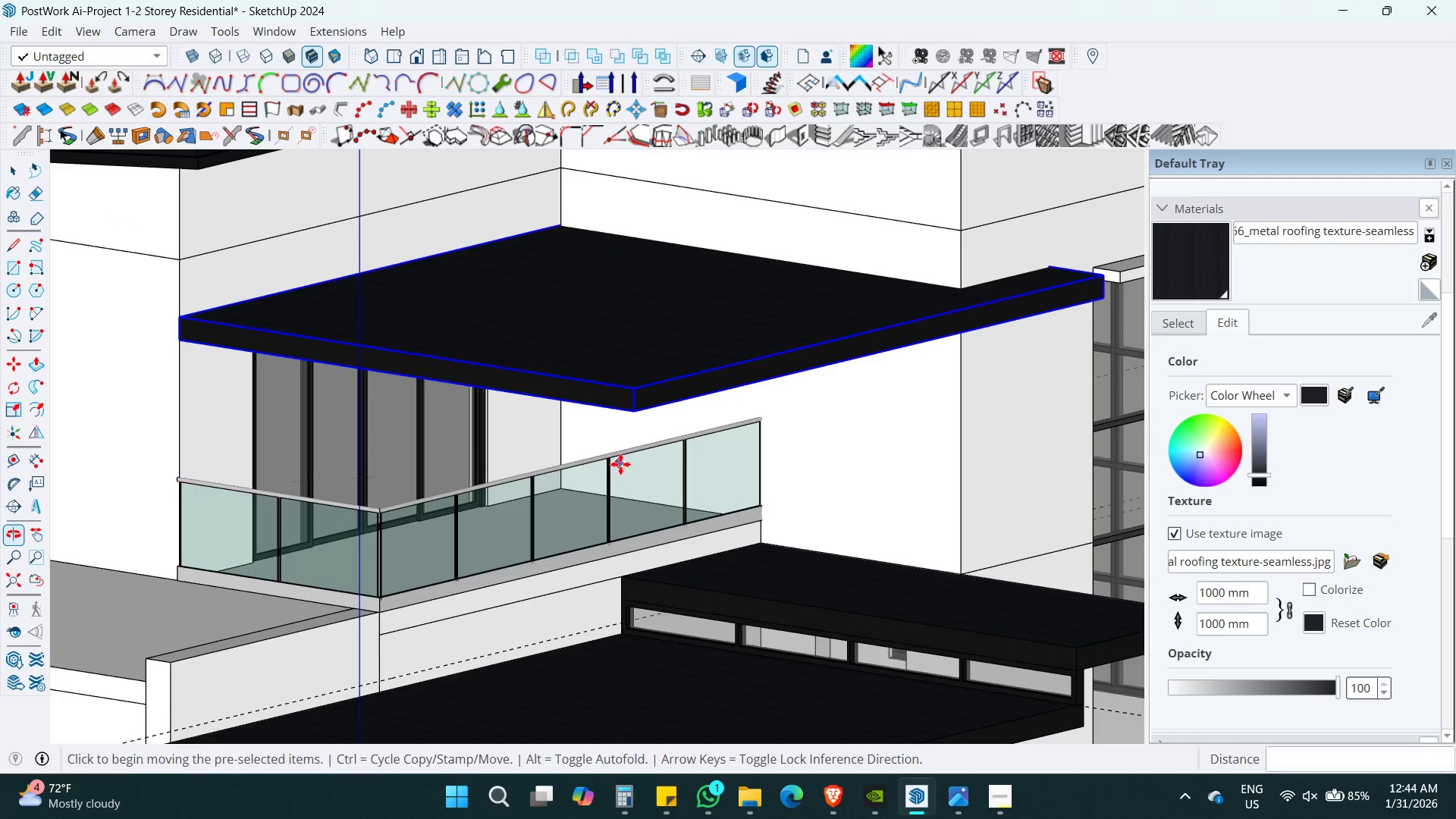 
scroll: coordinate [222, 268], scroll_direction: down, amount: 7.0
 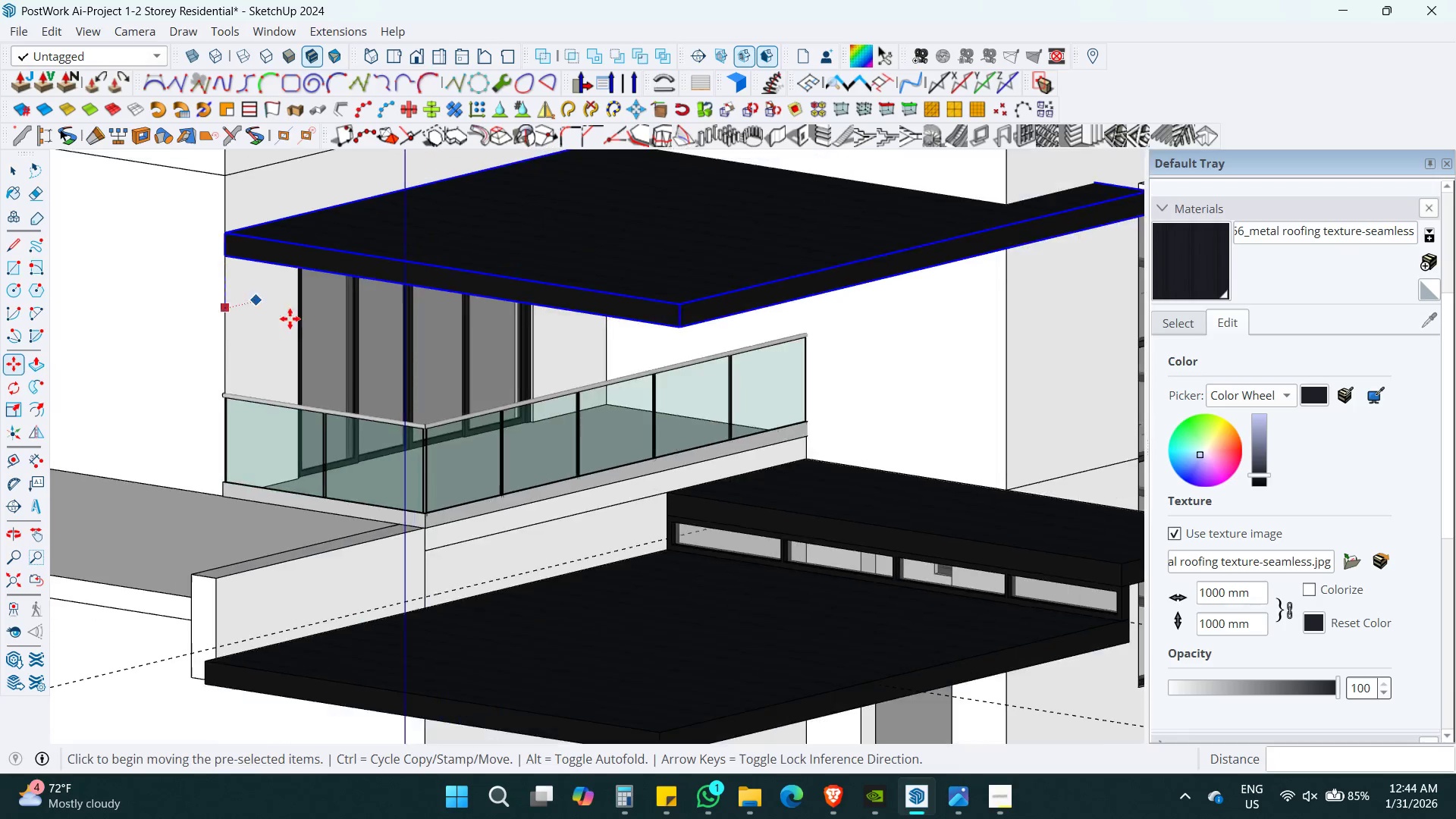 
key(Space)
 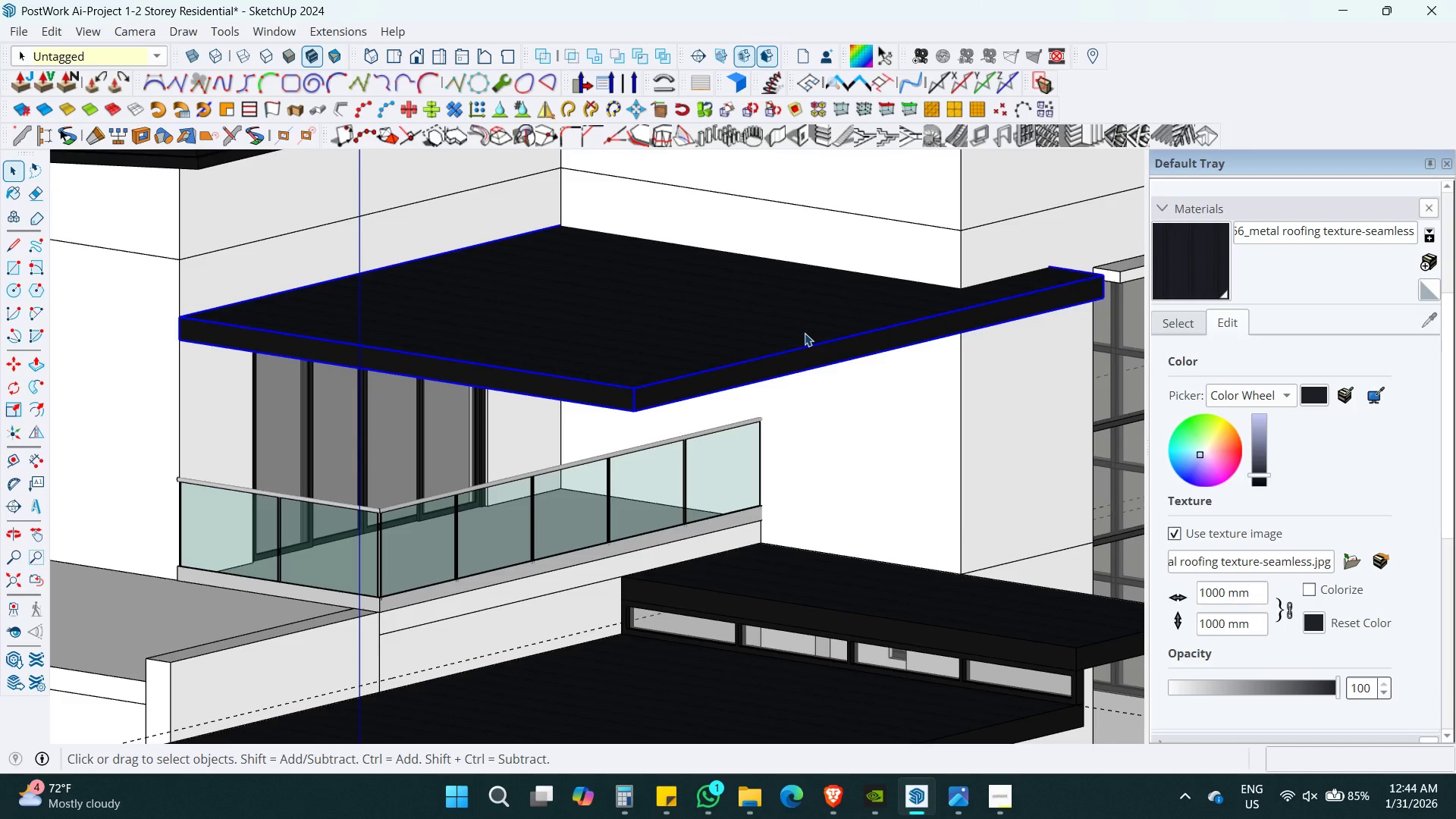 
scroll: coordinate [805, 333], scroll_direction: up, amount: 1.0
 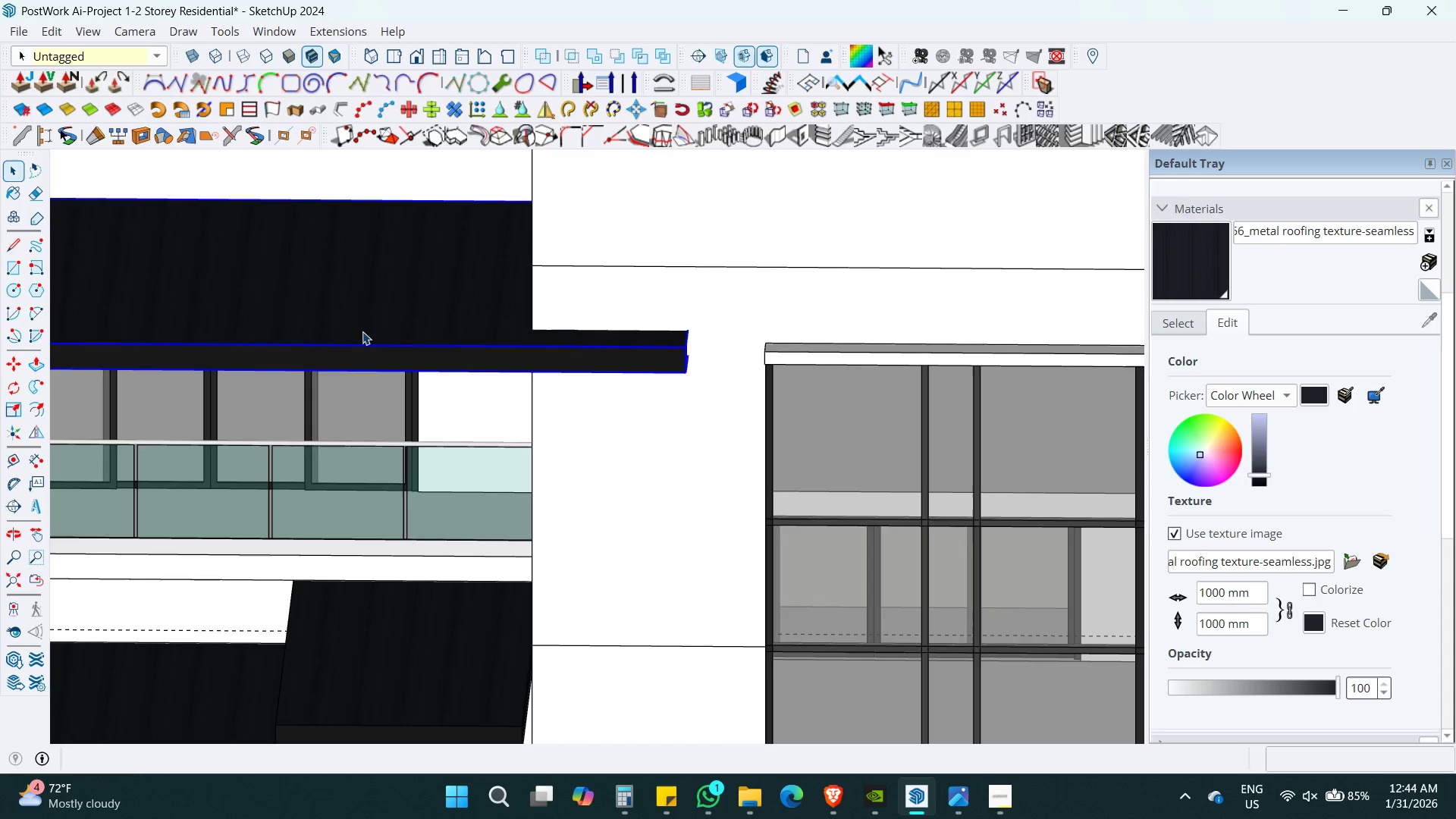 
double_click([377, 303])
 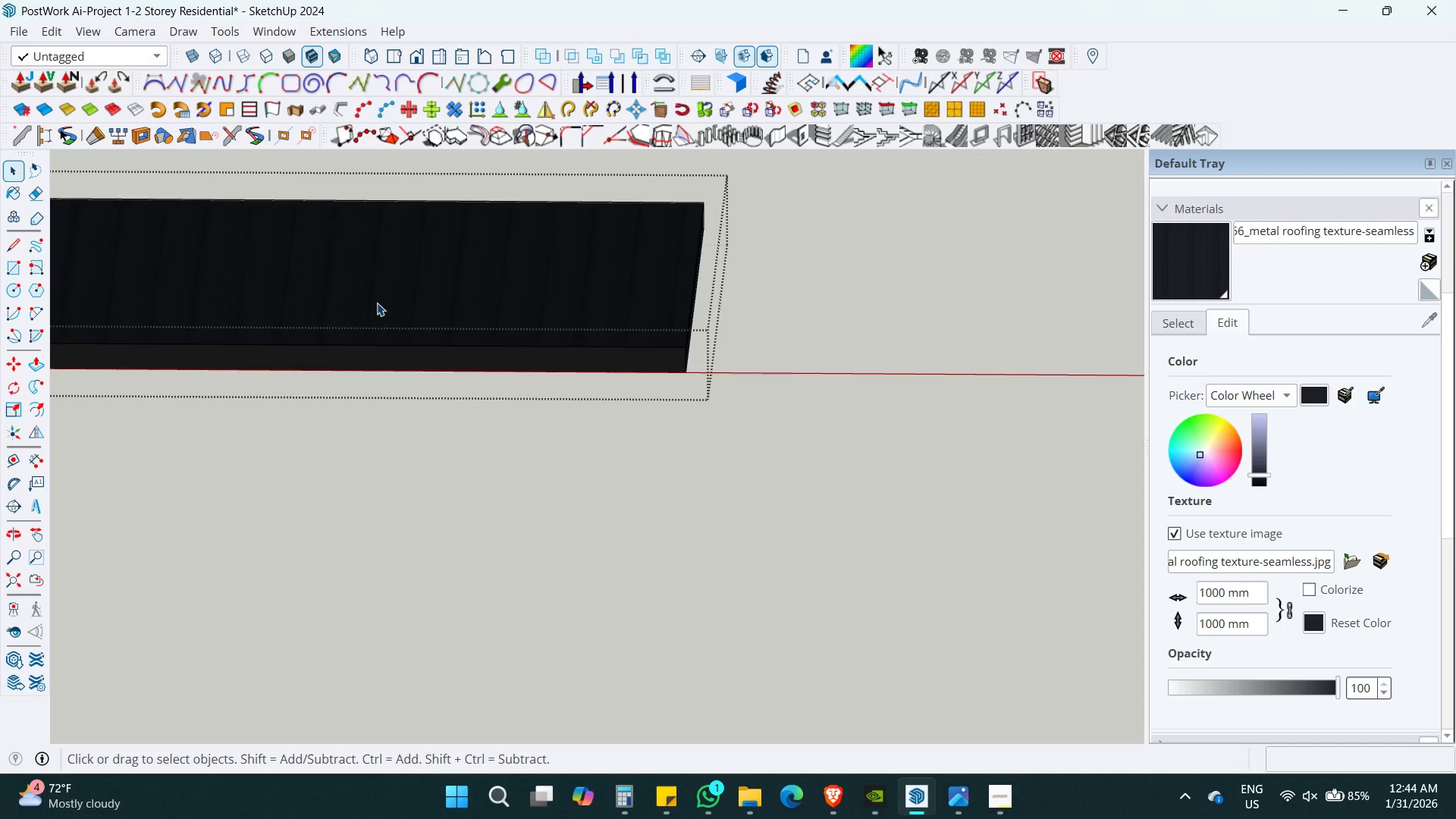 
hold_key(key=ShiftLeft, duration=0.33)
scroll: coordinate [381, 301], scroll_direction: down, amount: 6.0
 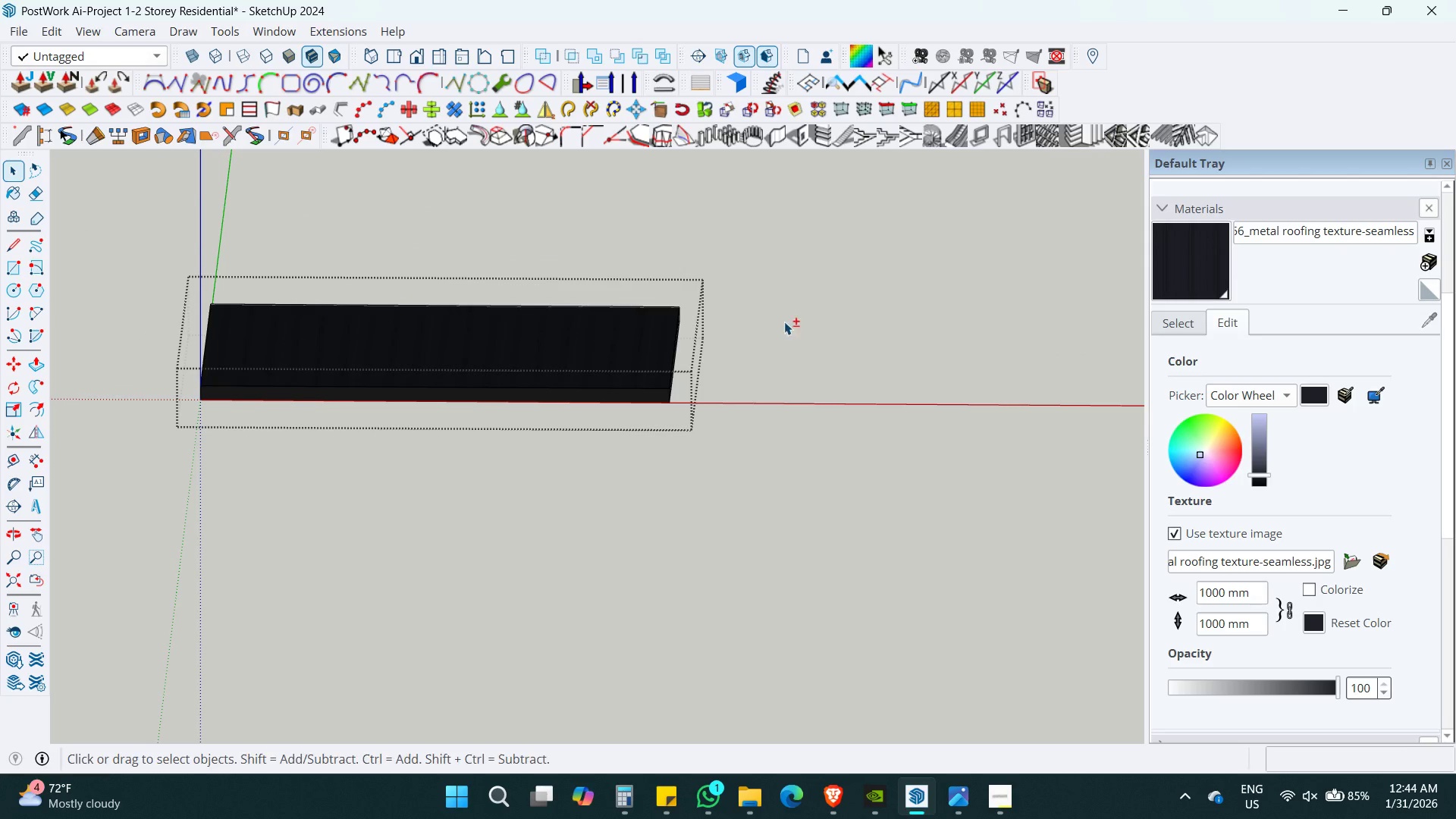 
key(Shift+S)
 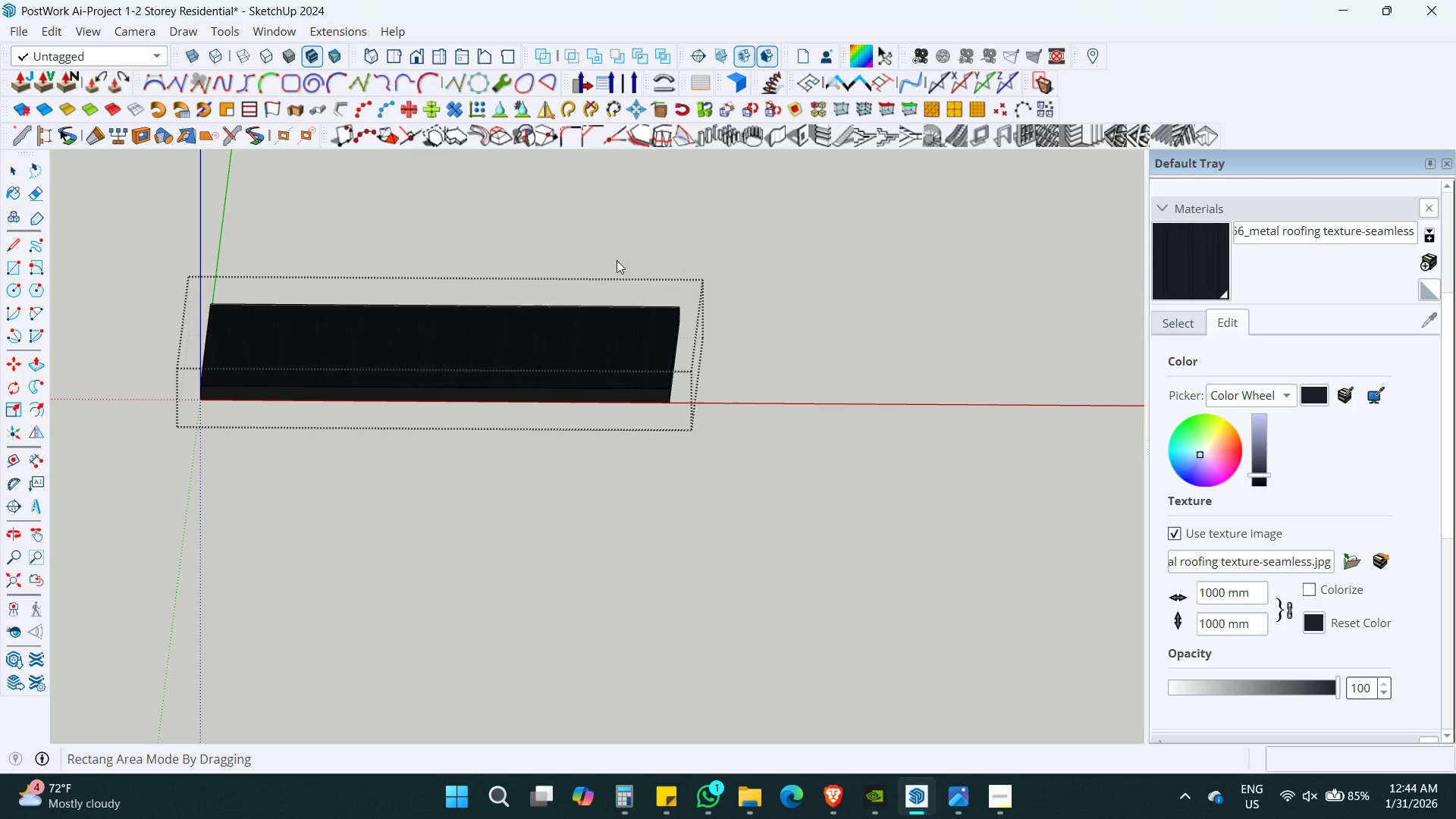 
left_click_drag(start_coordinate=[608, 250], to_coordinate=[799, 570])
 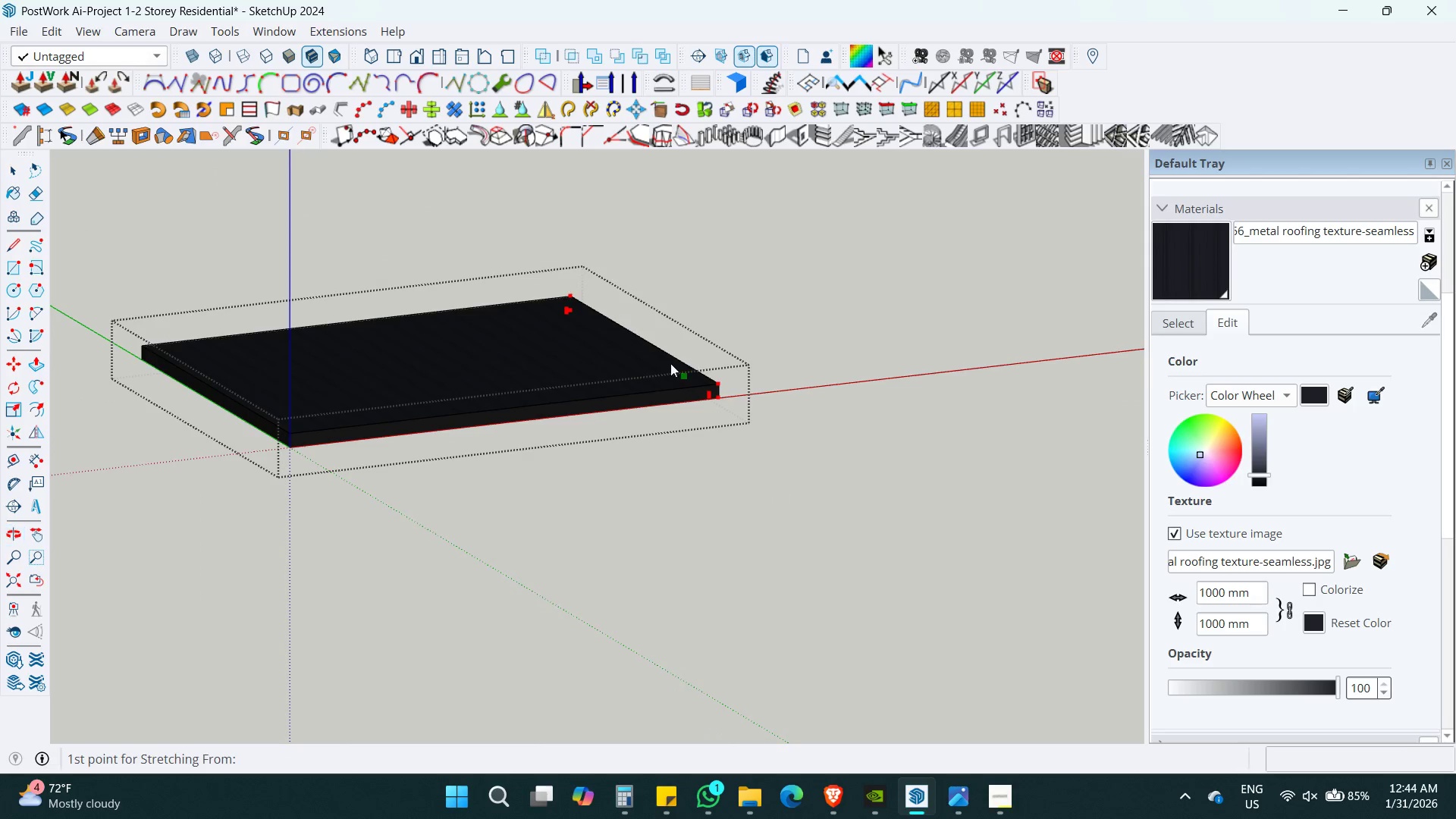 
scroll: coordinate [568, 281], scroll_direction: up, amount: 3.0
 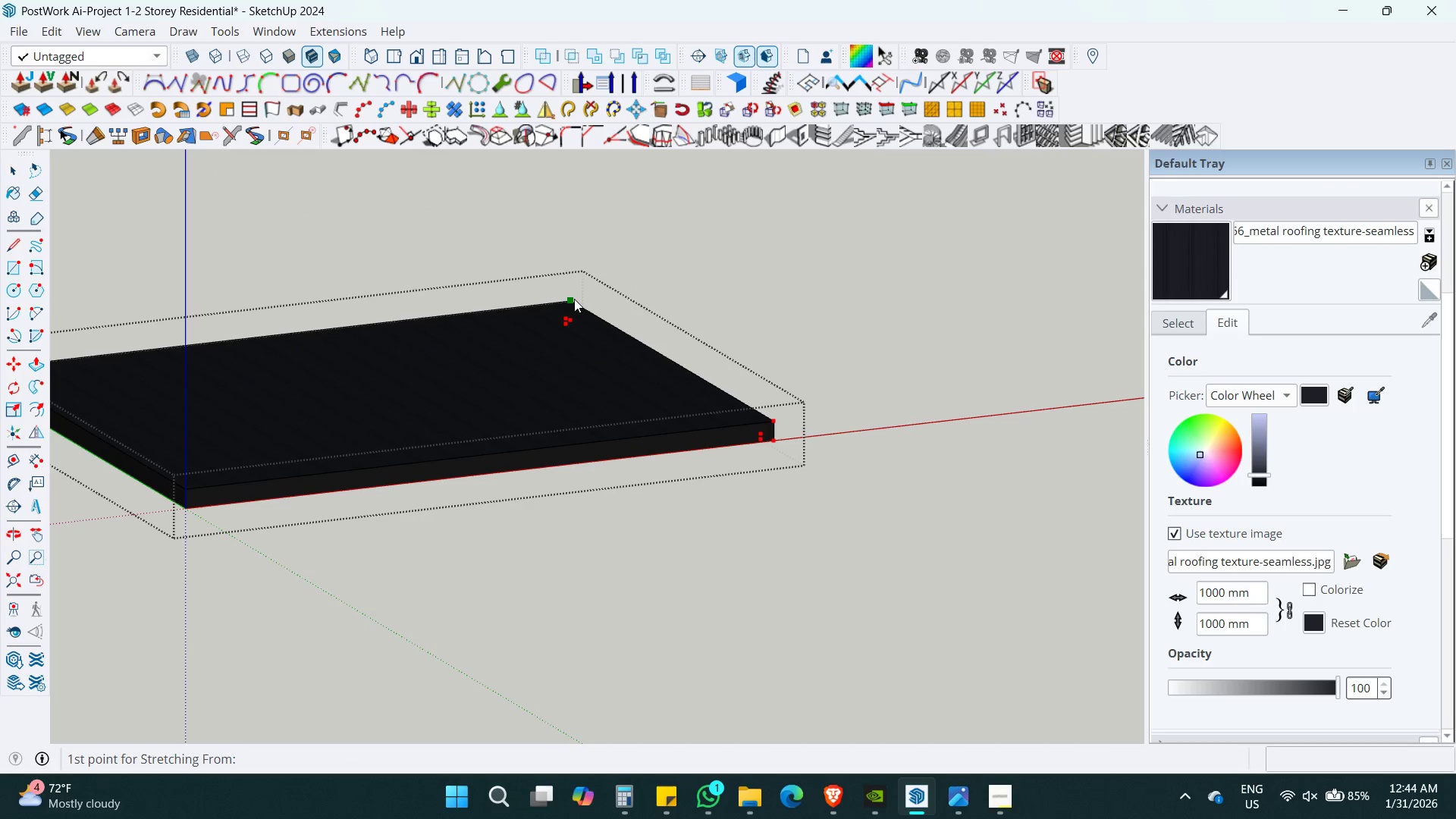 
left_click([574, 299])
 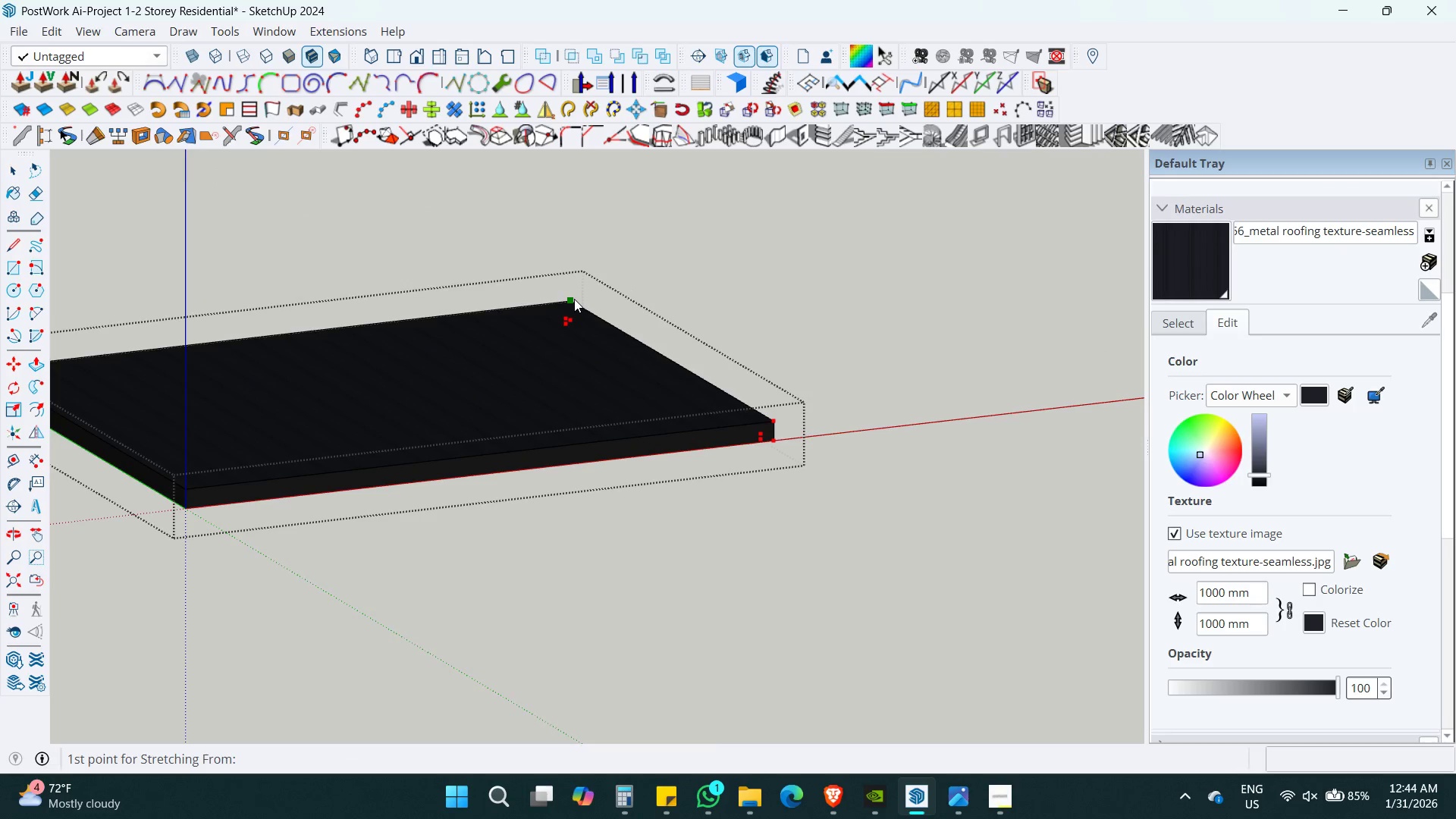 
key(Alt+AltLeft)
 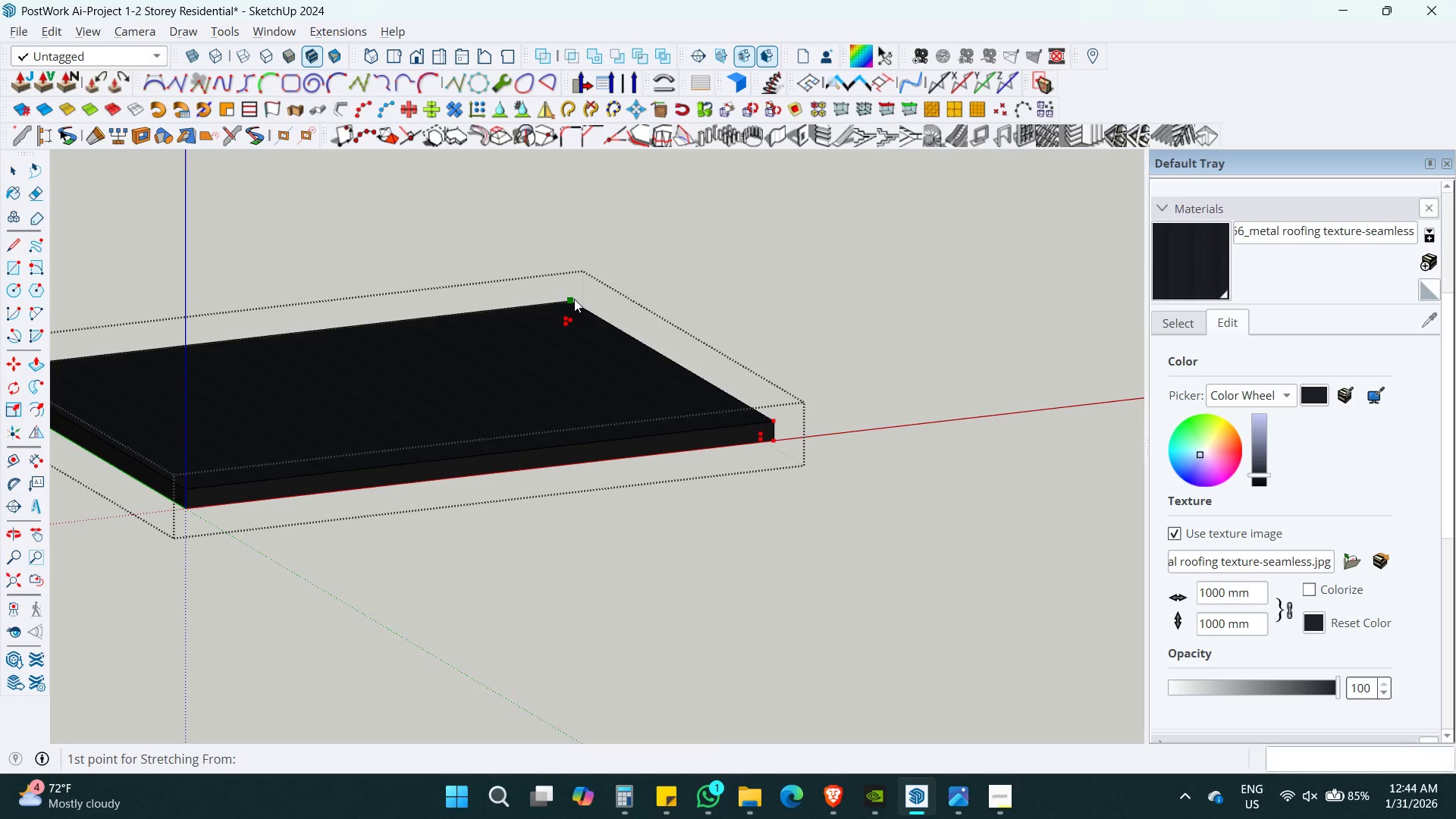 
key(Alt+Z)
 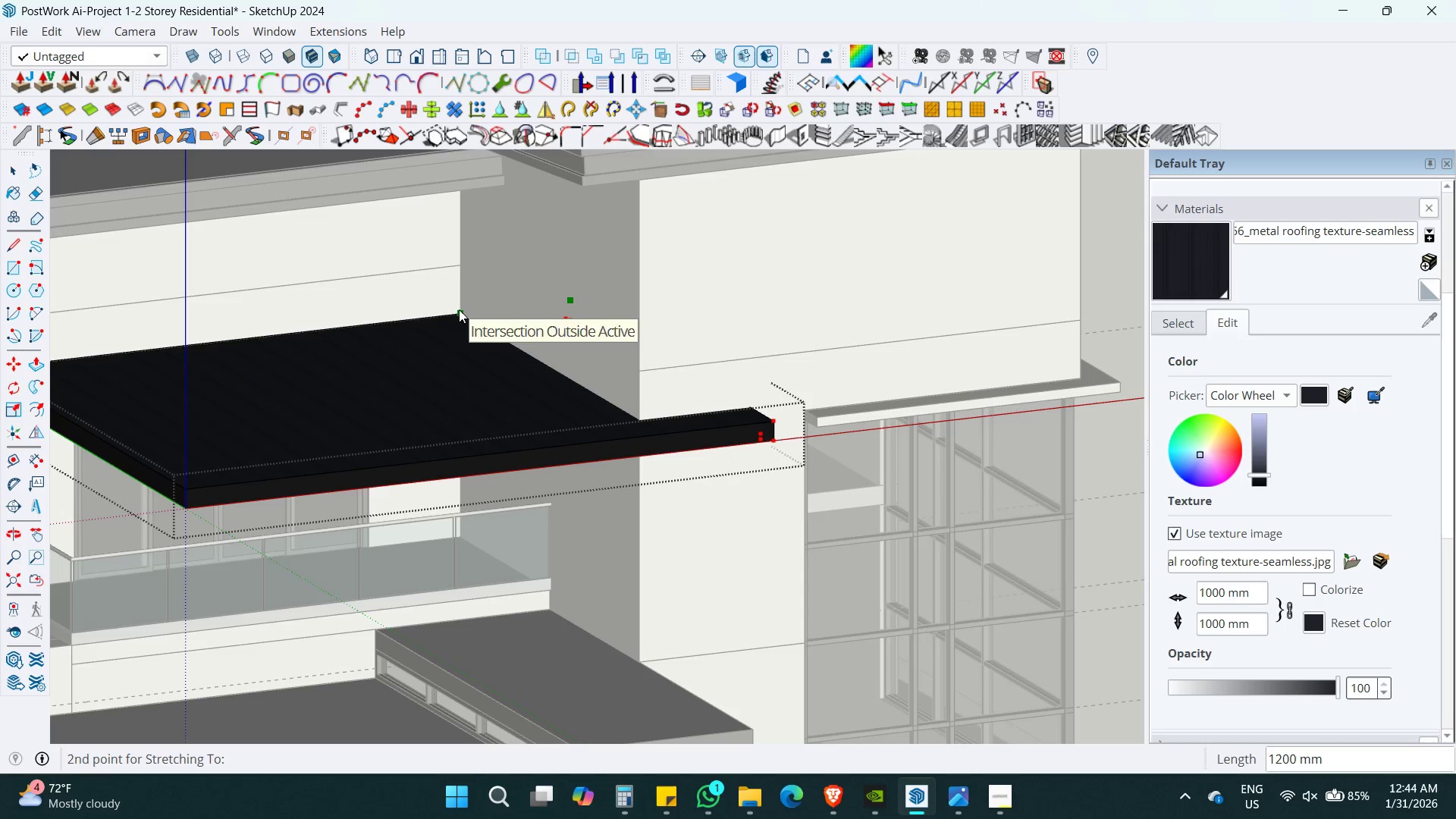 
left_click([458, 309])
 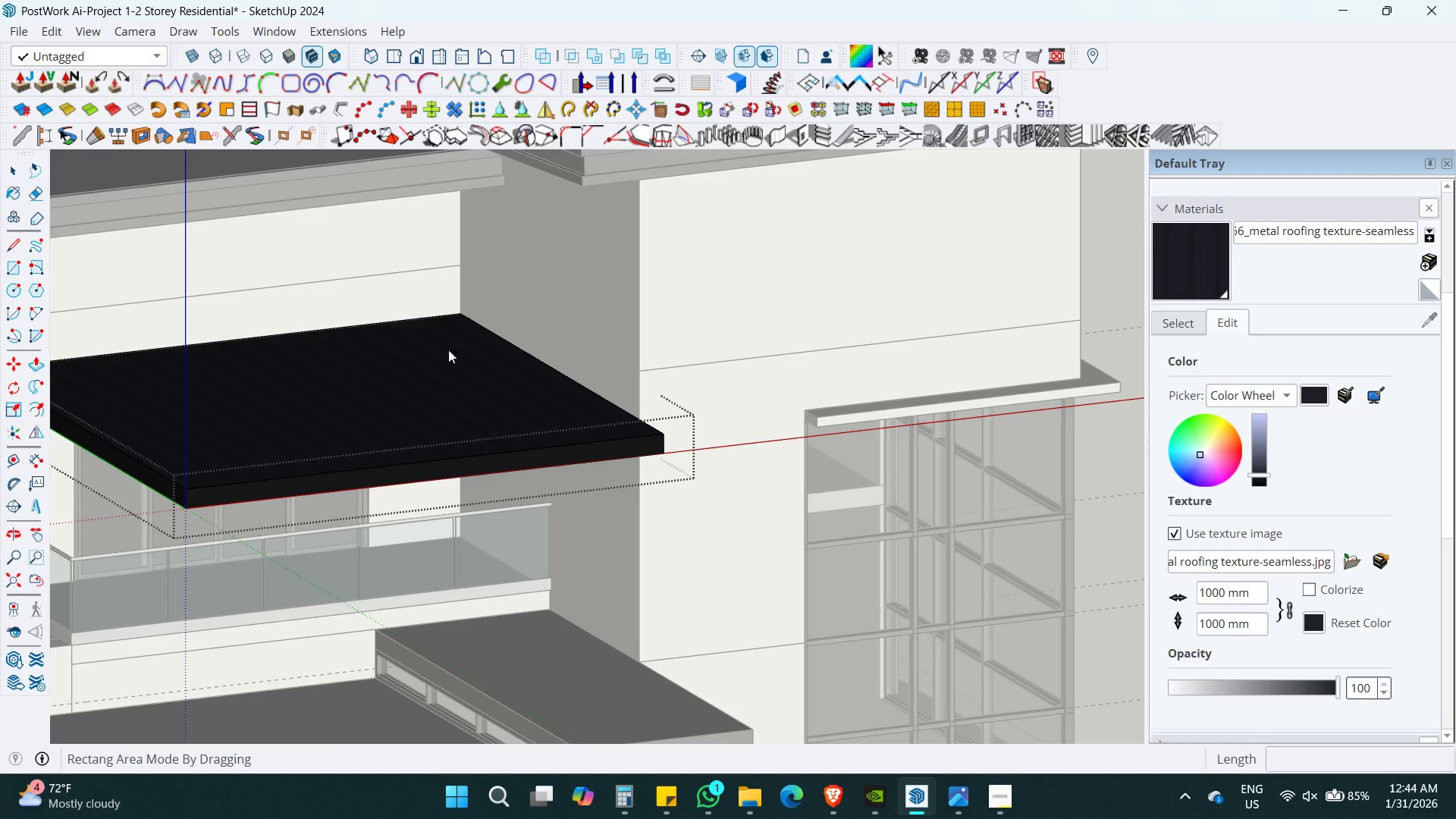 
key(Shift+ShiftLeft)
 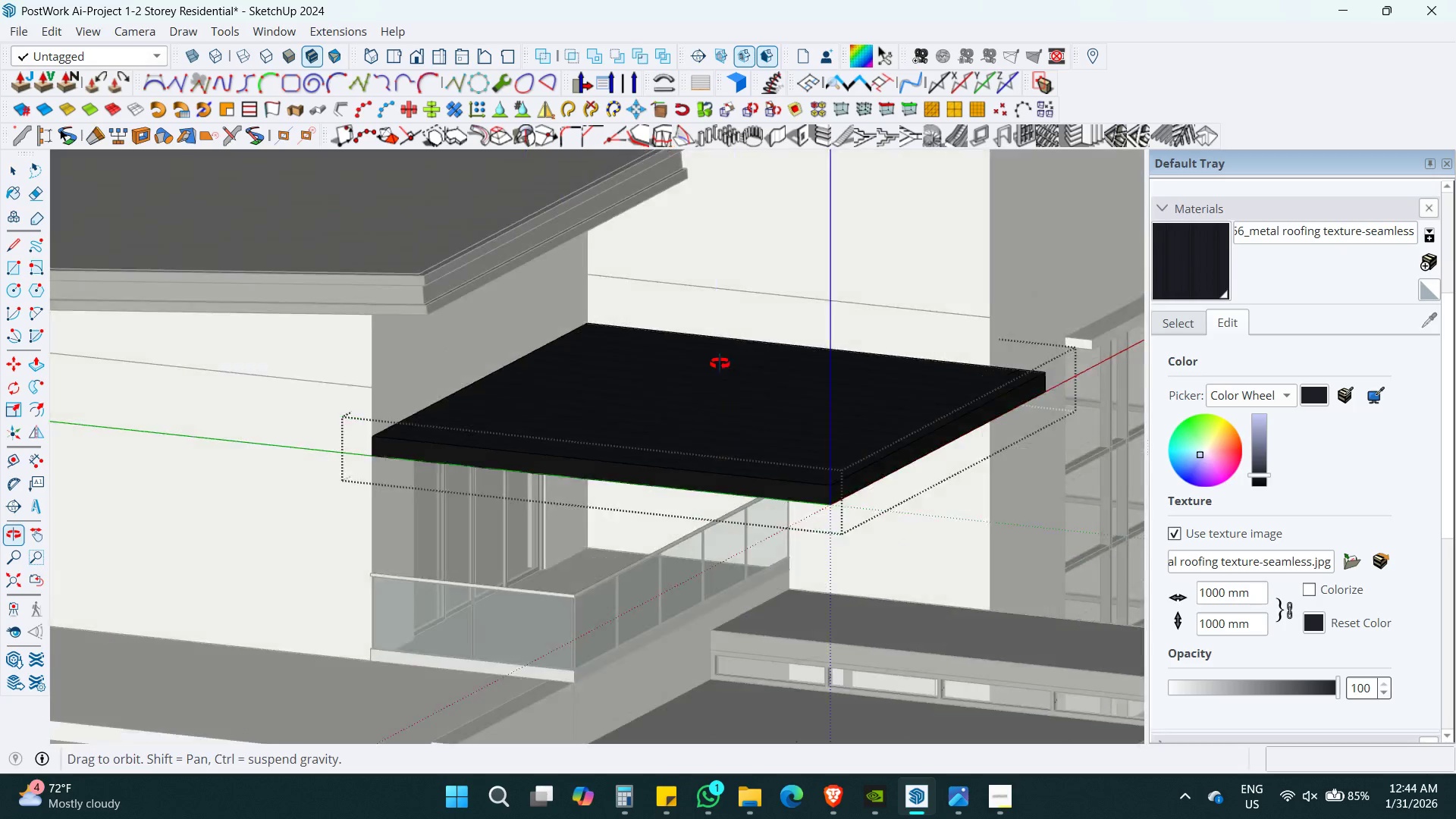 
hold_key(key=ShiftLeft, duration=0.33)
 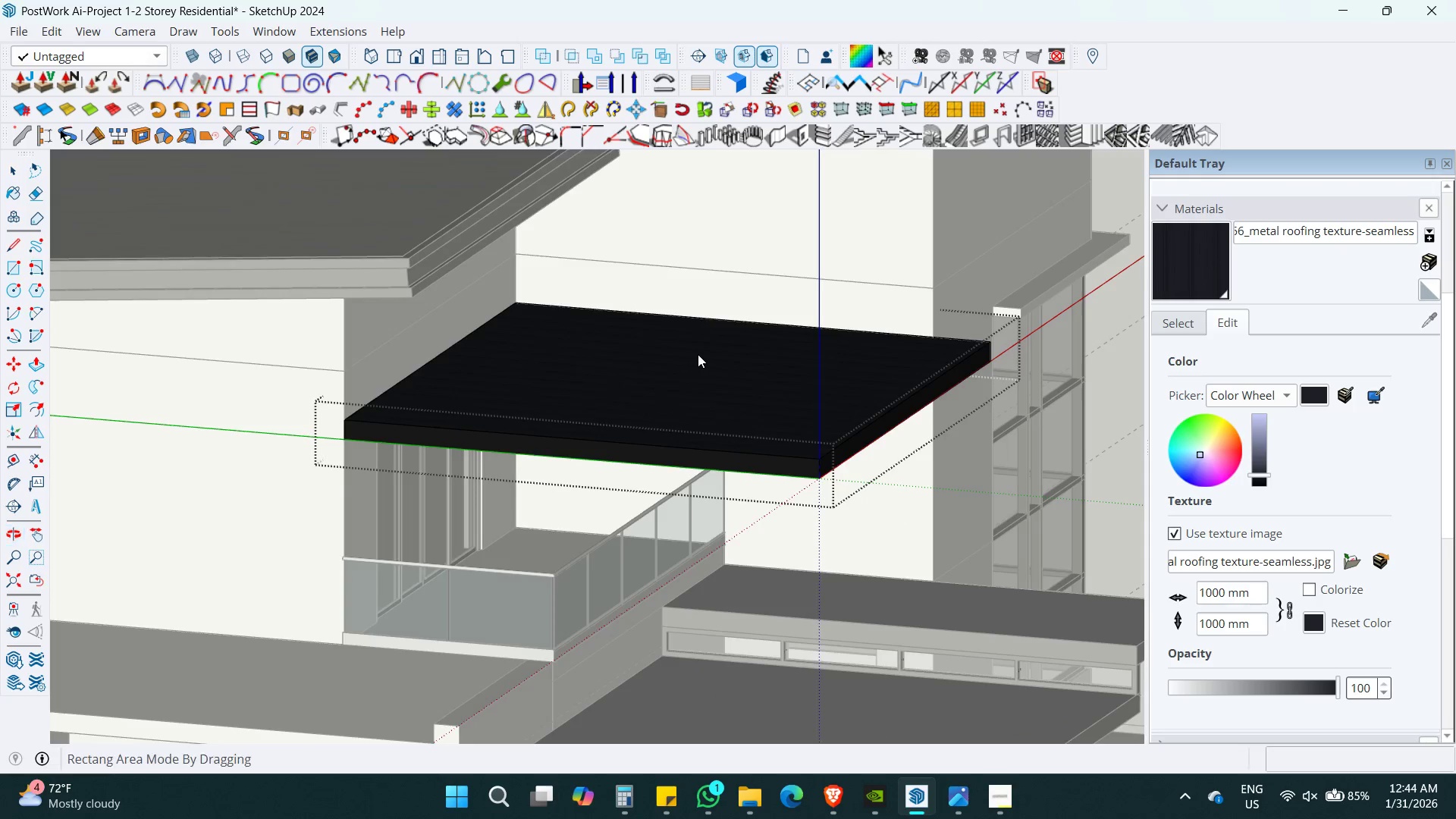 
scroll: coordinate [703, 353], scroll_direction: down, amount: 5.0
 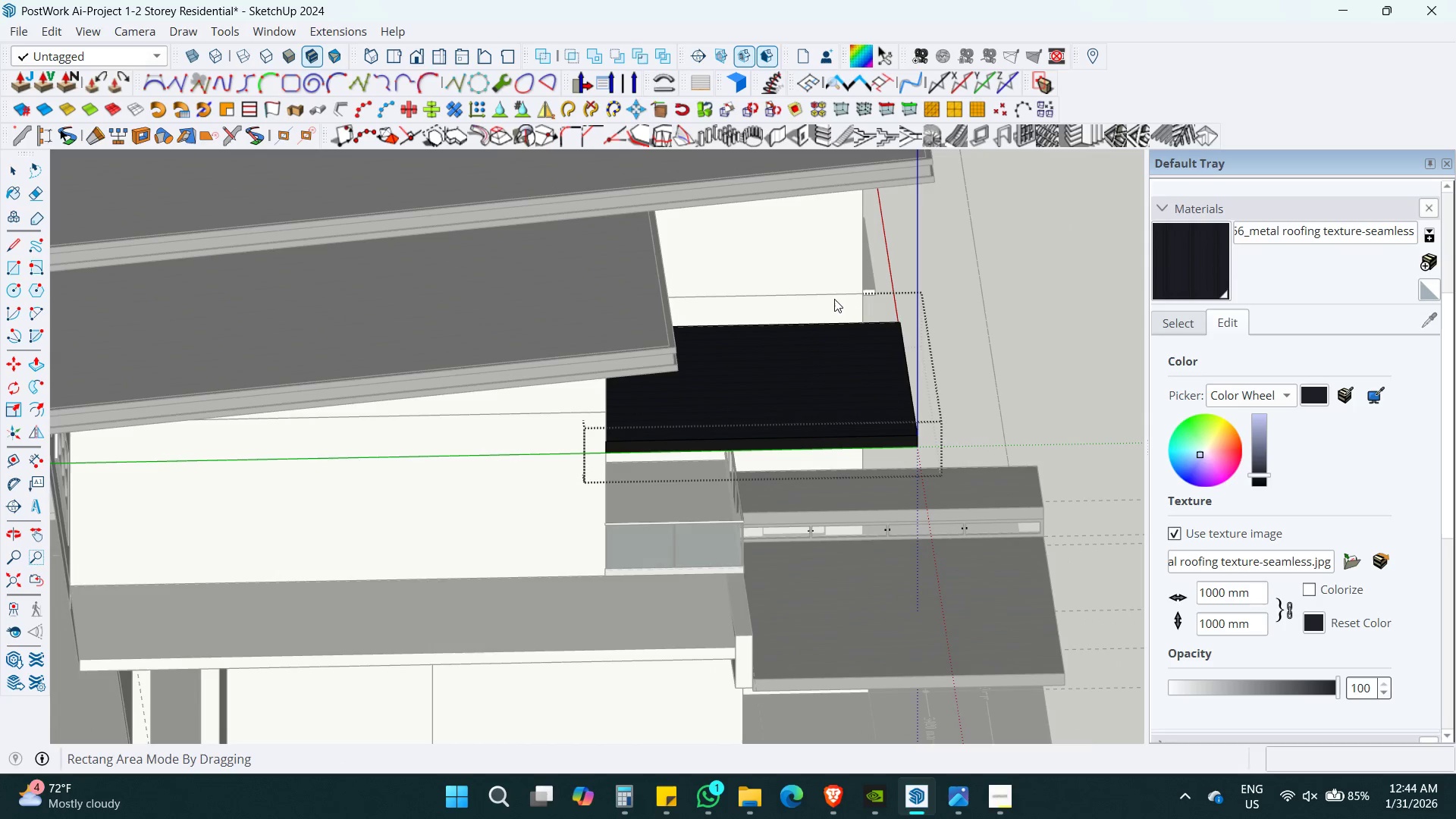 
key(Shift+ShiftLeft)
 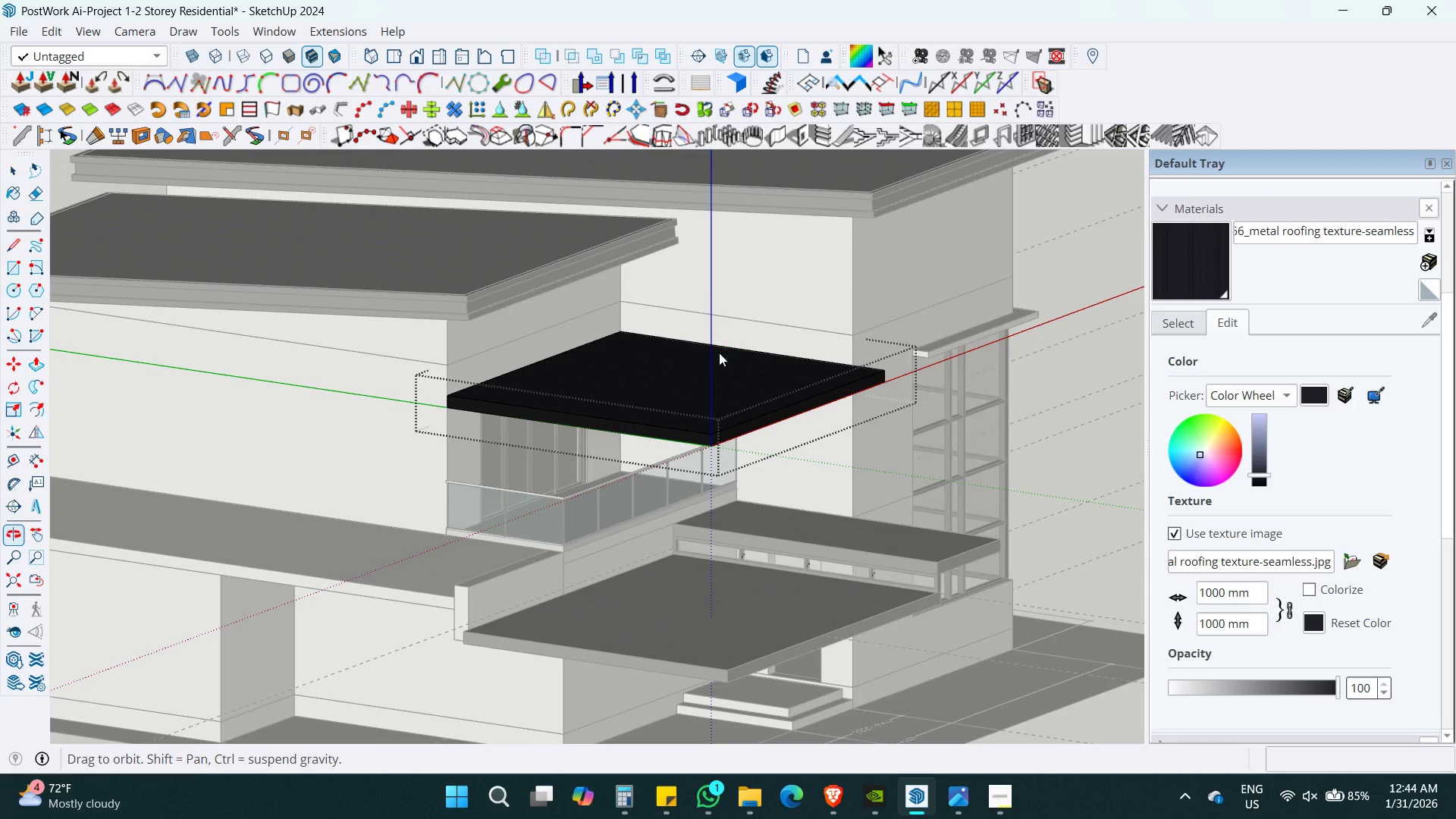 
key(T)
 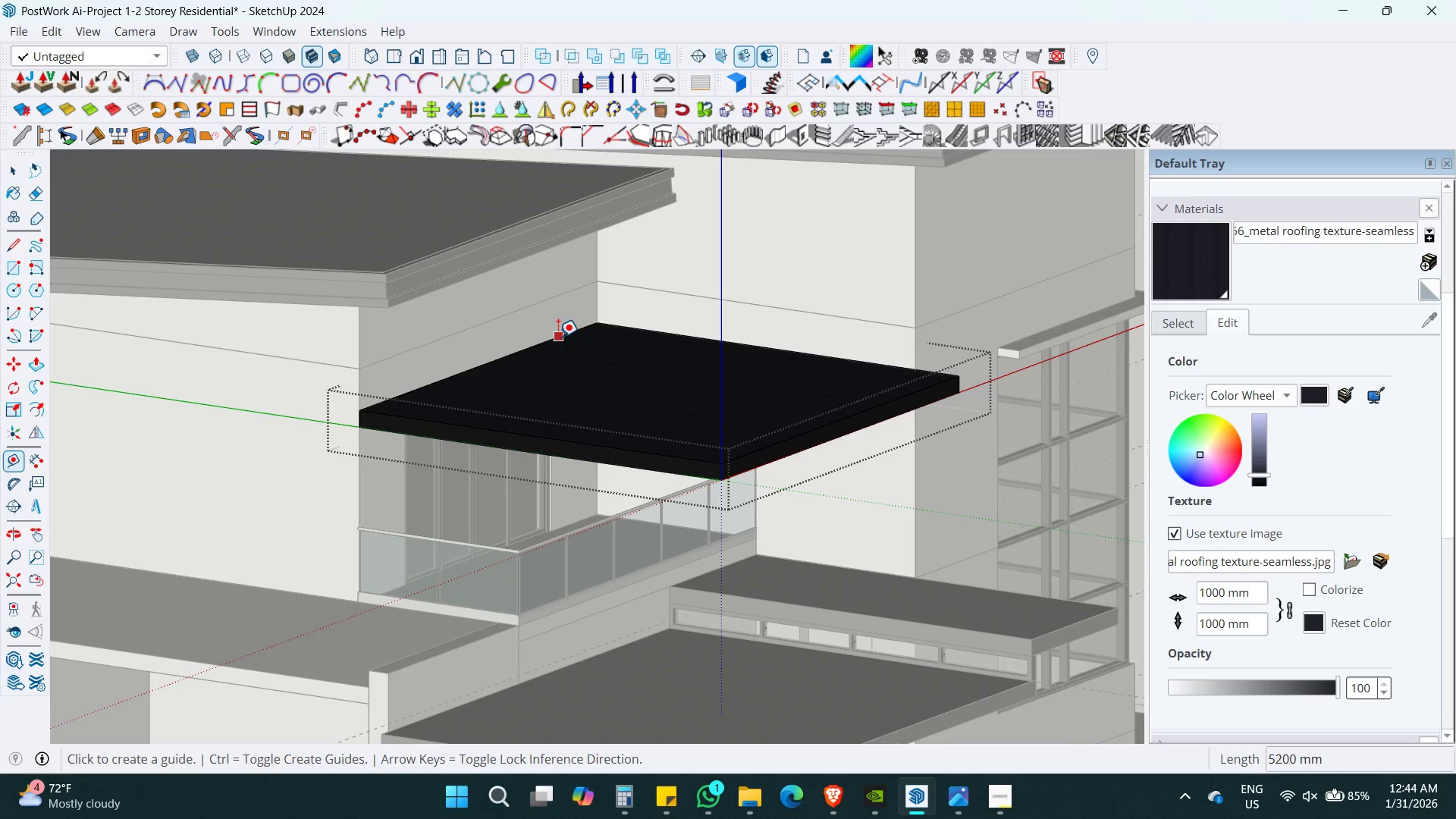 
scroll: coordinate [684, 355], scroll_direction: up, amount: 3.0
 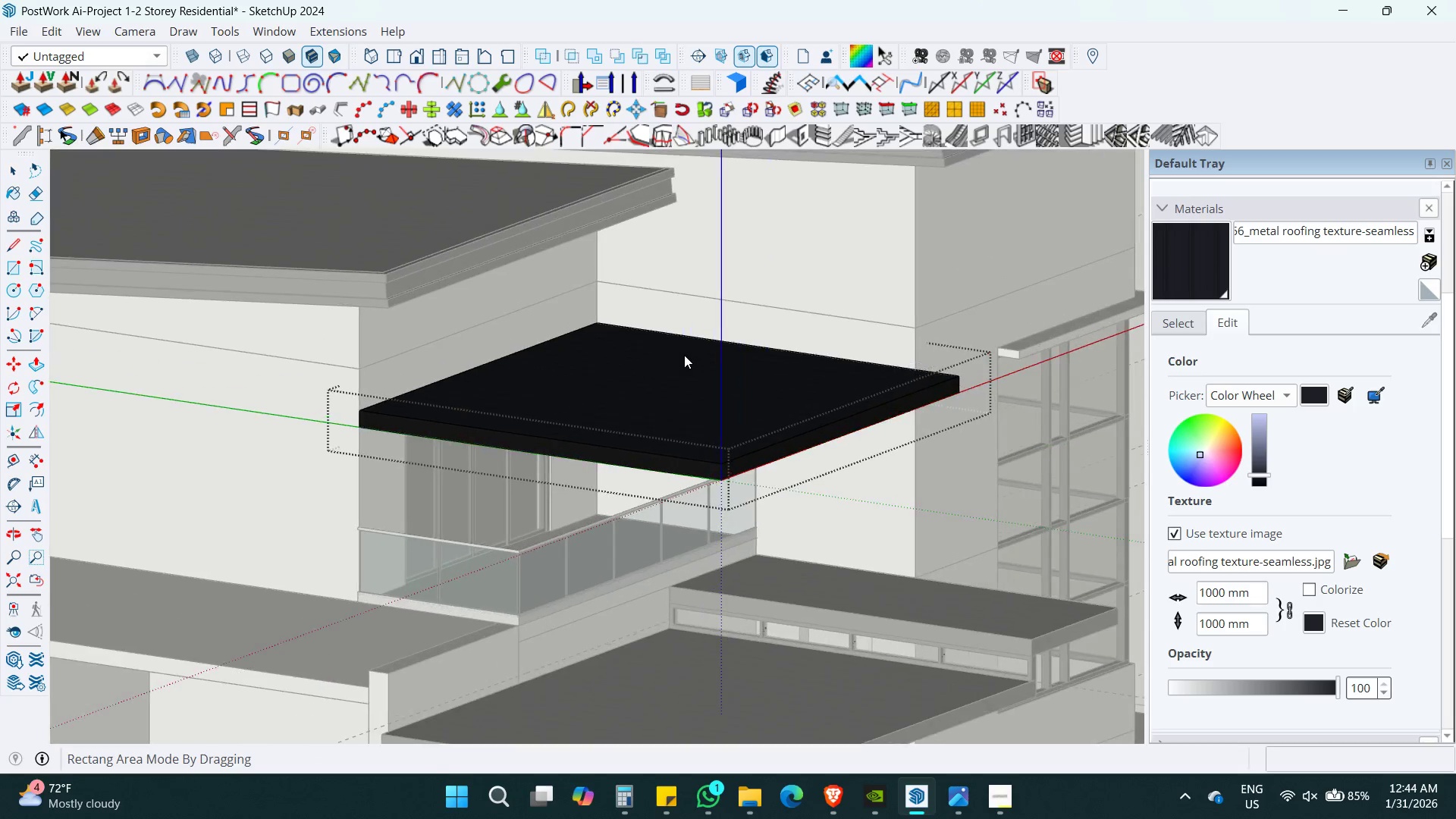 
key(Space)
 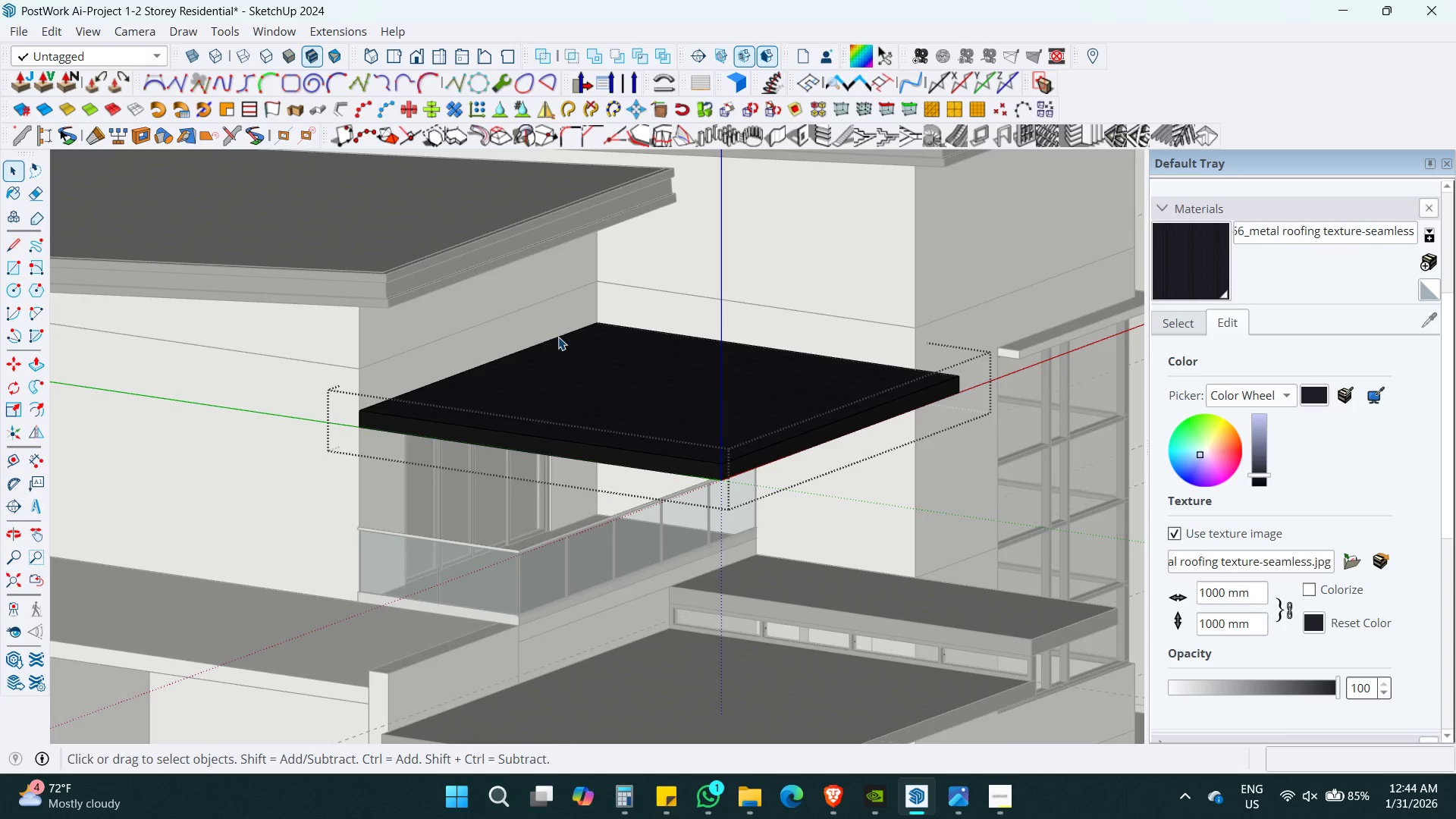 
key(T)
 